 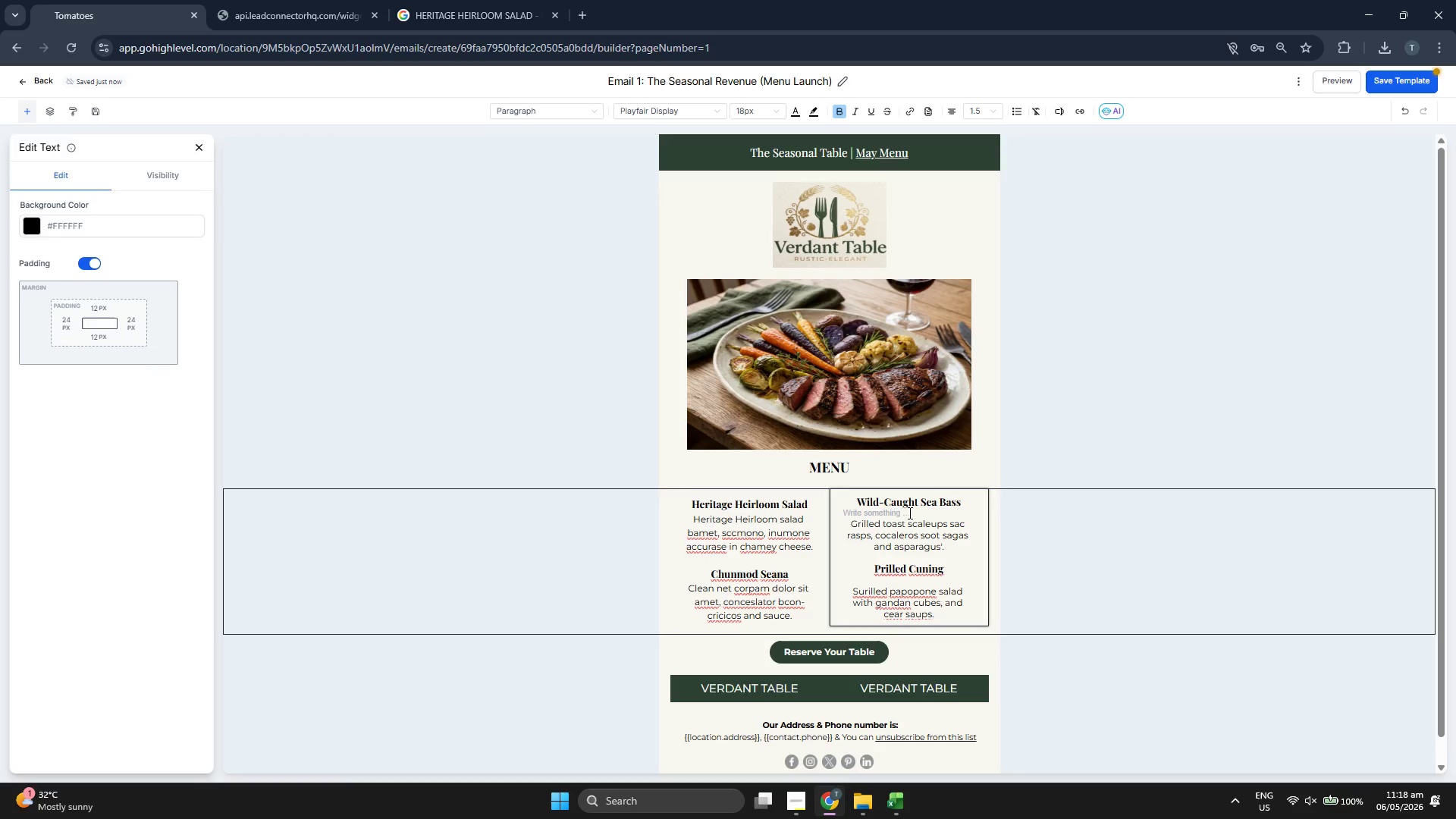 
key(Backspace)
 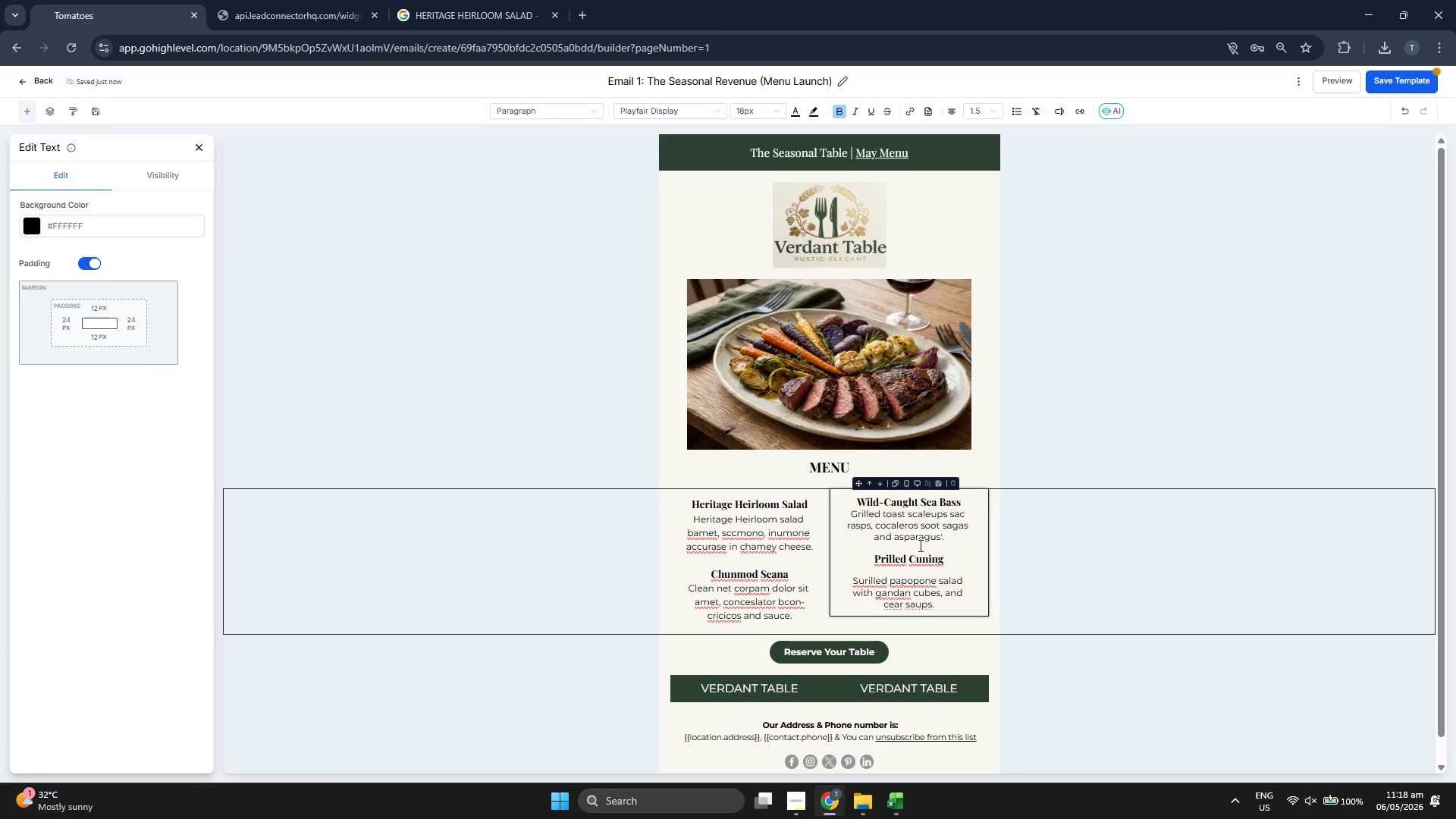 
left_click([919, 547])
 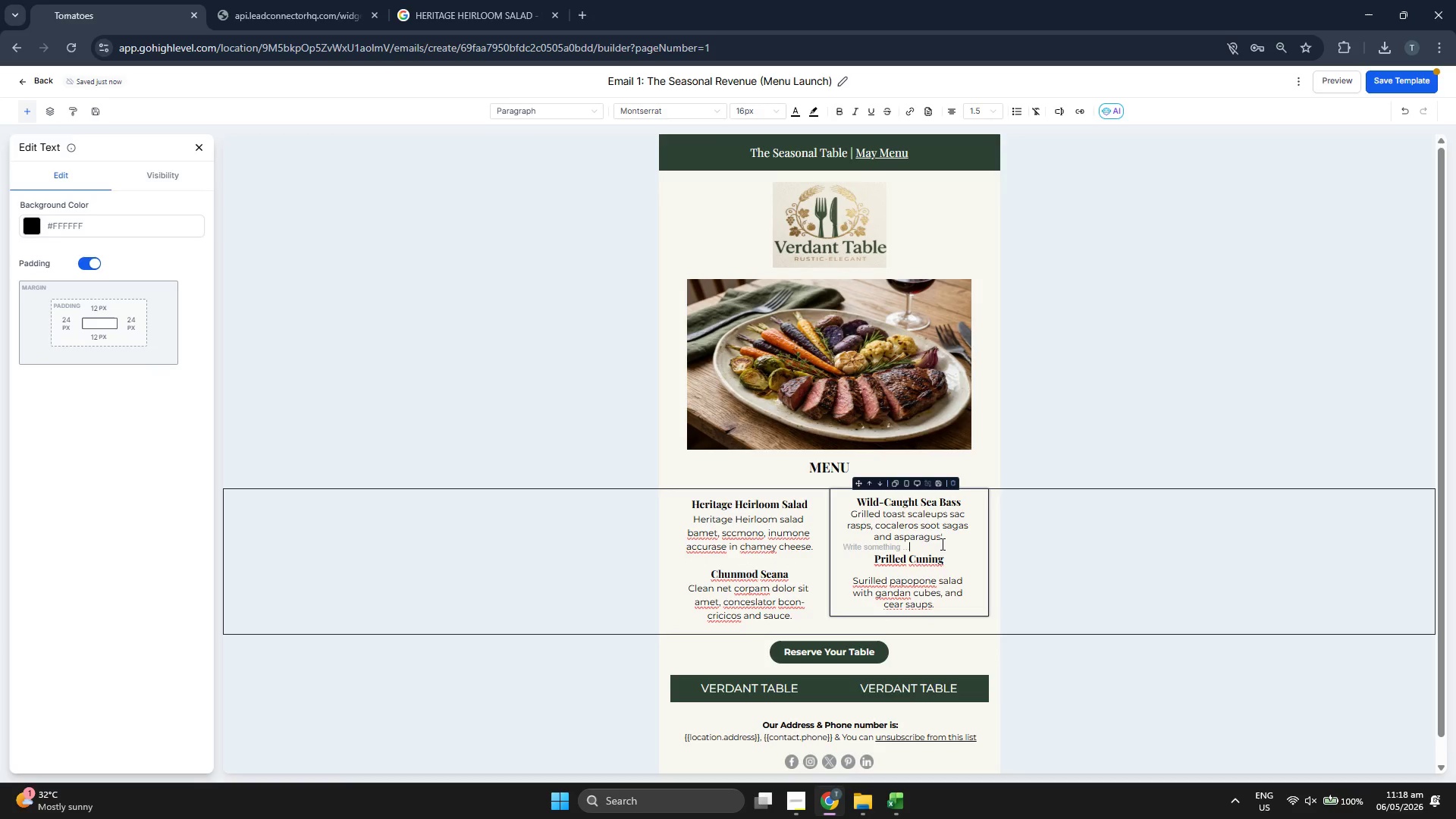 
key(Backspace)
 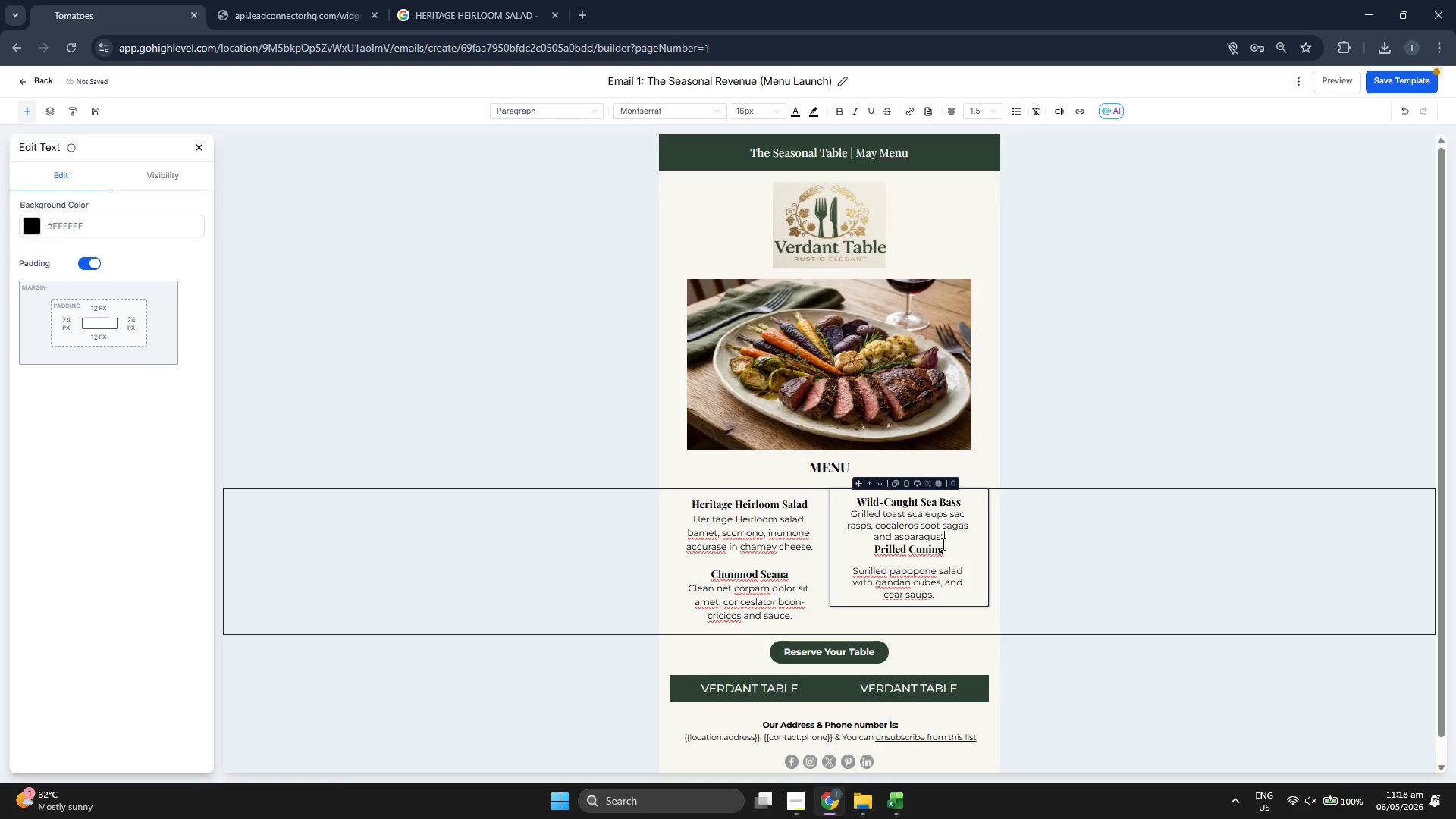 
key(Enter)
 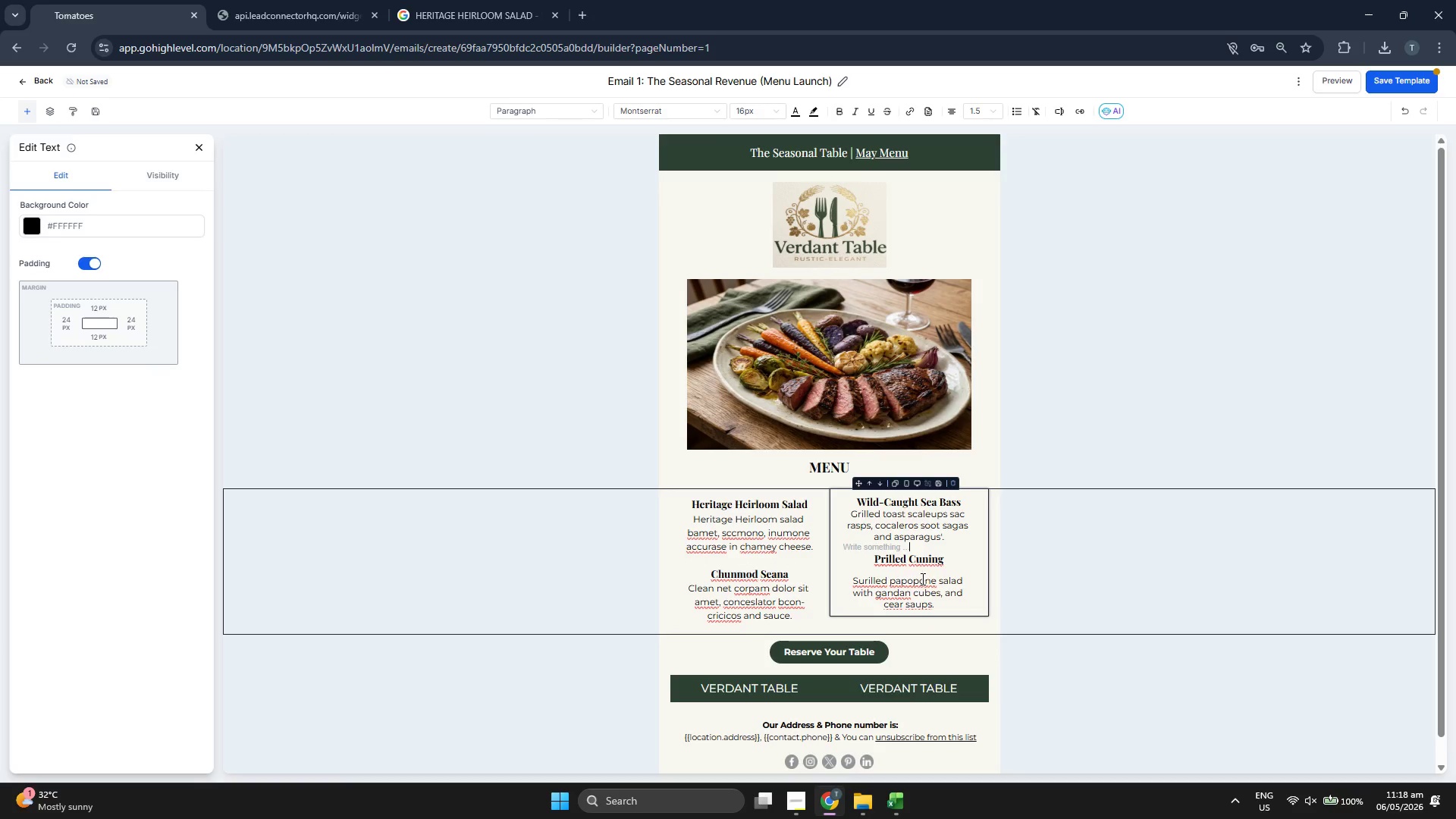 
left_click([921, 574])
 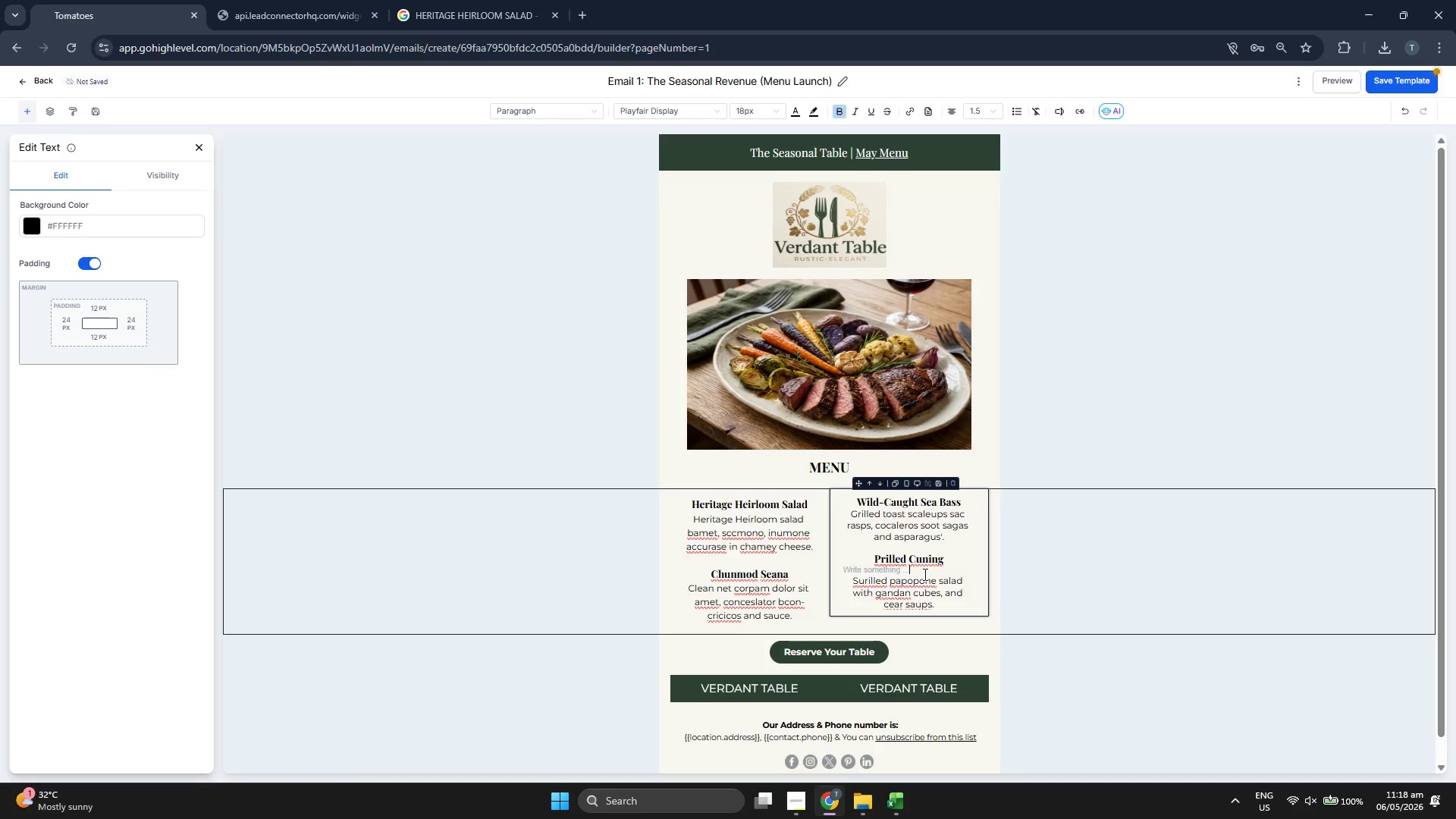 
key(Backspace)
 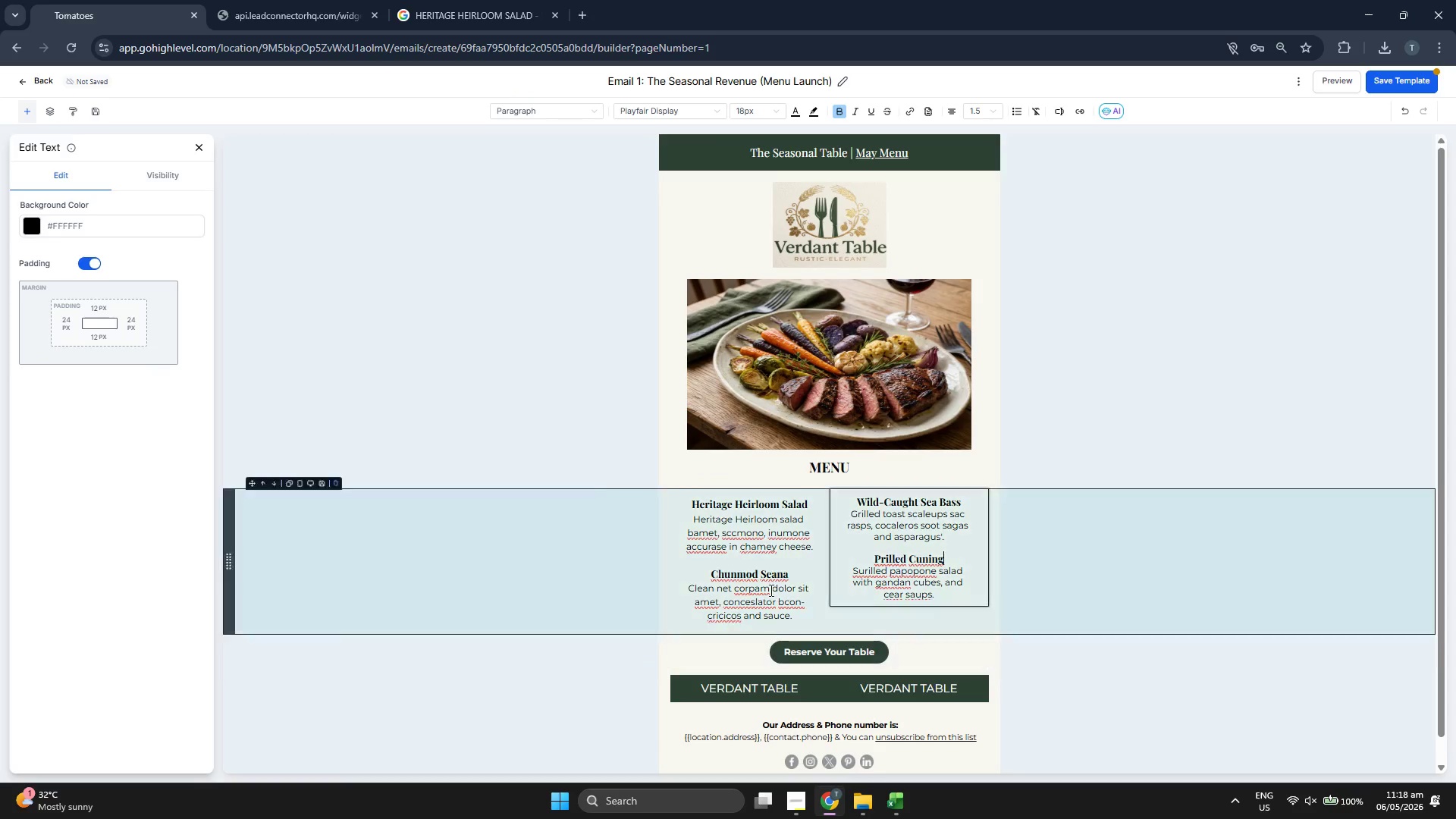 
wait(6.03)
 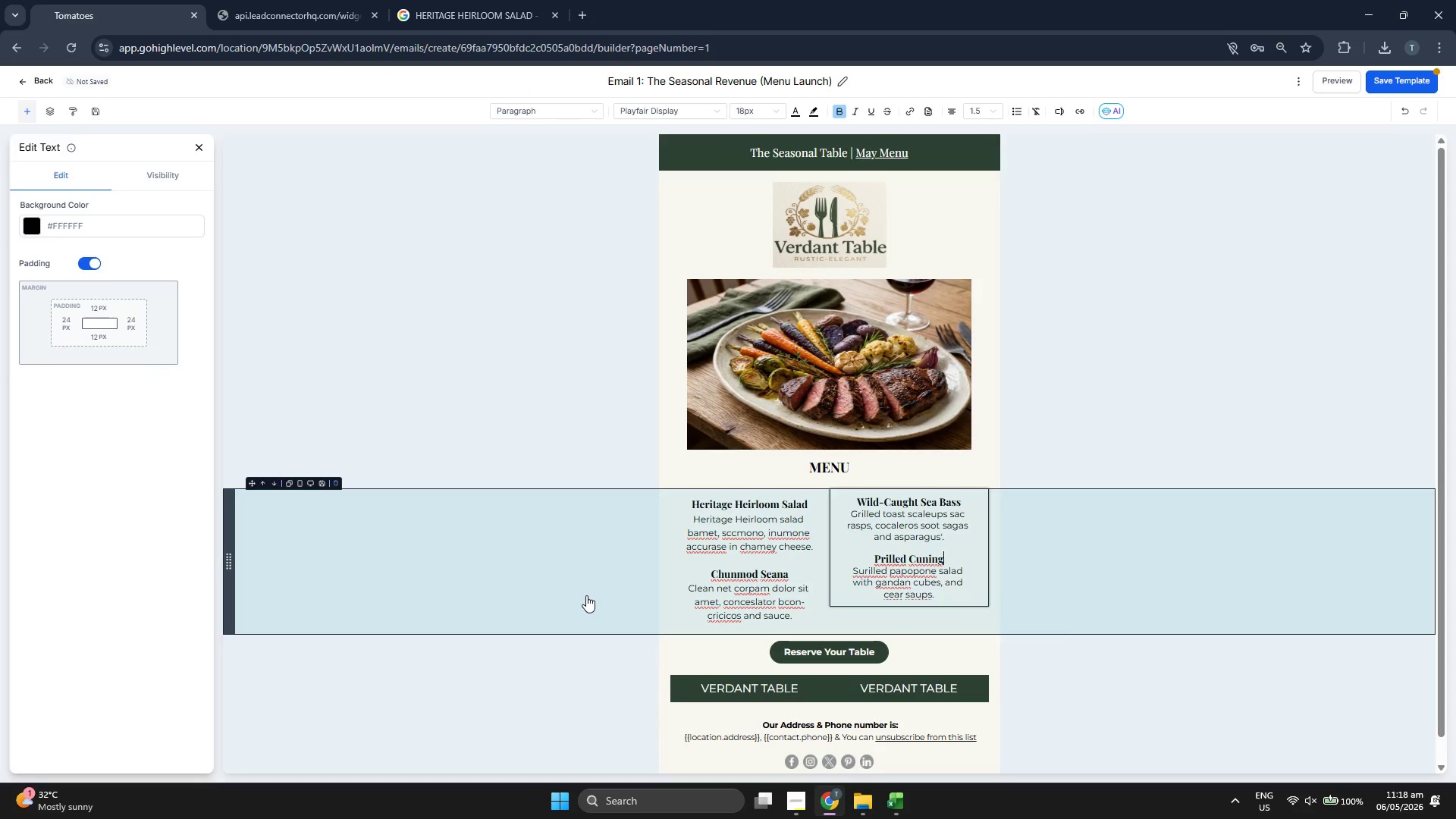 
left_click([753, 521])
 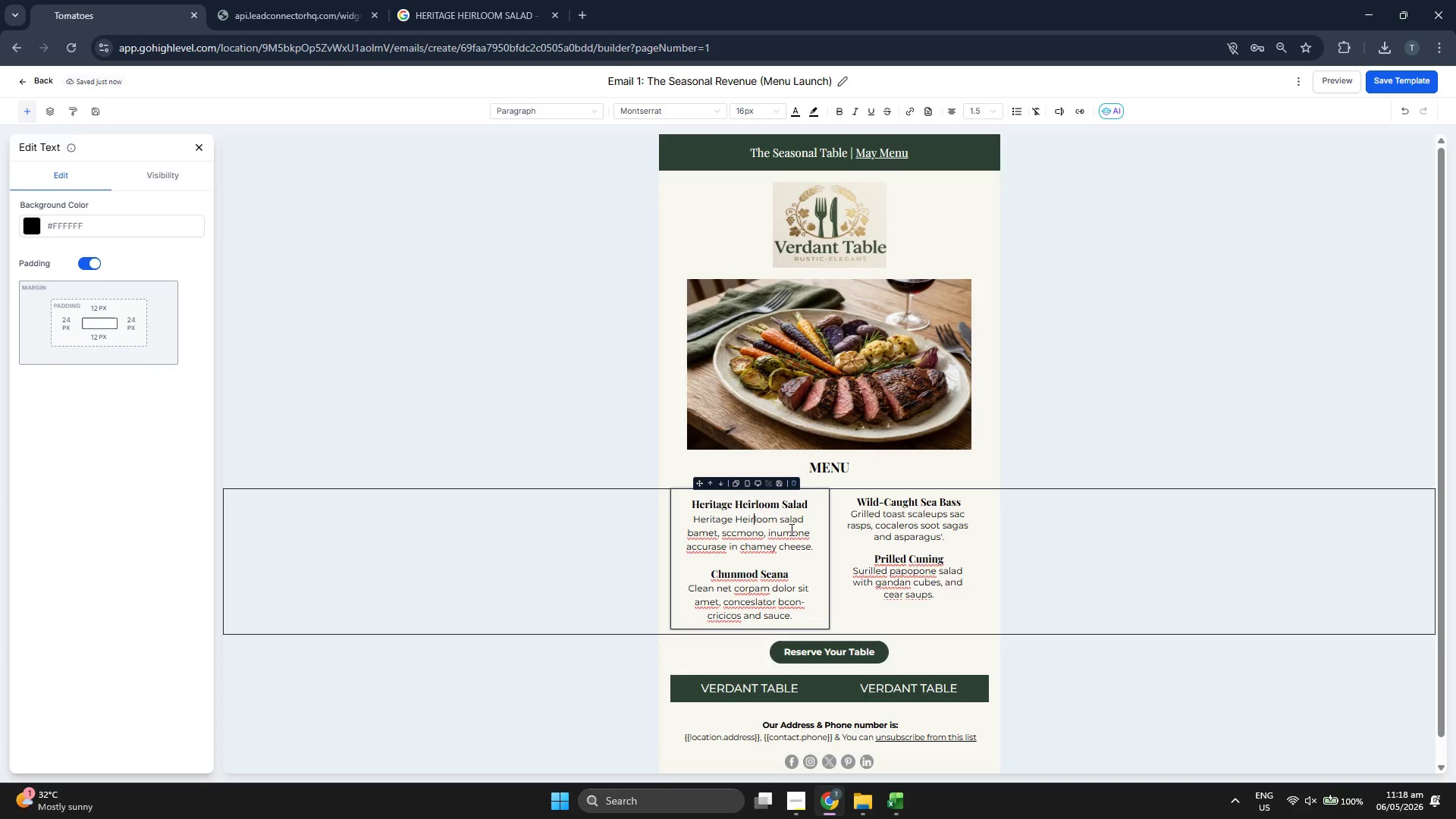 
left_click([805, 521])
 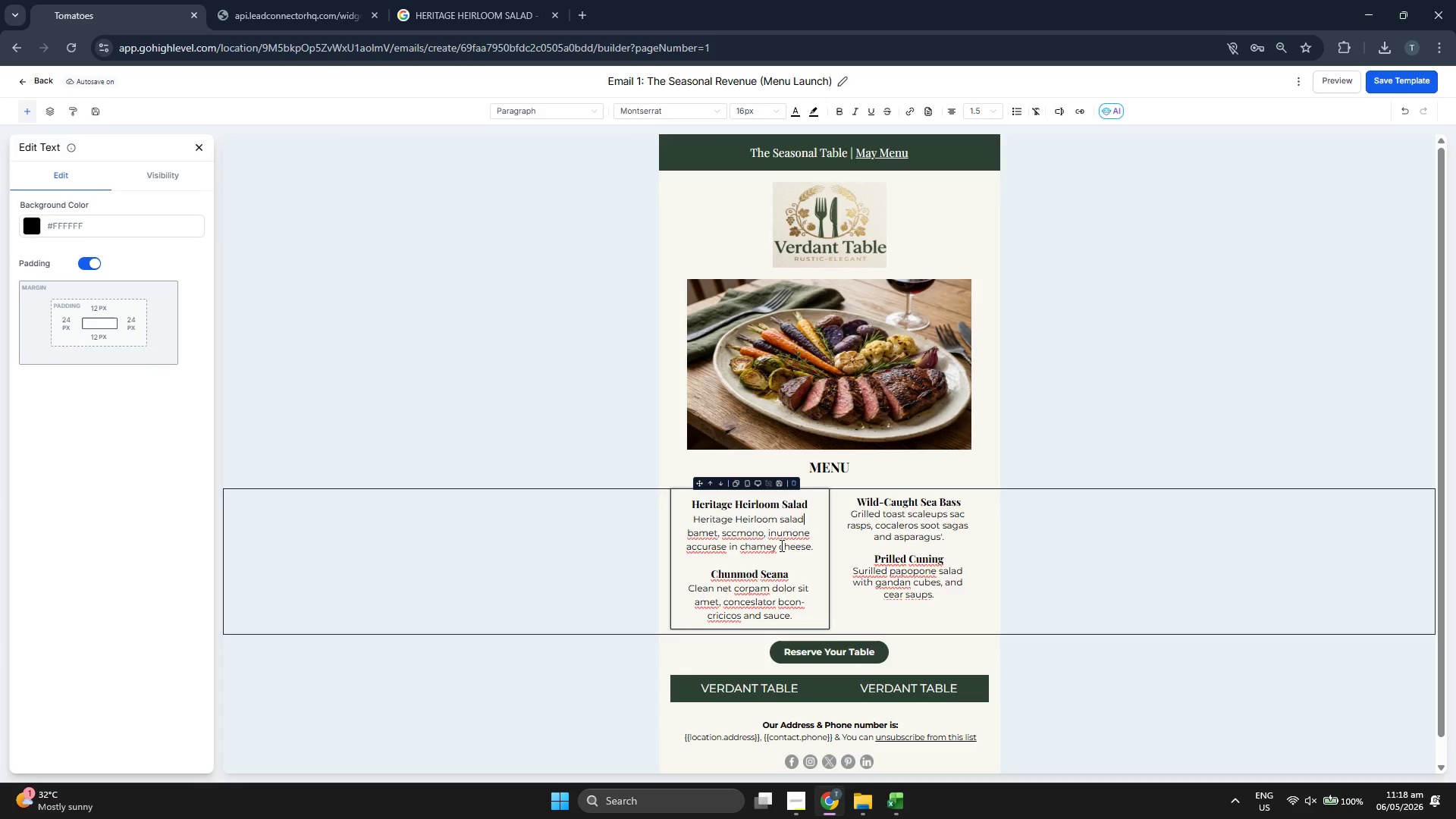 
left_click([767, 529])
 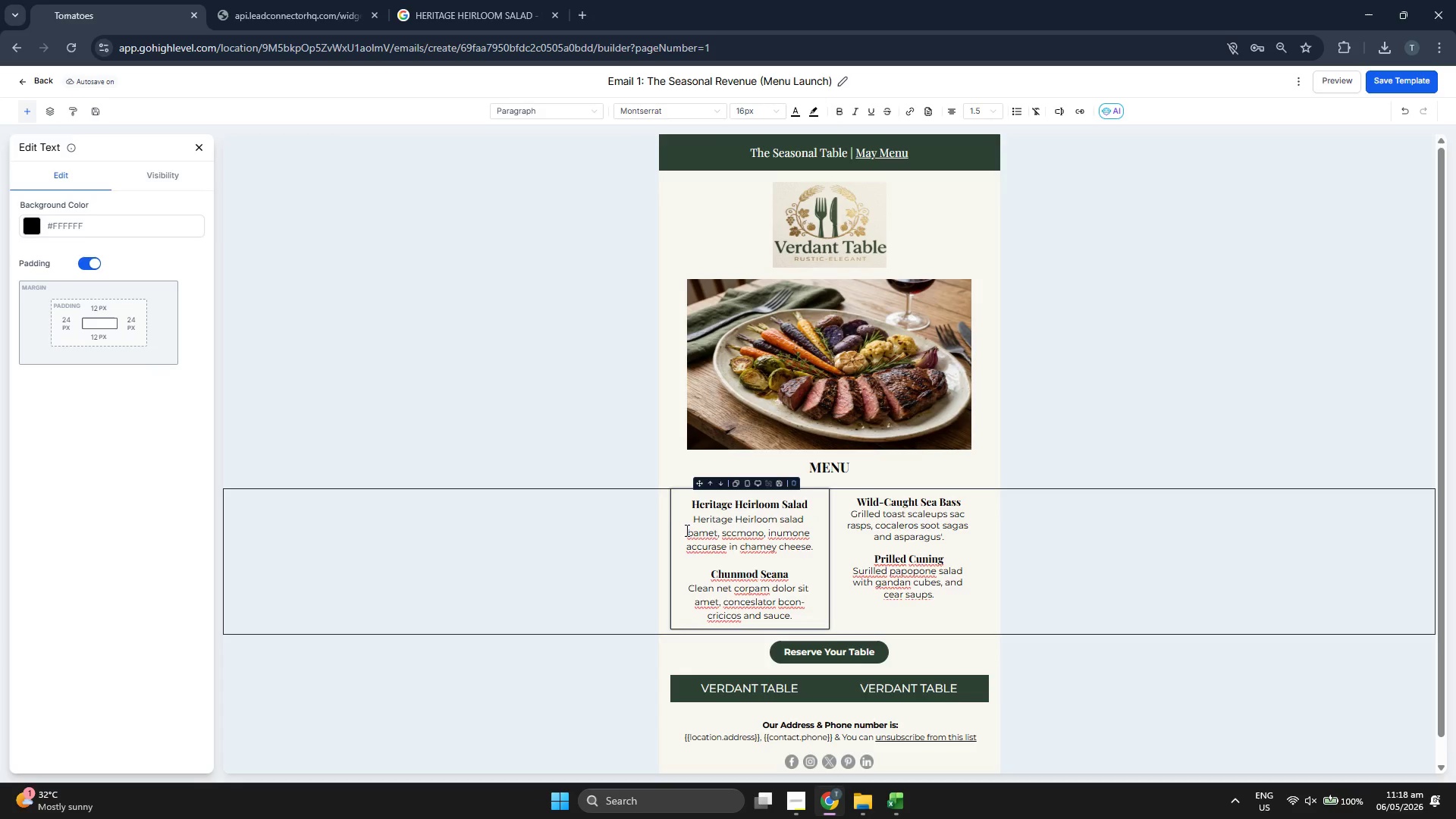 
left_click([689, 530])
 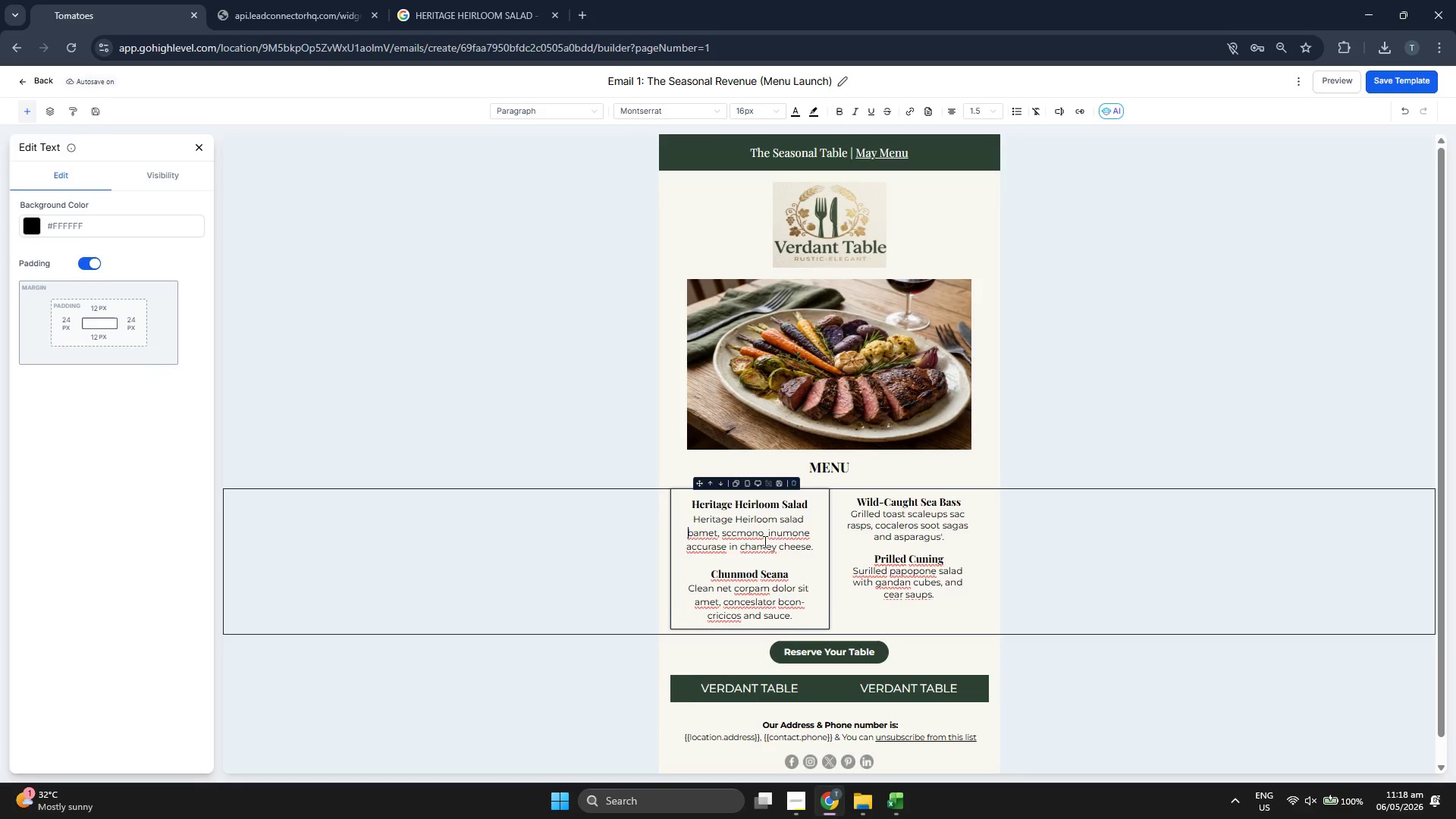 
key(Backspace)
 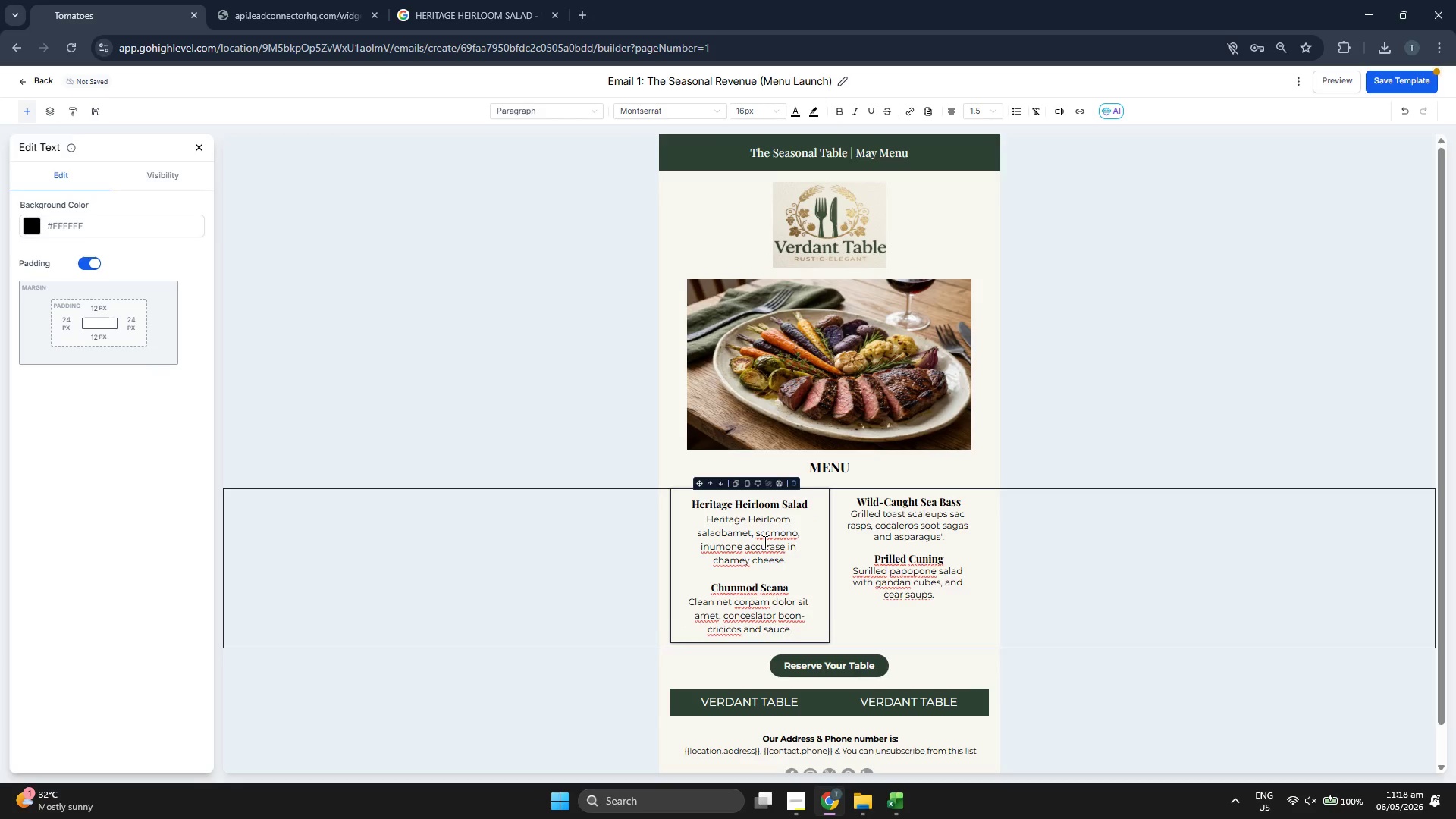 
key(Enter)
 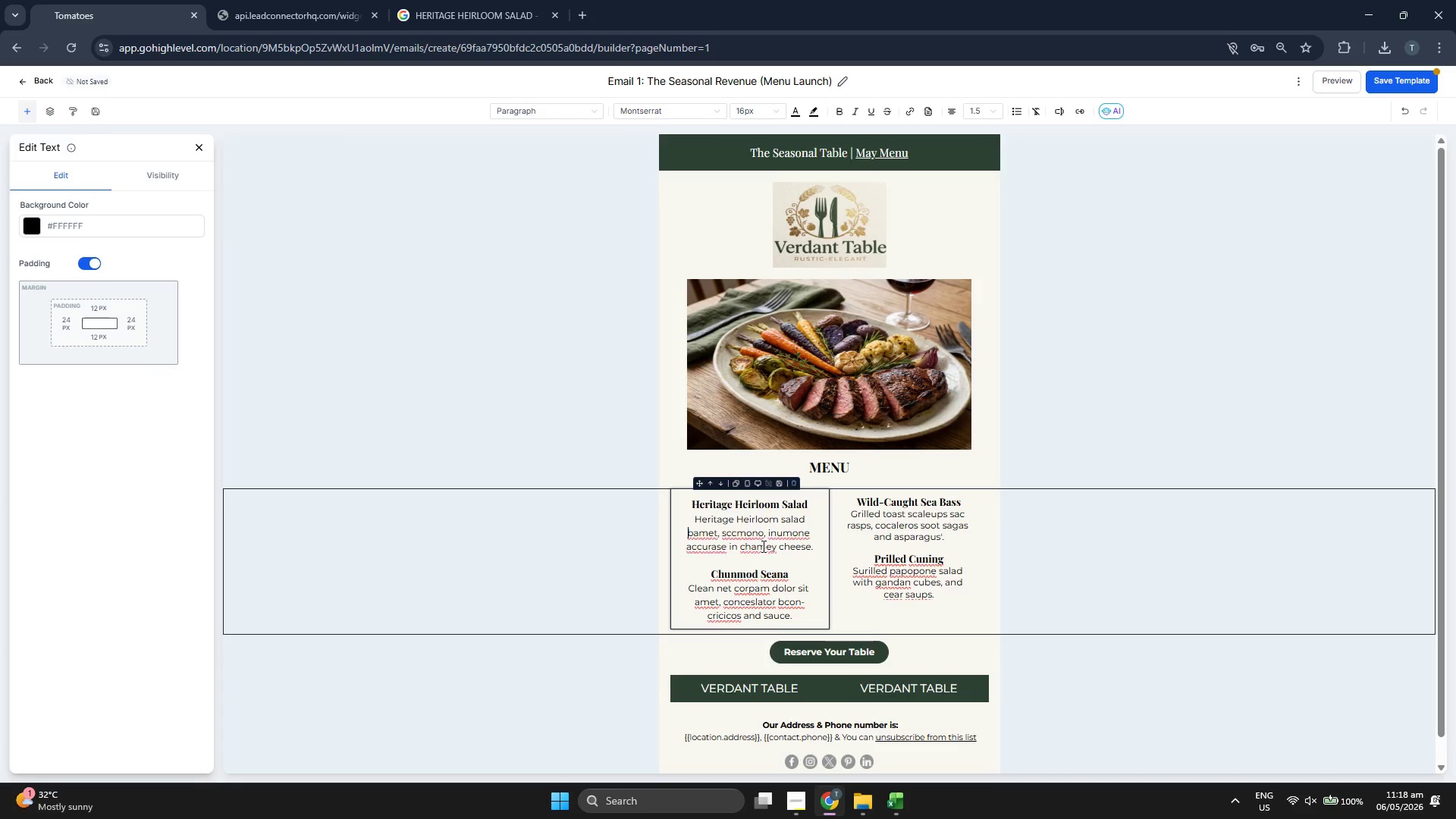 
double_click([764, 538])
 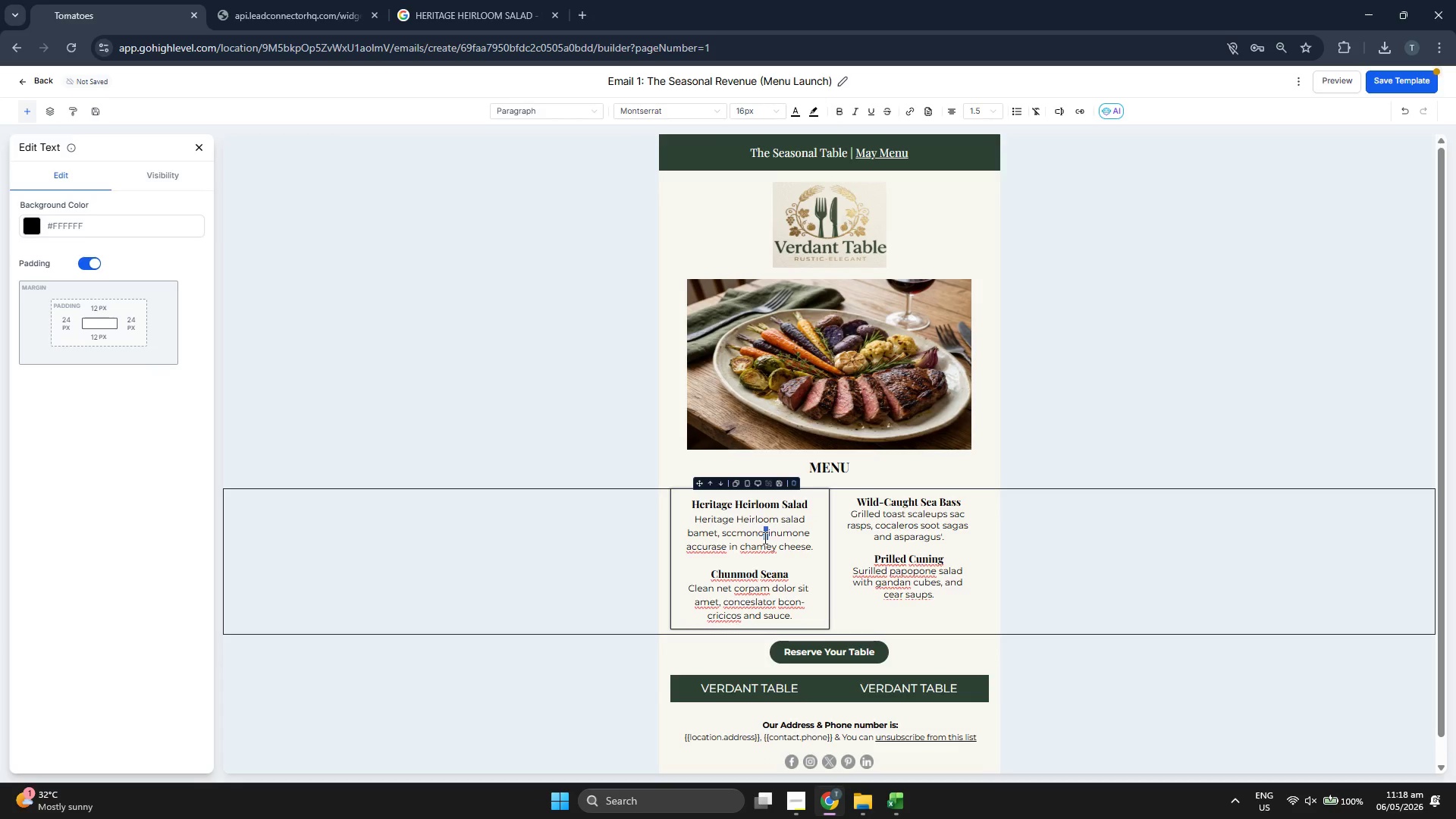 
triple_click([764, 538])
 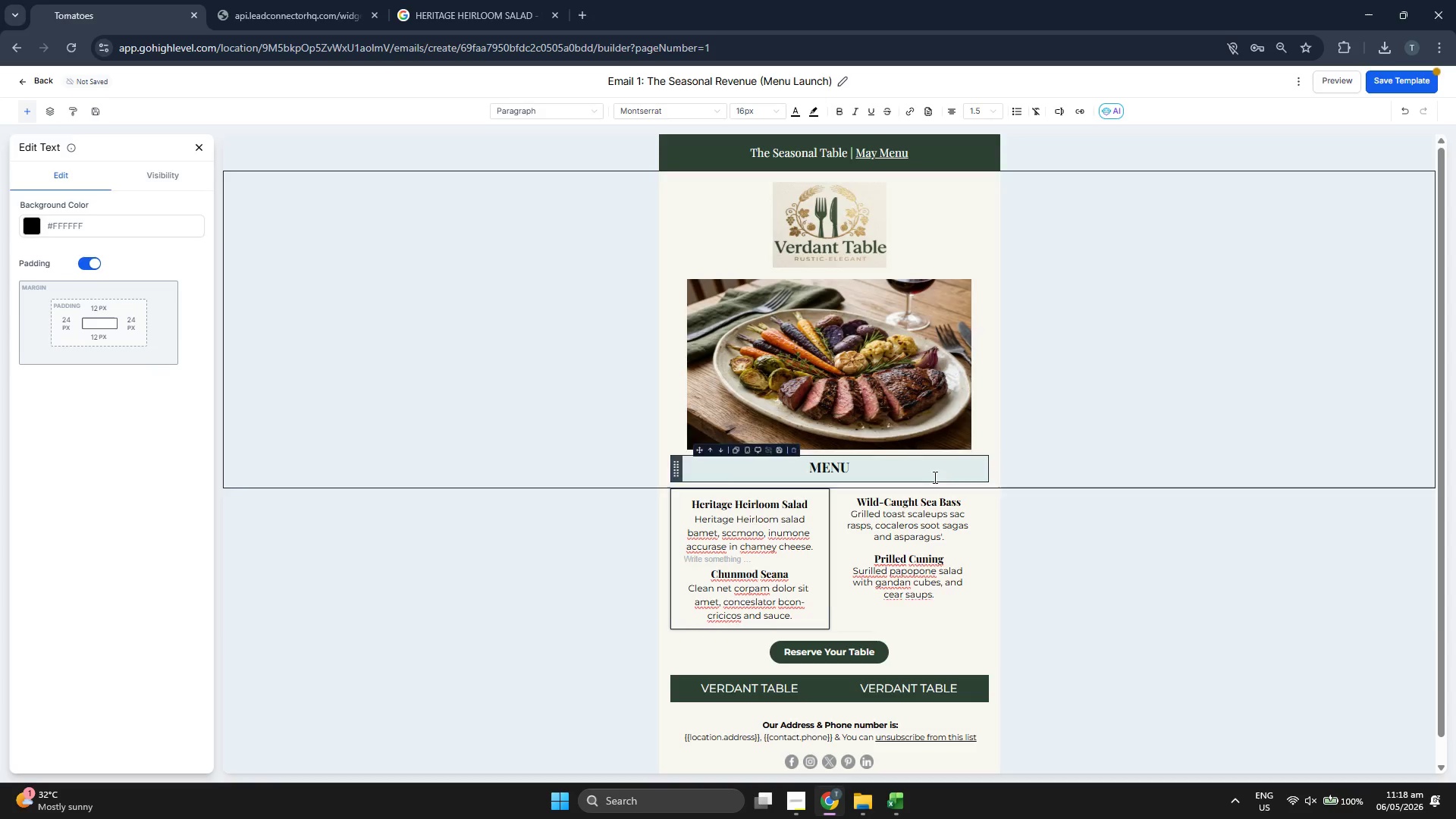 
double_click([921, 567])
 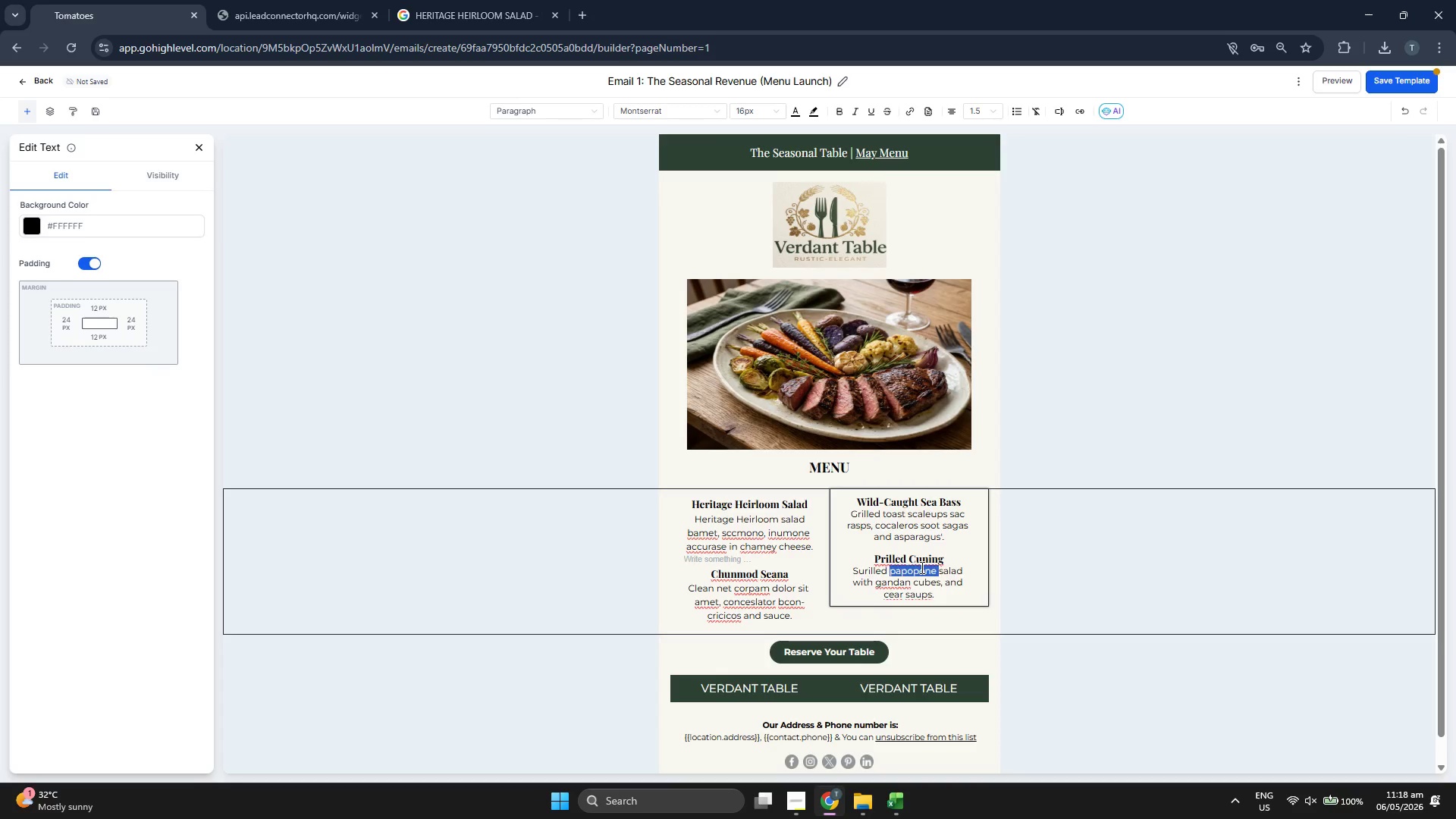 
triple_click([921, 567])
 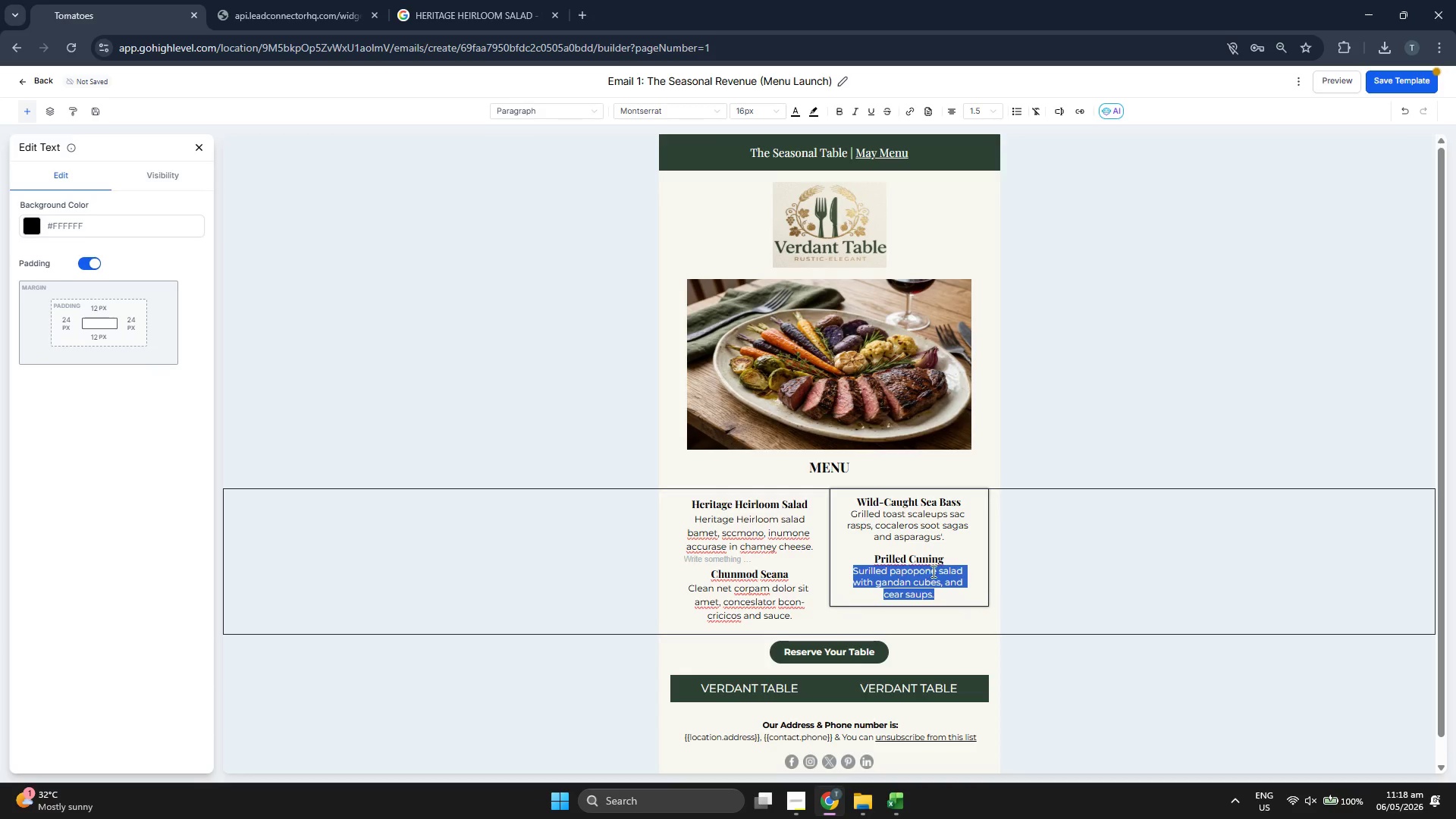 
left_click([934, 568])
 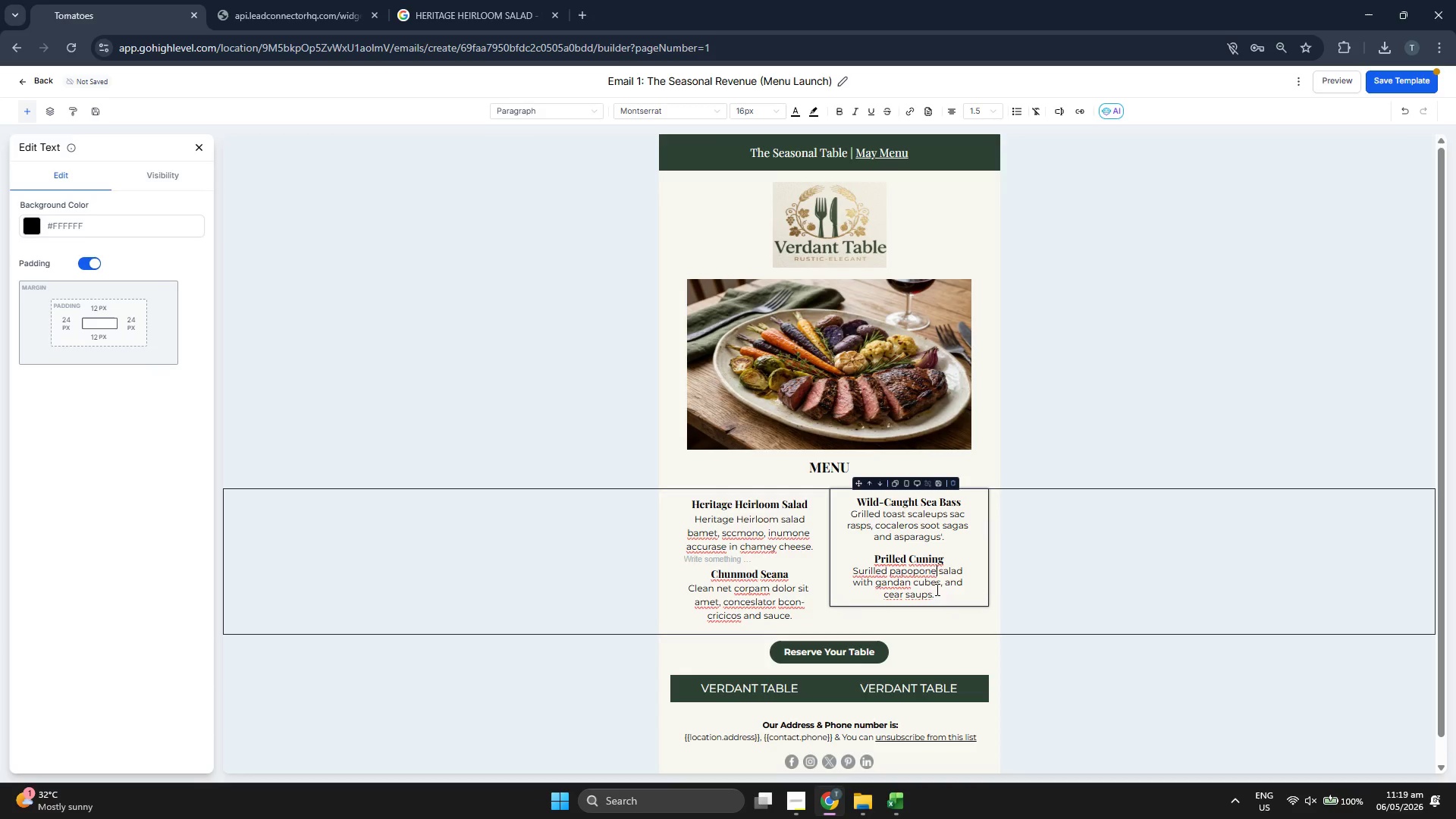 
left_click_drag(start_coordinate=[939, 593], to_coordinate=[869, 560])
 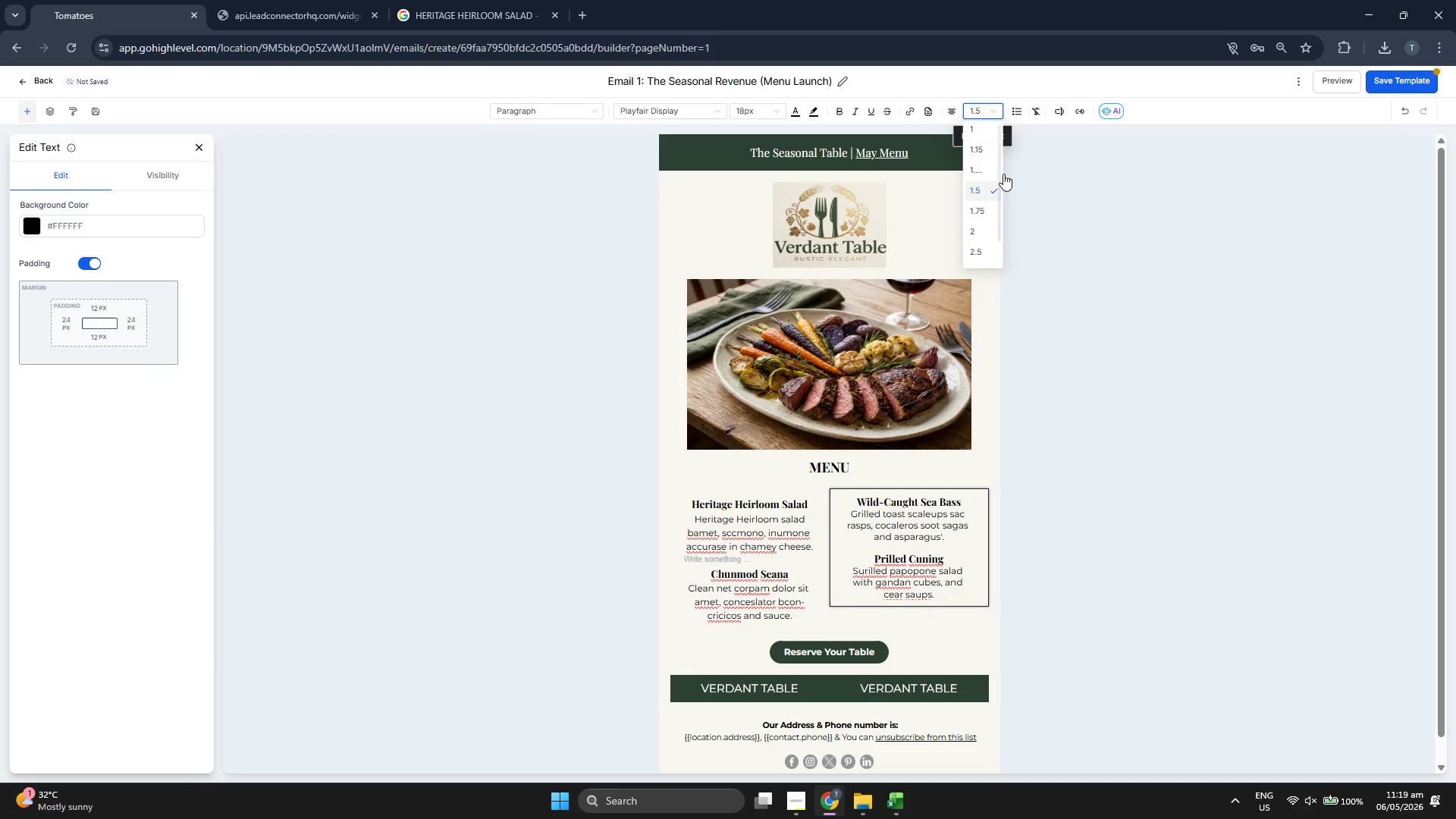 
left_click([981, 213])
 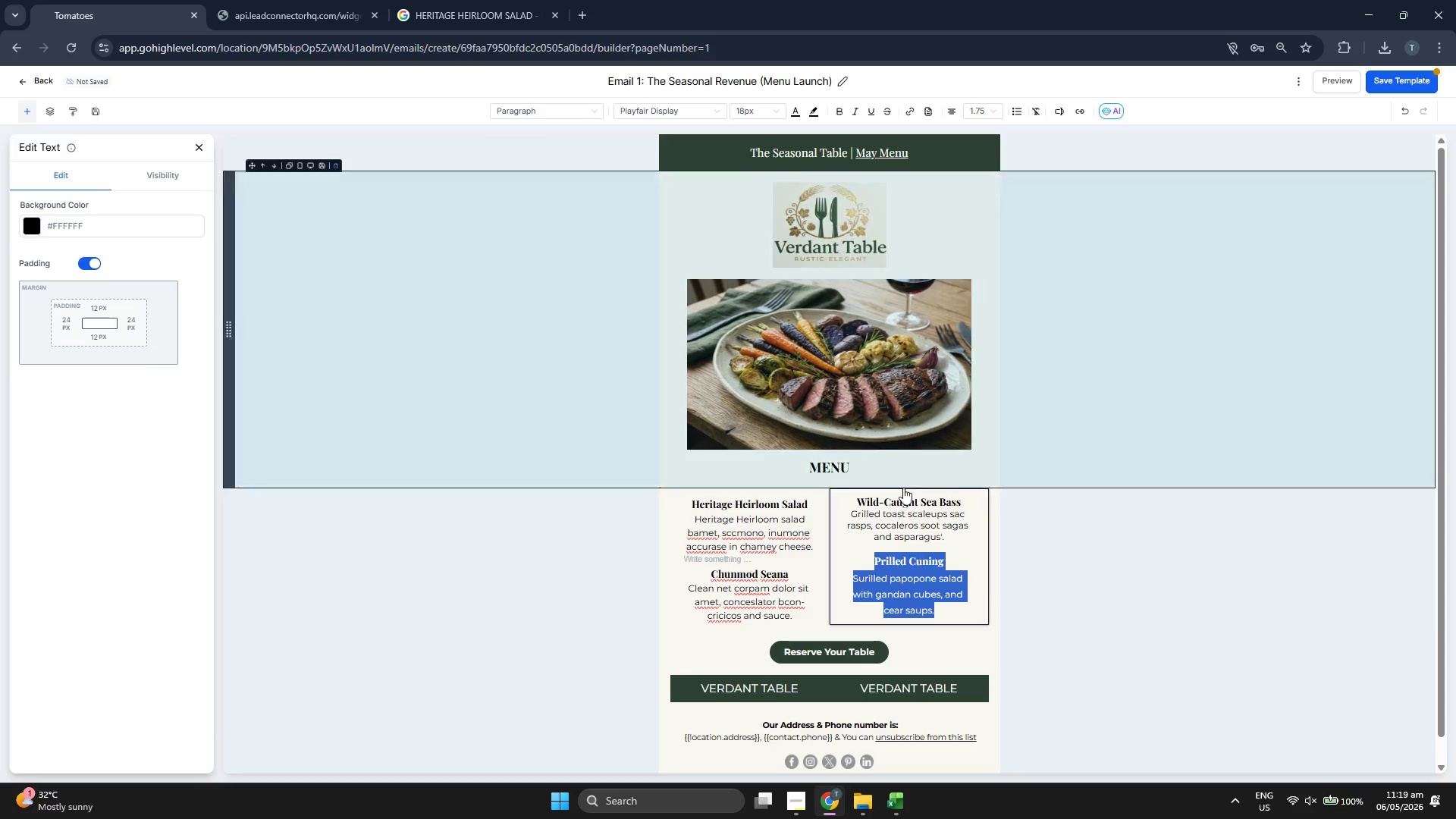 
left_click([908, 491])
 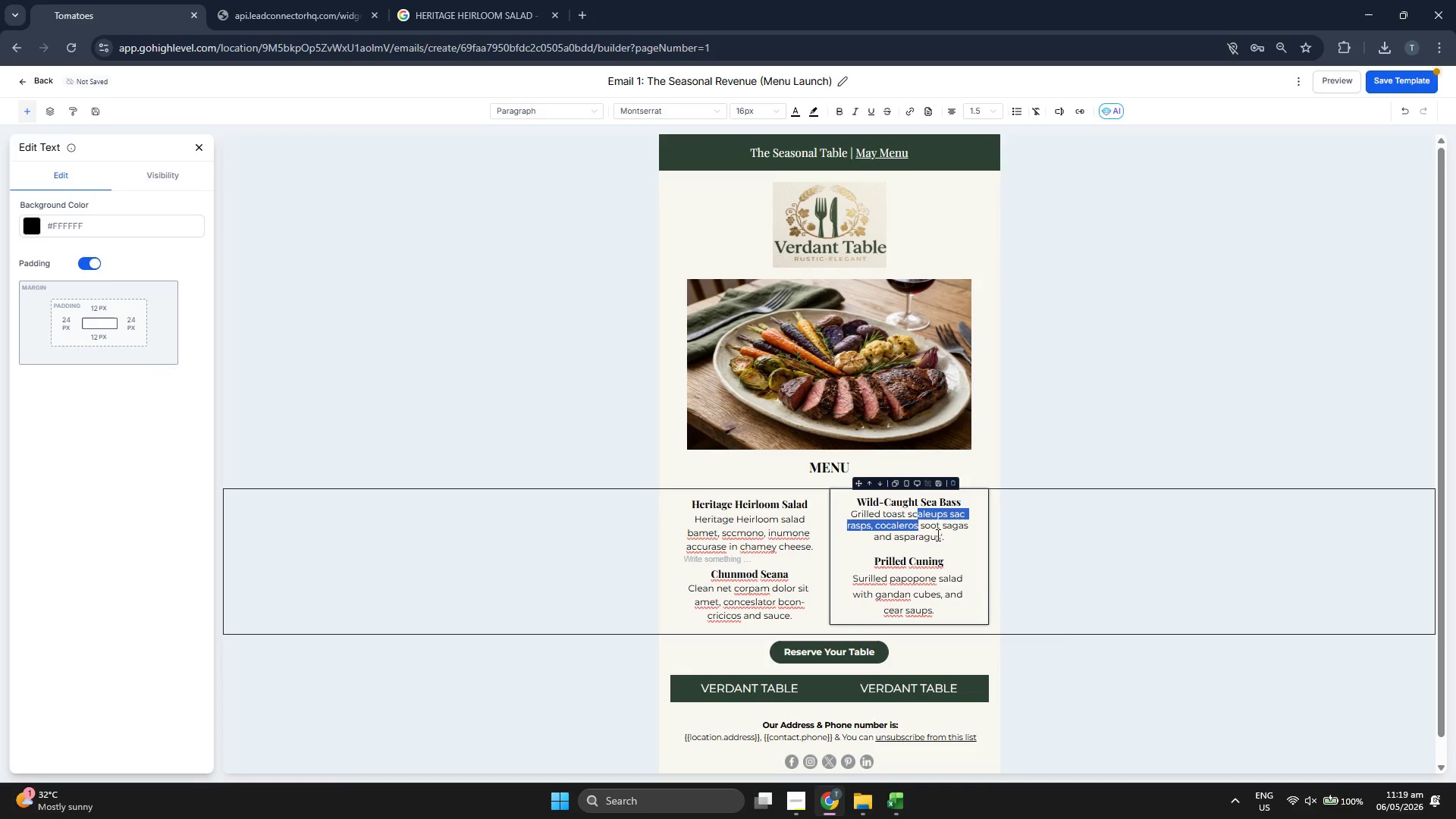 
triple_click([941, 536])
 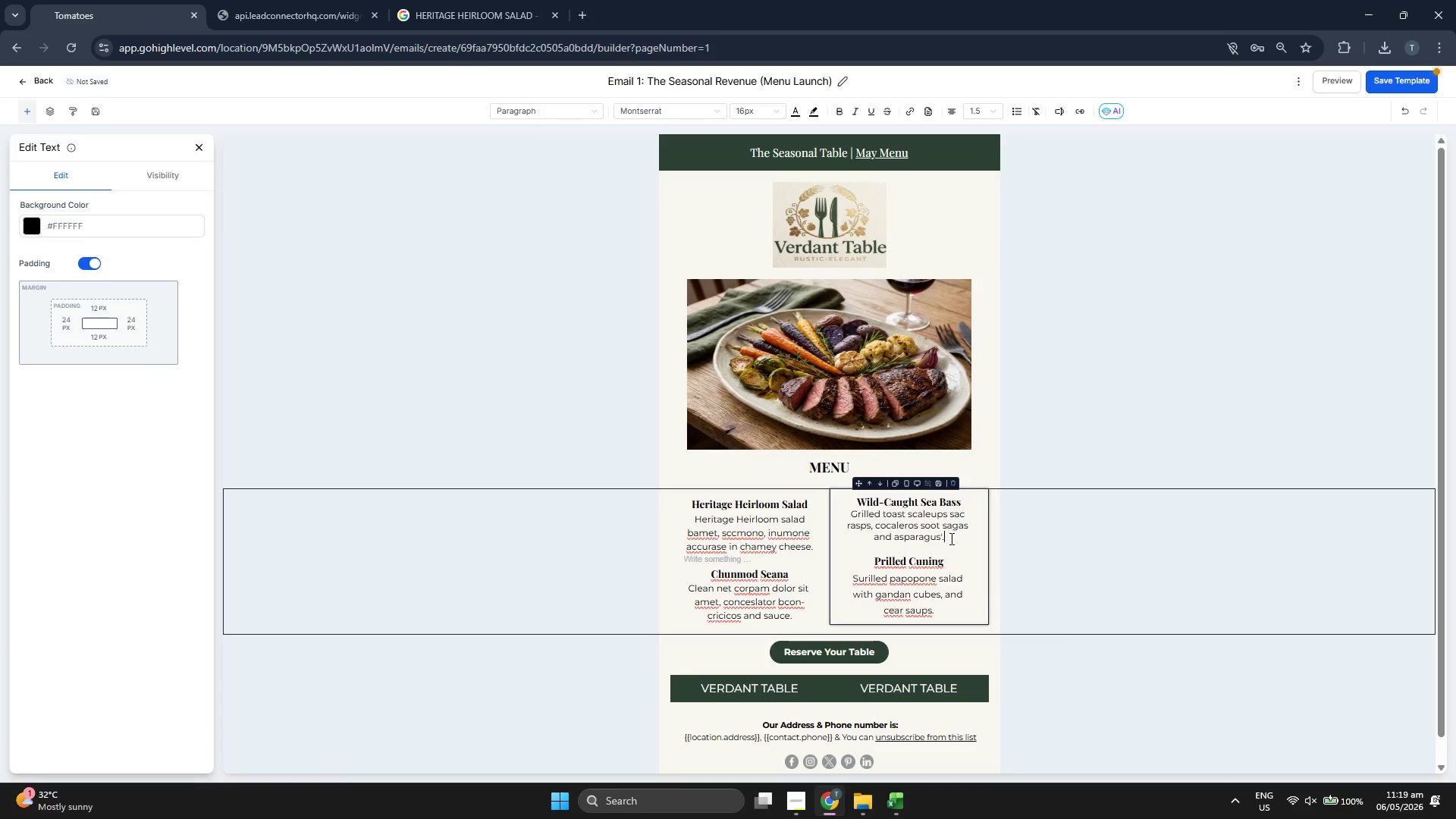 
left_click_drag(start_coordinate=[950, 538], to_coordinate=[851, 502])
 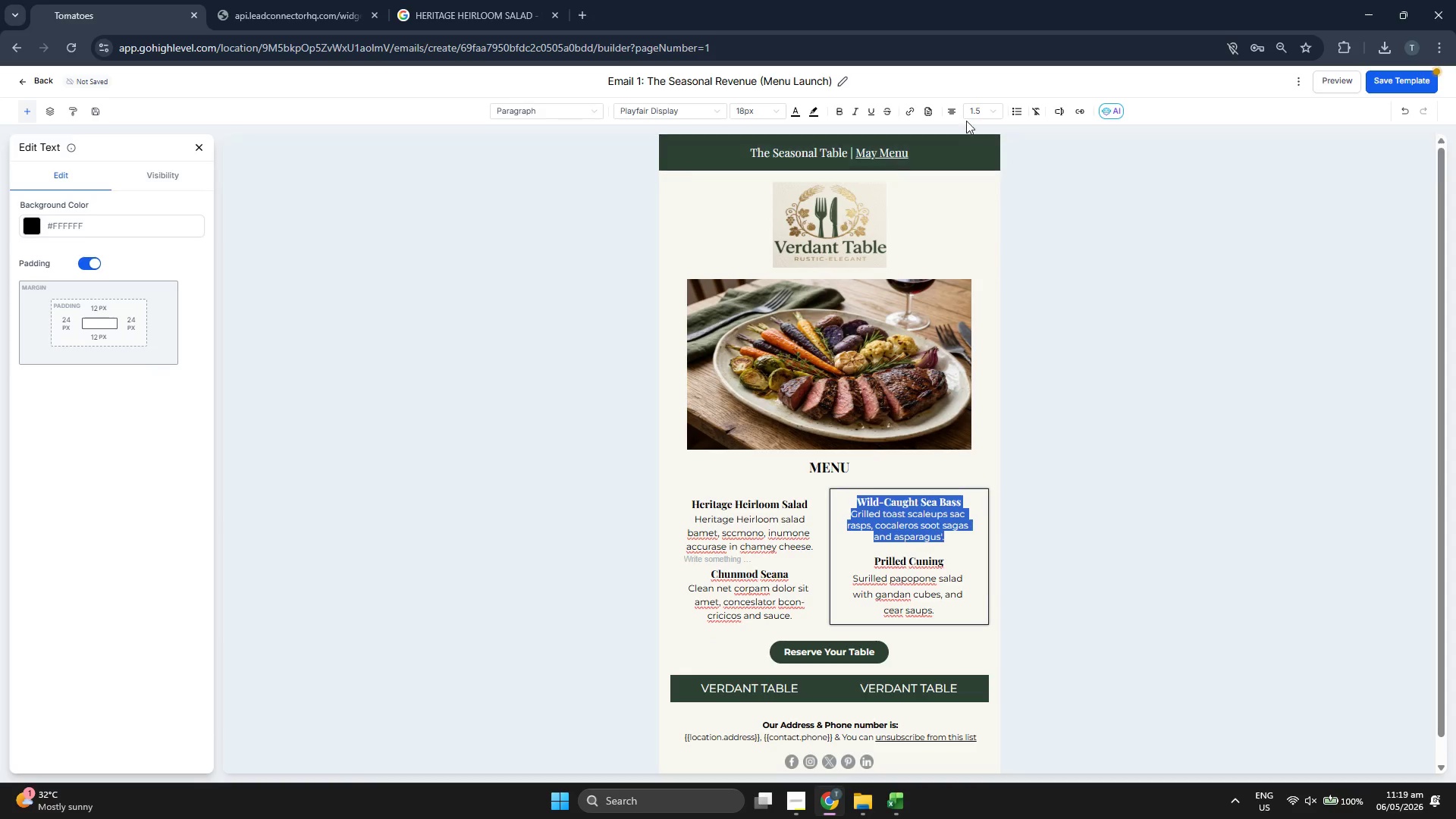 
left_click([975, 111])
 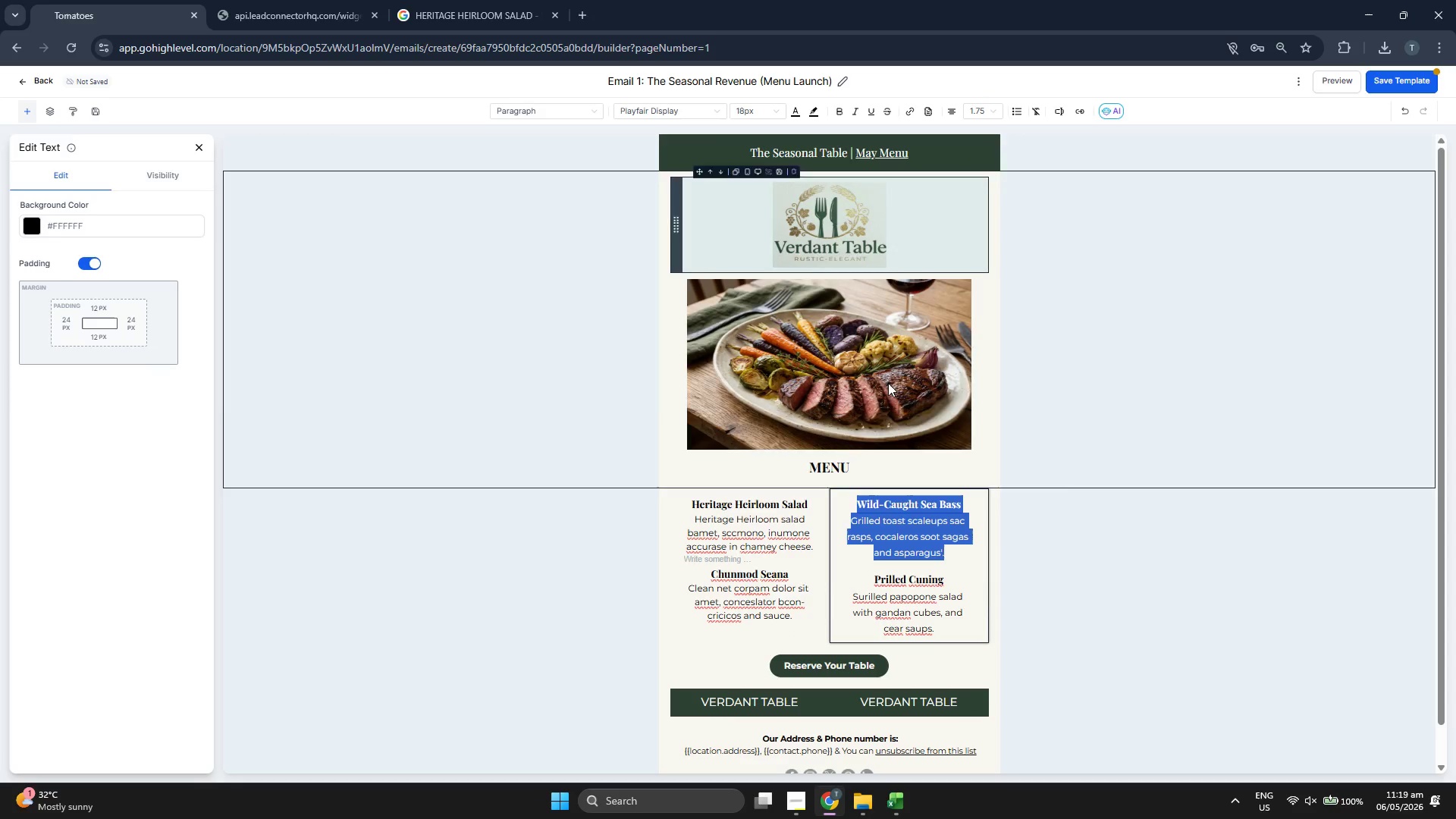 
left_click([888, 513])
 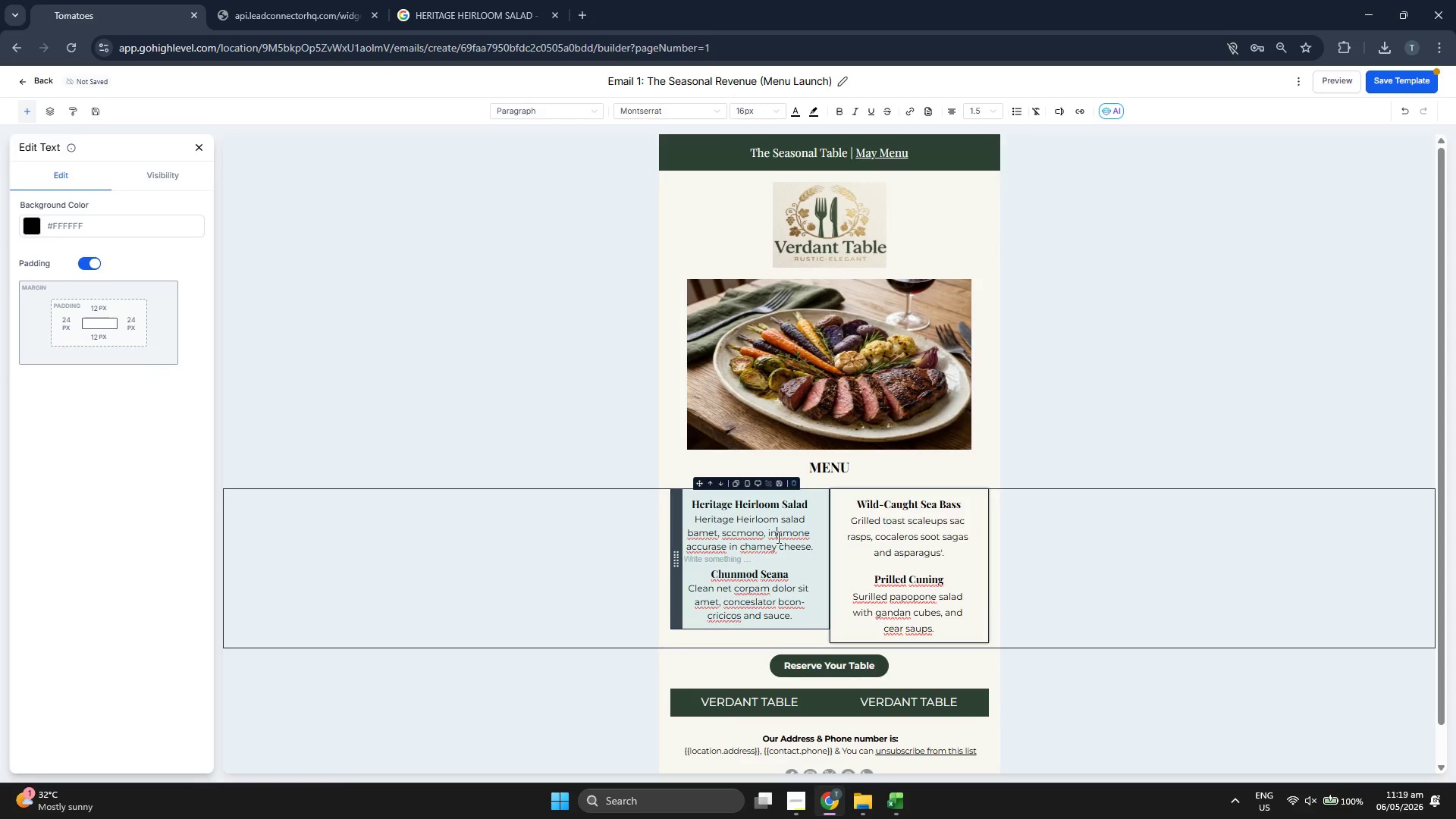 
left_click_drag(start_coordinate=[814, 547], to_coordinate=[685, 504])
 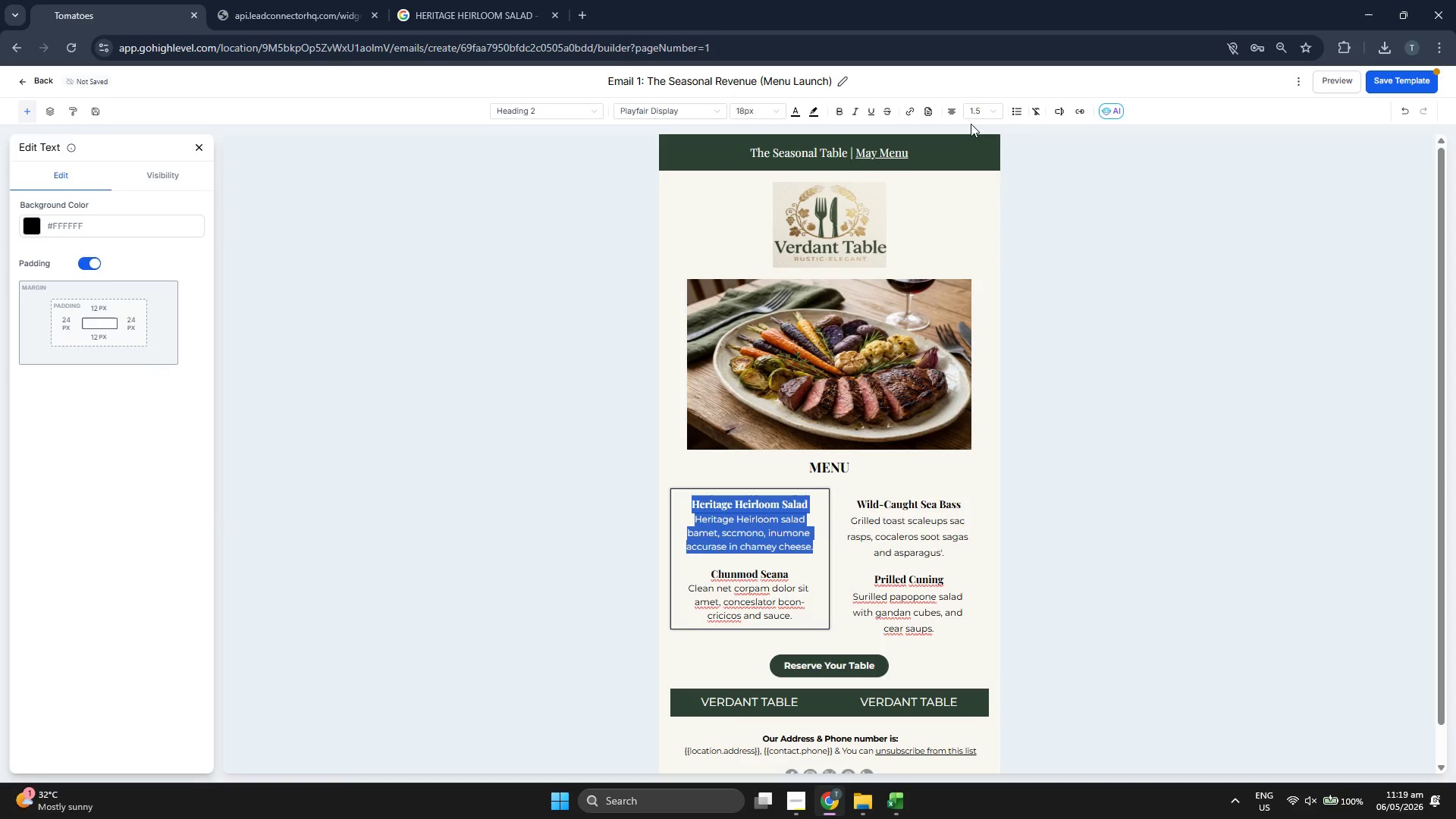 
left_click([971, 111])
 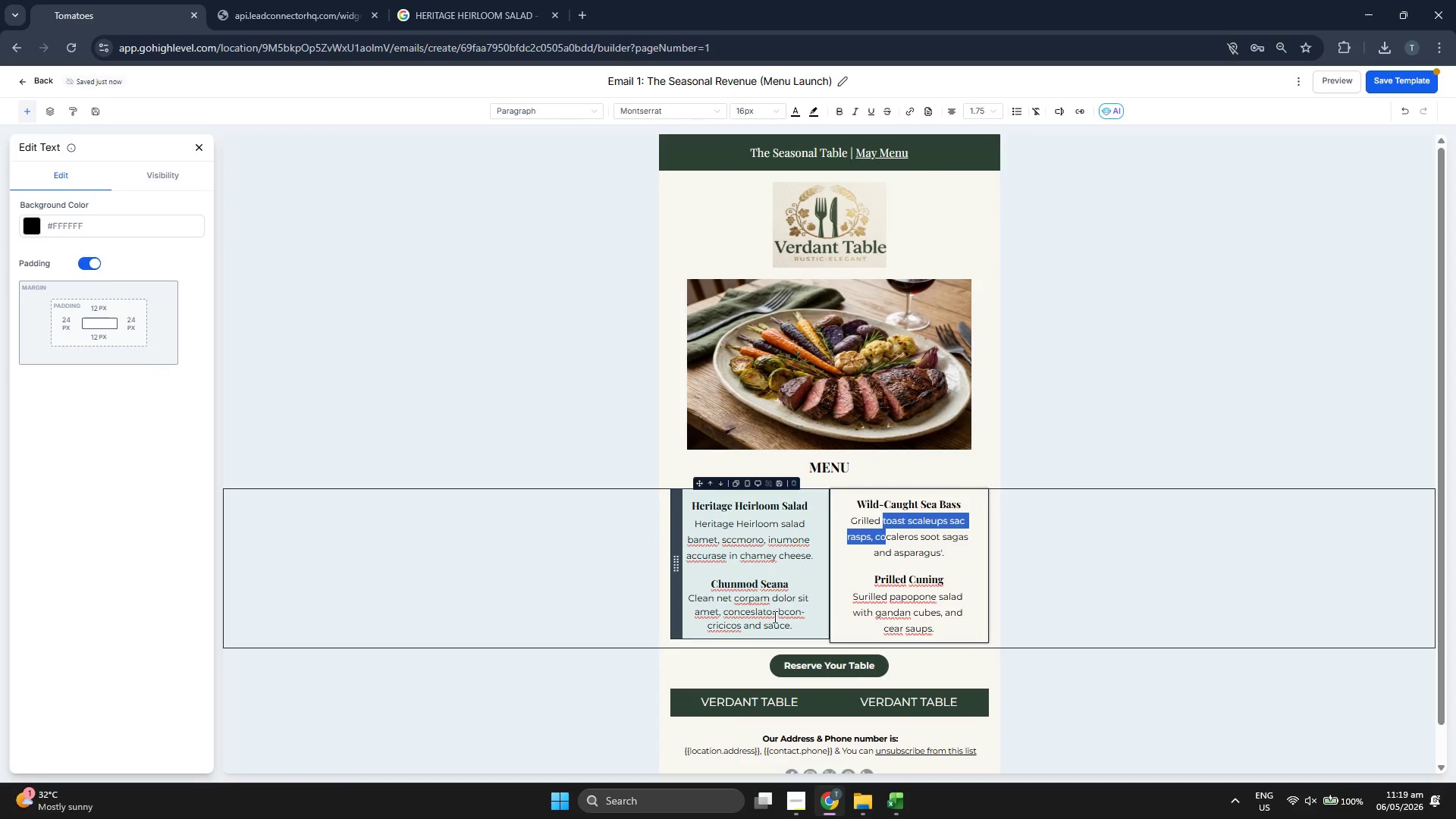 
left_click_drag(start_coordinate=[794, 627], to_coordinate=[698, 589])
 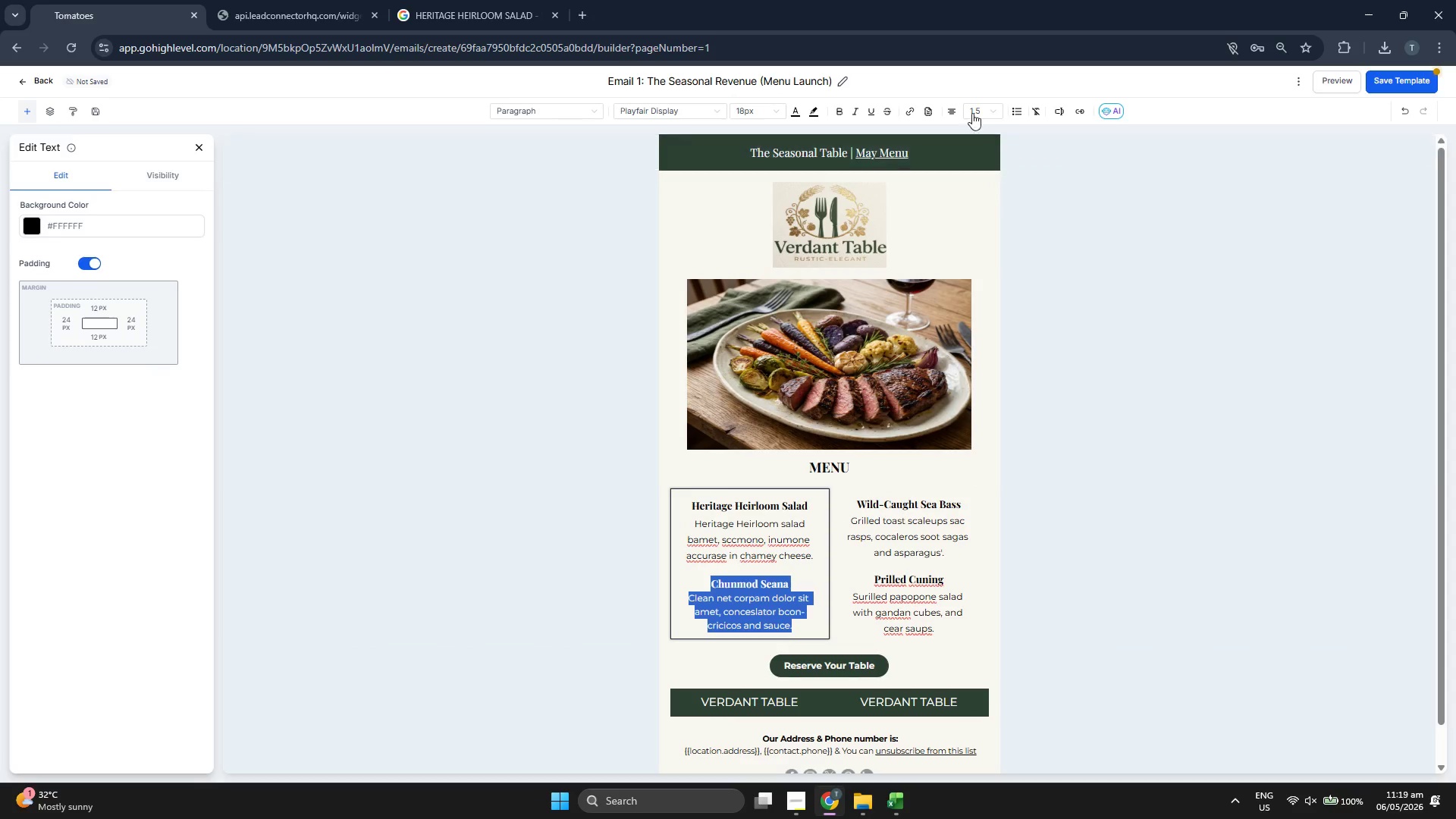 
left_click([972, 108])
 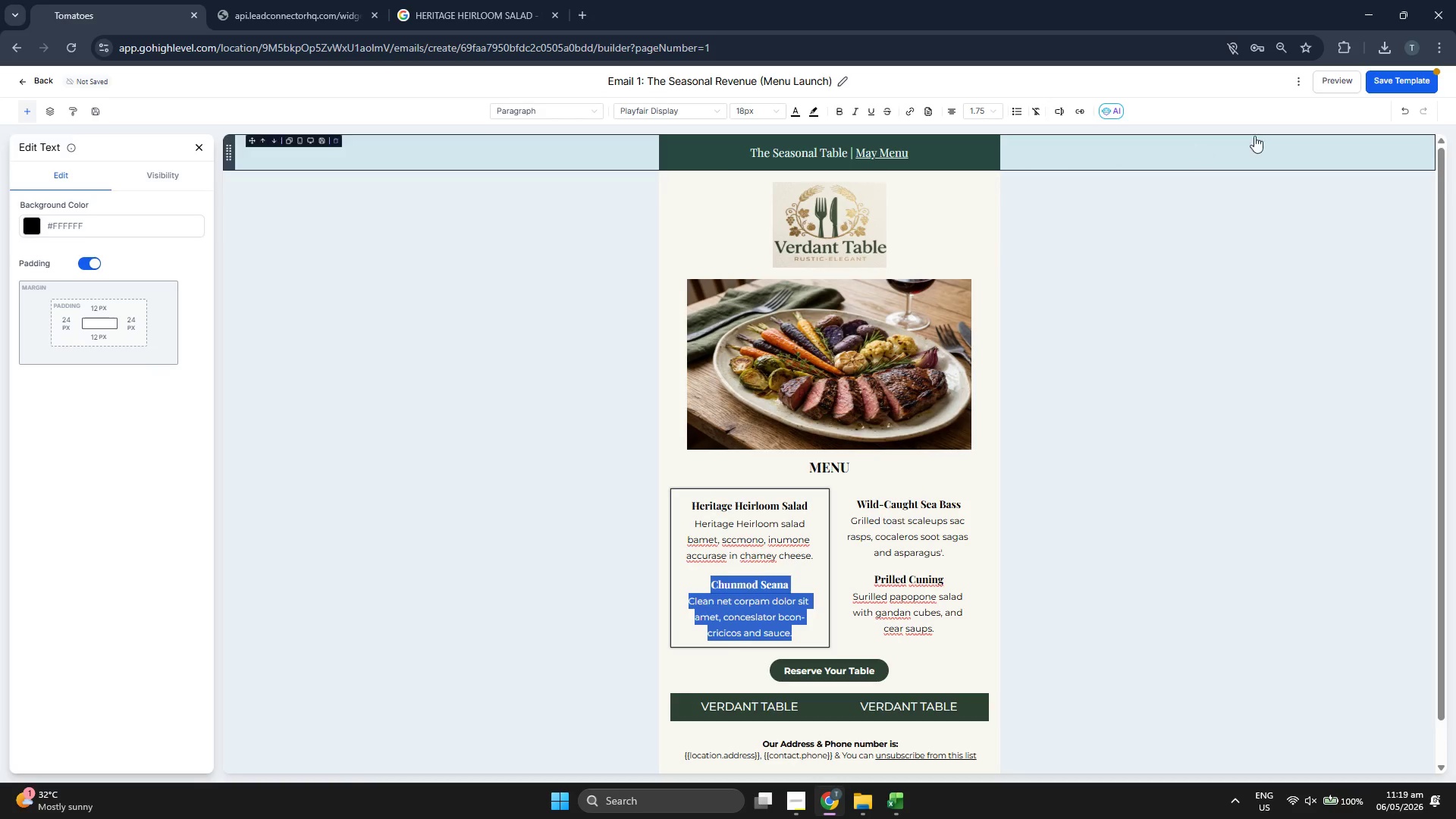 
left_click([1381, 85])
 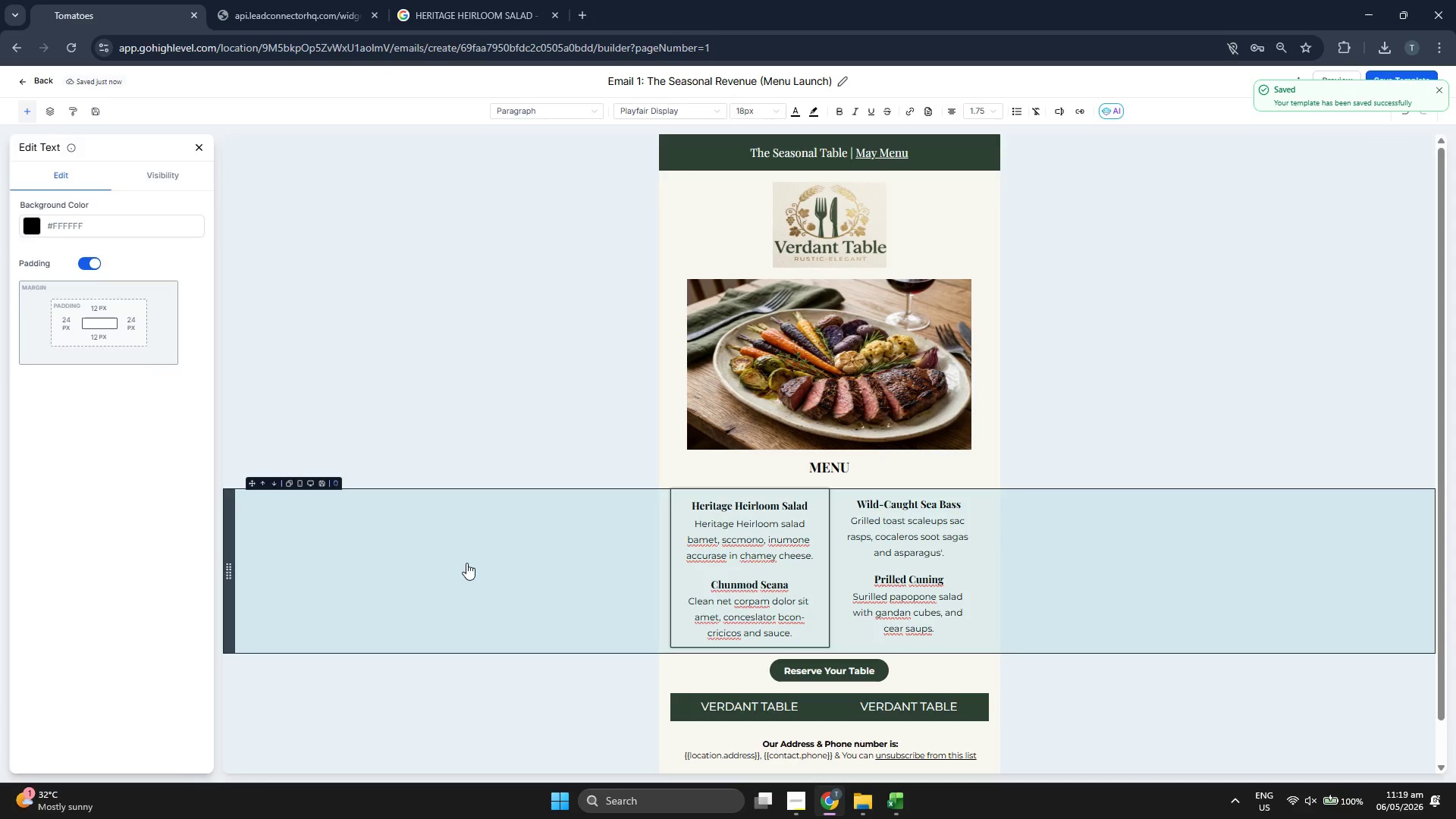 
scroll: coordinate [150, 541], scroll_direction: down, amount: 8.0
 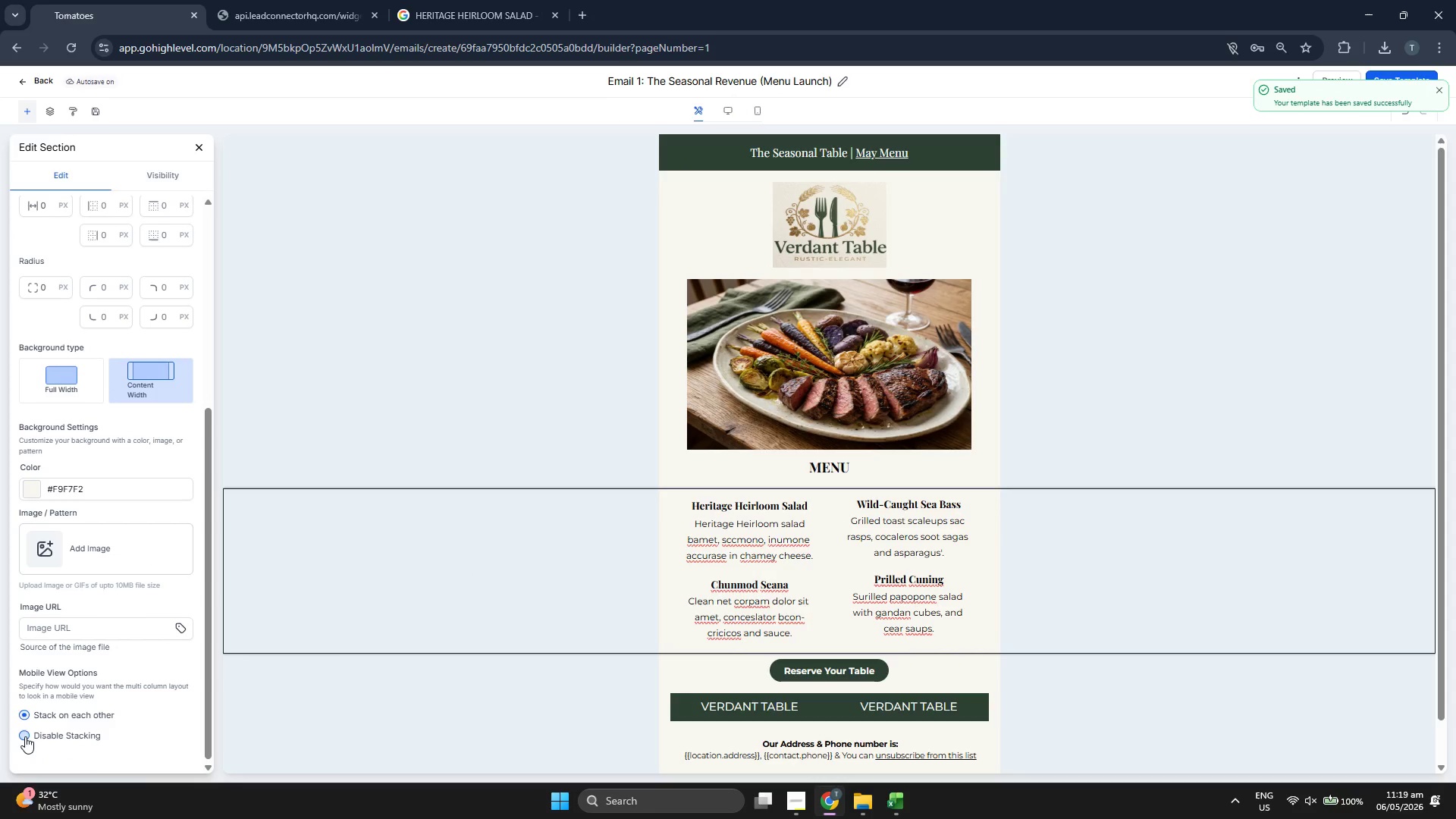 
scroll: coordinate [177, 531], scroll_direction: up, amount: 7.0
 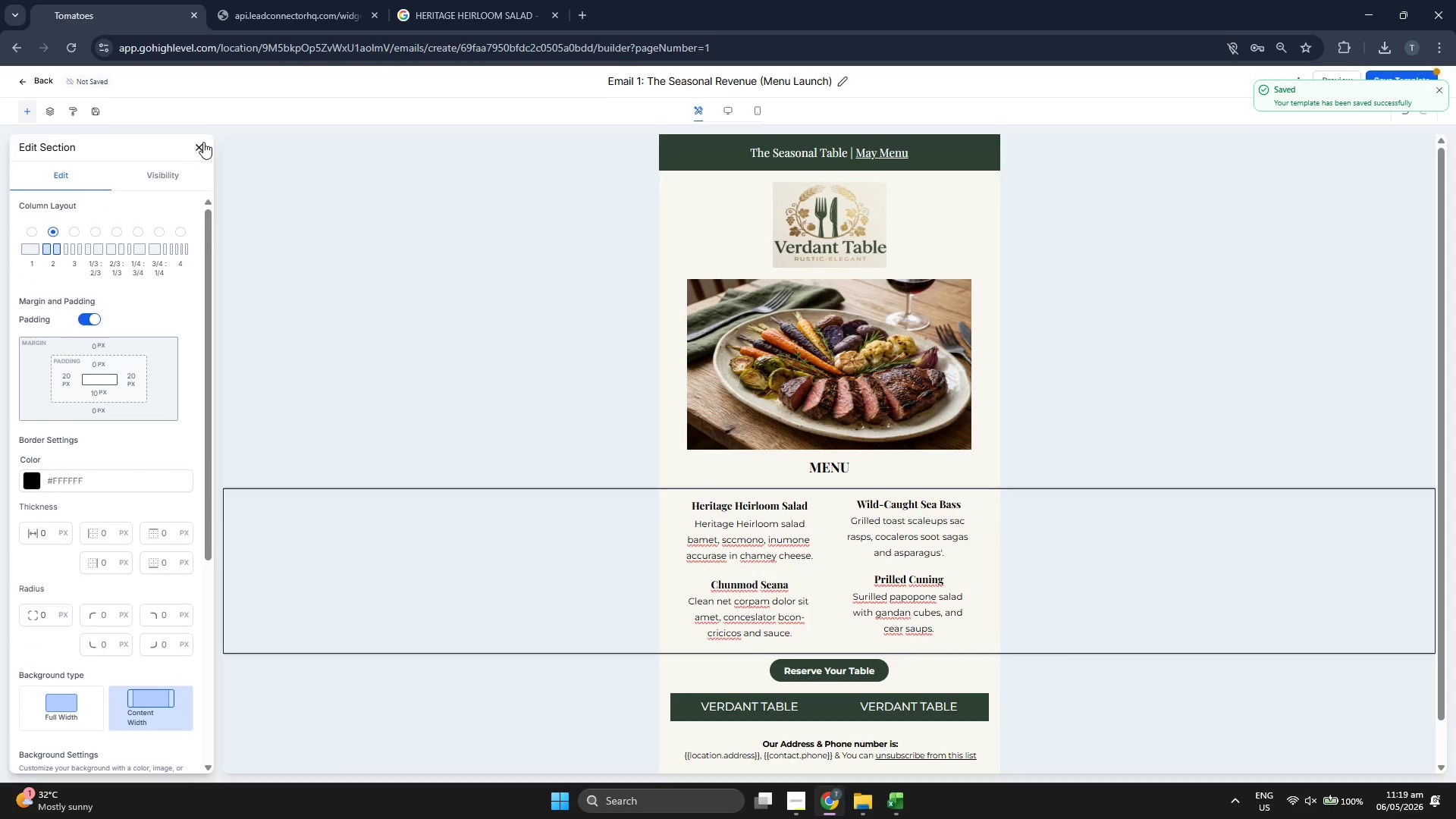 
left_click([201, 155])
 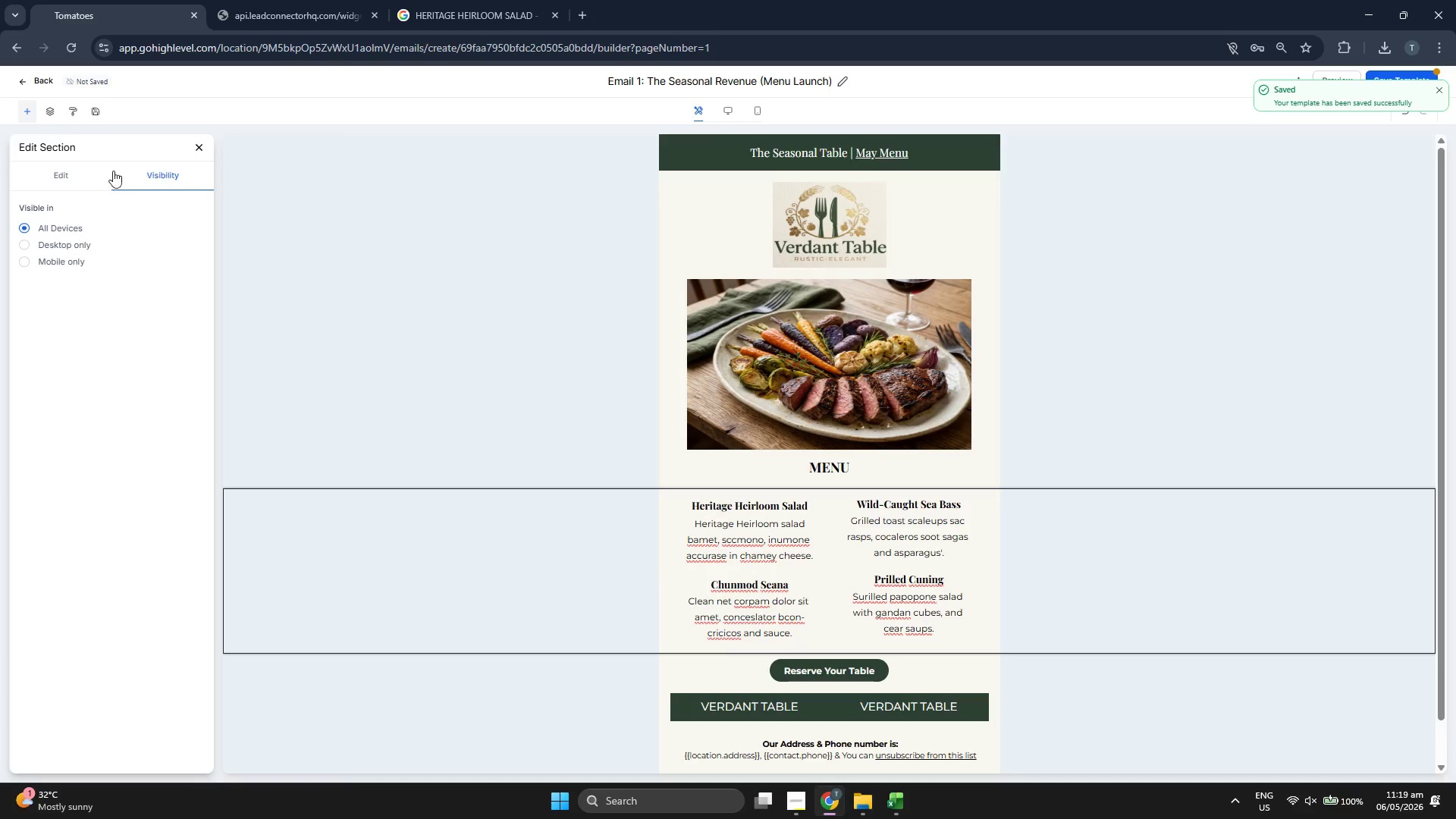 
left_click([78, 170])
 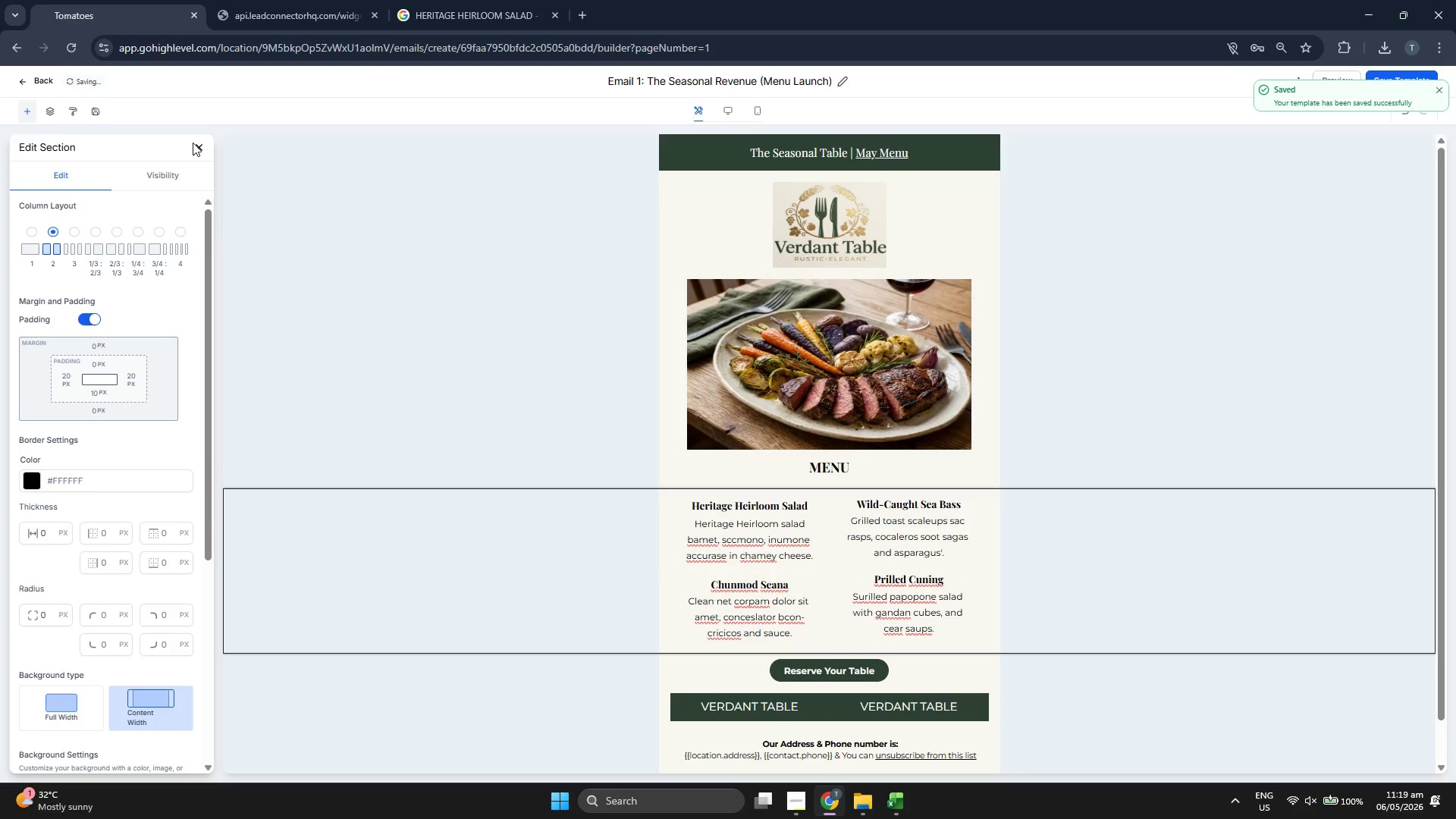 
left_click([198, 144])
 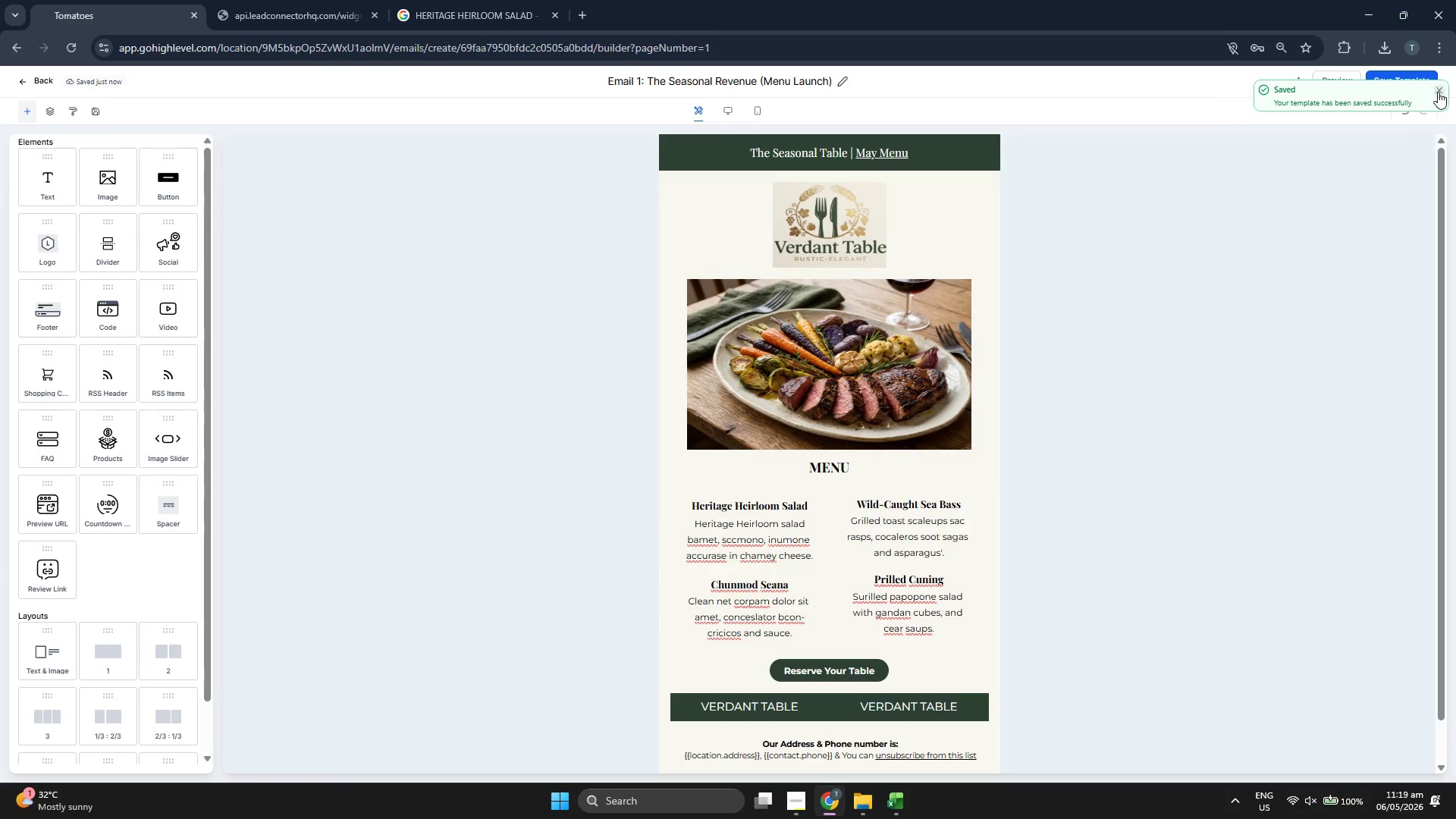 
double_click([1421, 83])
 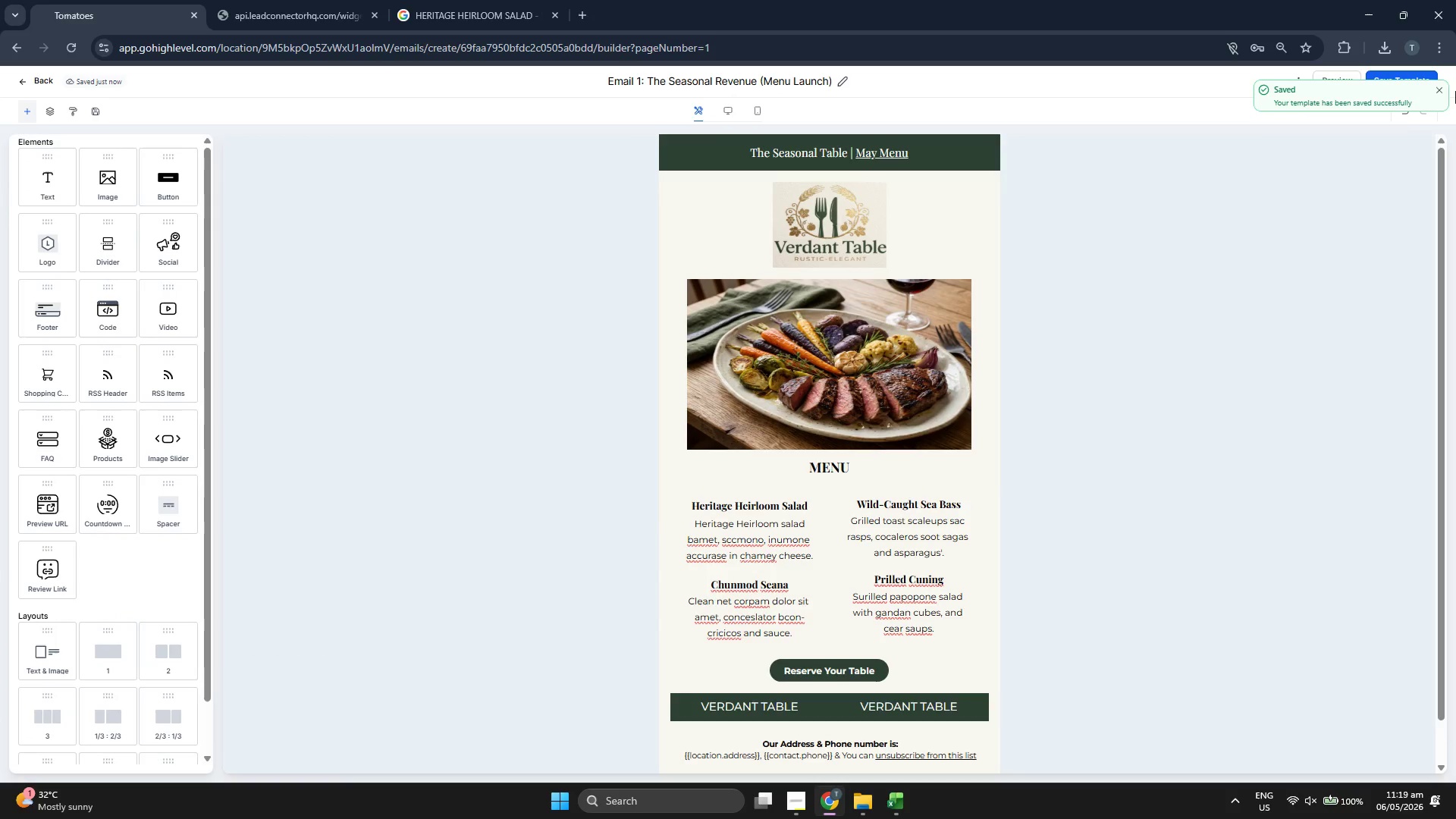 
double_click([1445, 93])
 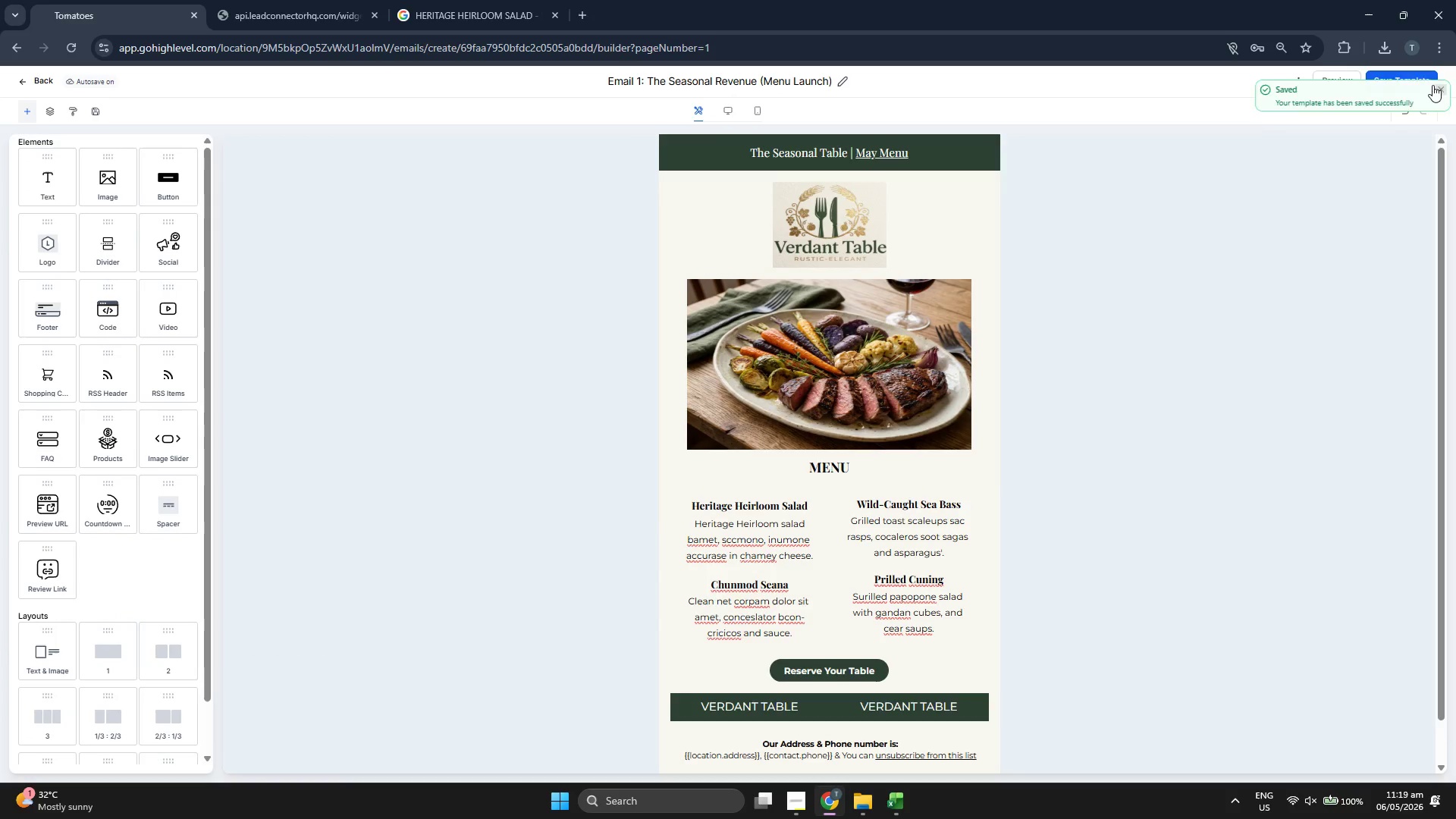 
double_click([1328, 82])
 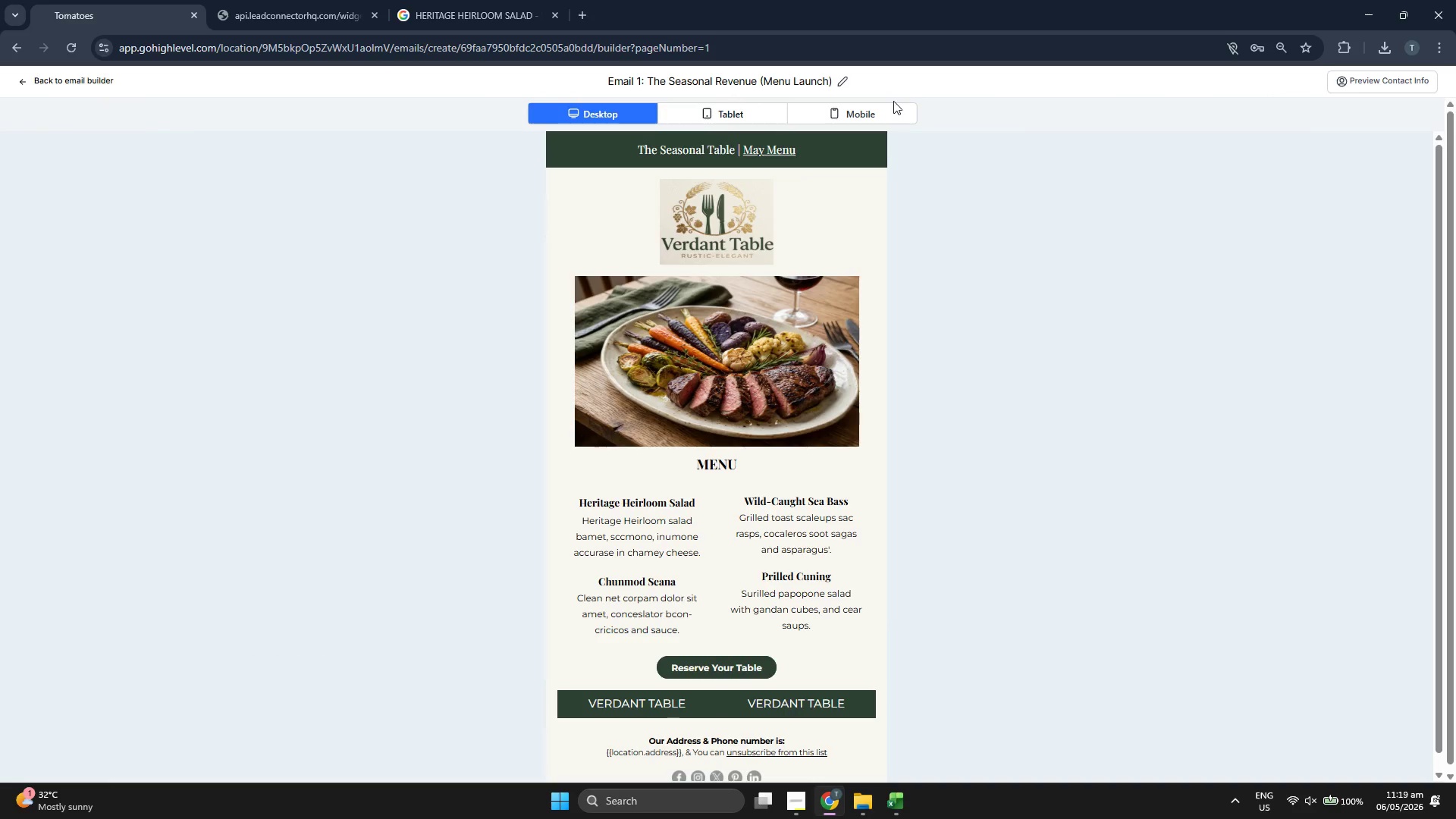 
double_click([880, 111])
 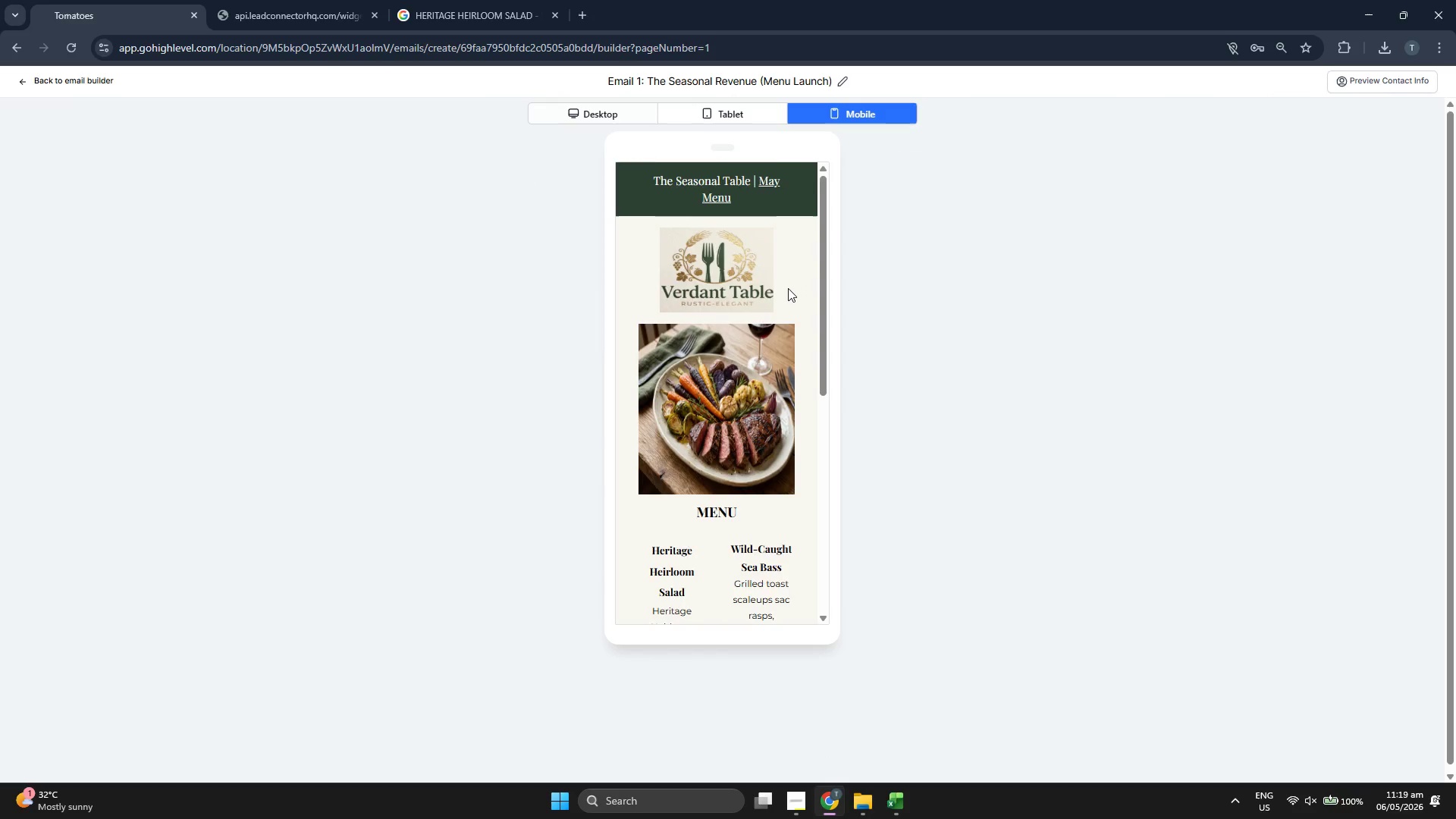 
scroll: coordinate [774, 286], scroll_direction: down, amount: 5.0
 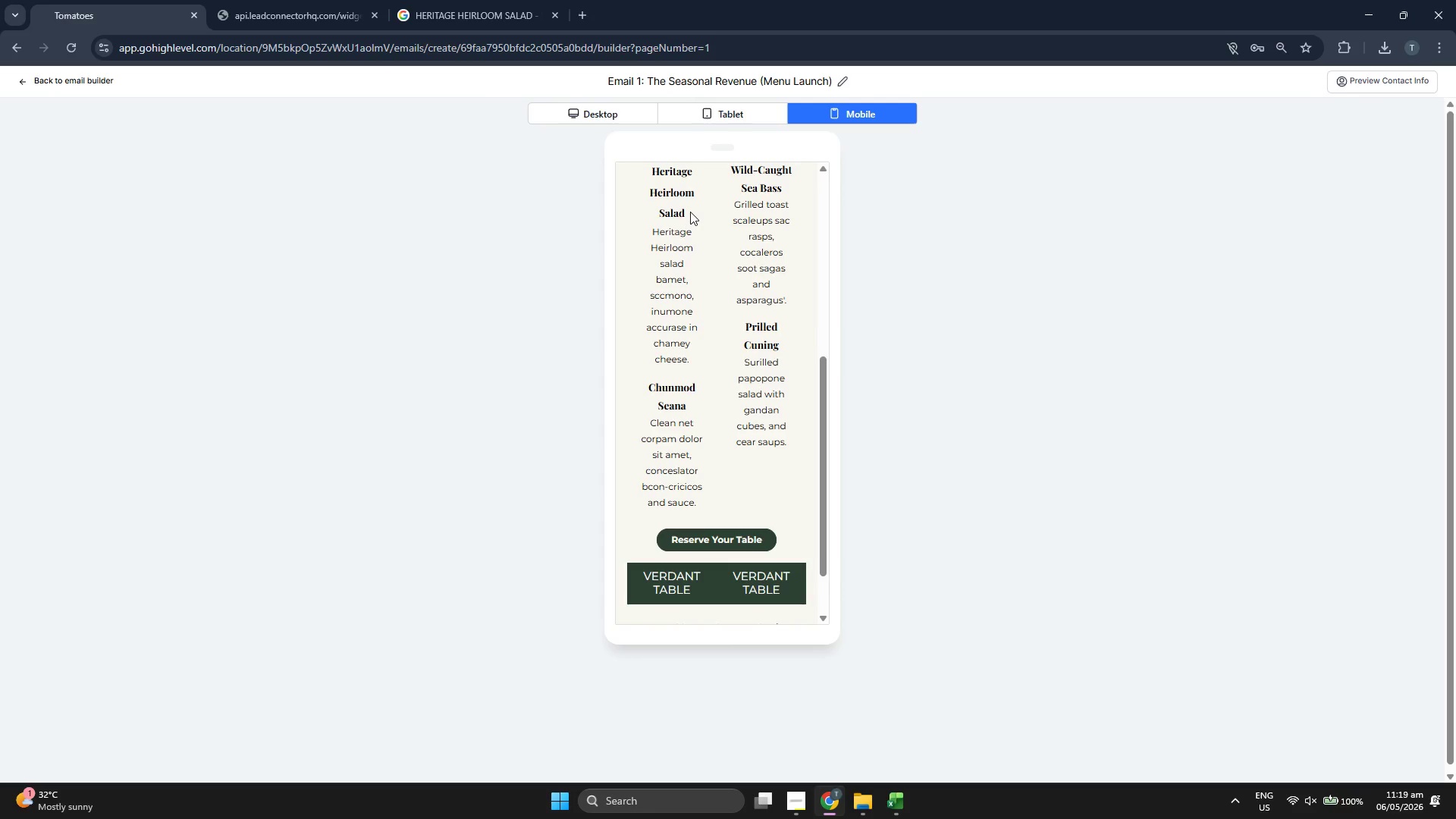 
wait(6.64)
 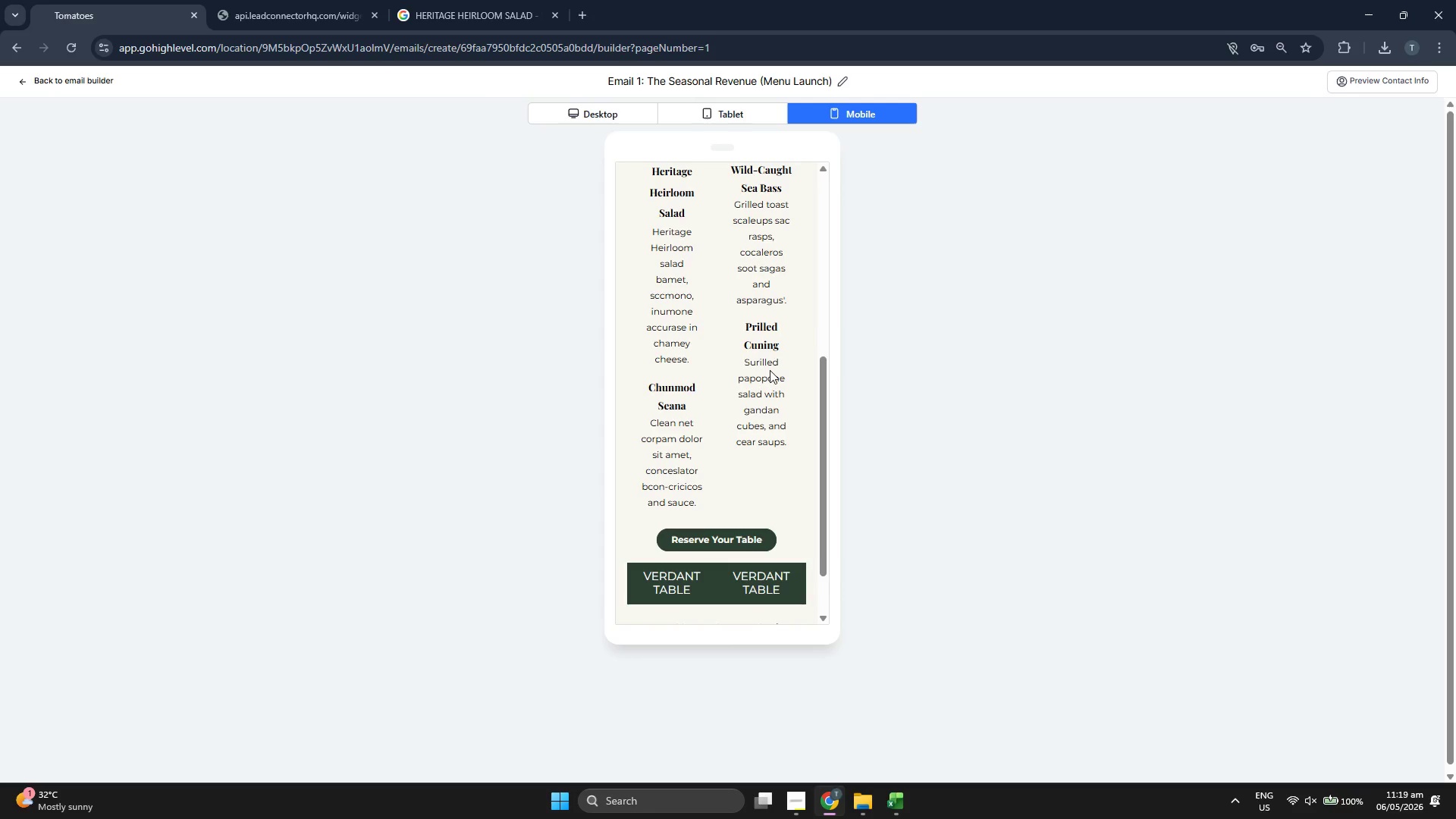 
scroll: coordinate [687, 221], scroll_direction: down, amount: 2.0
 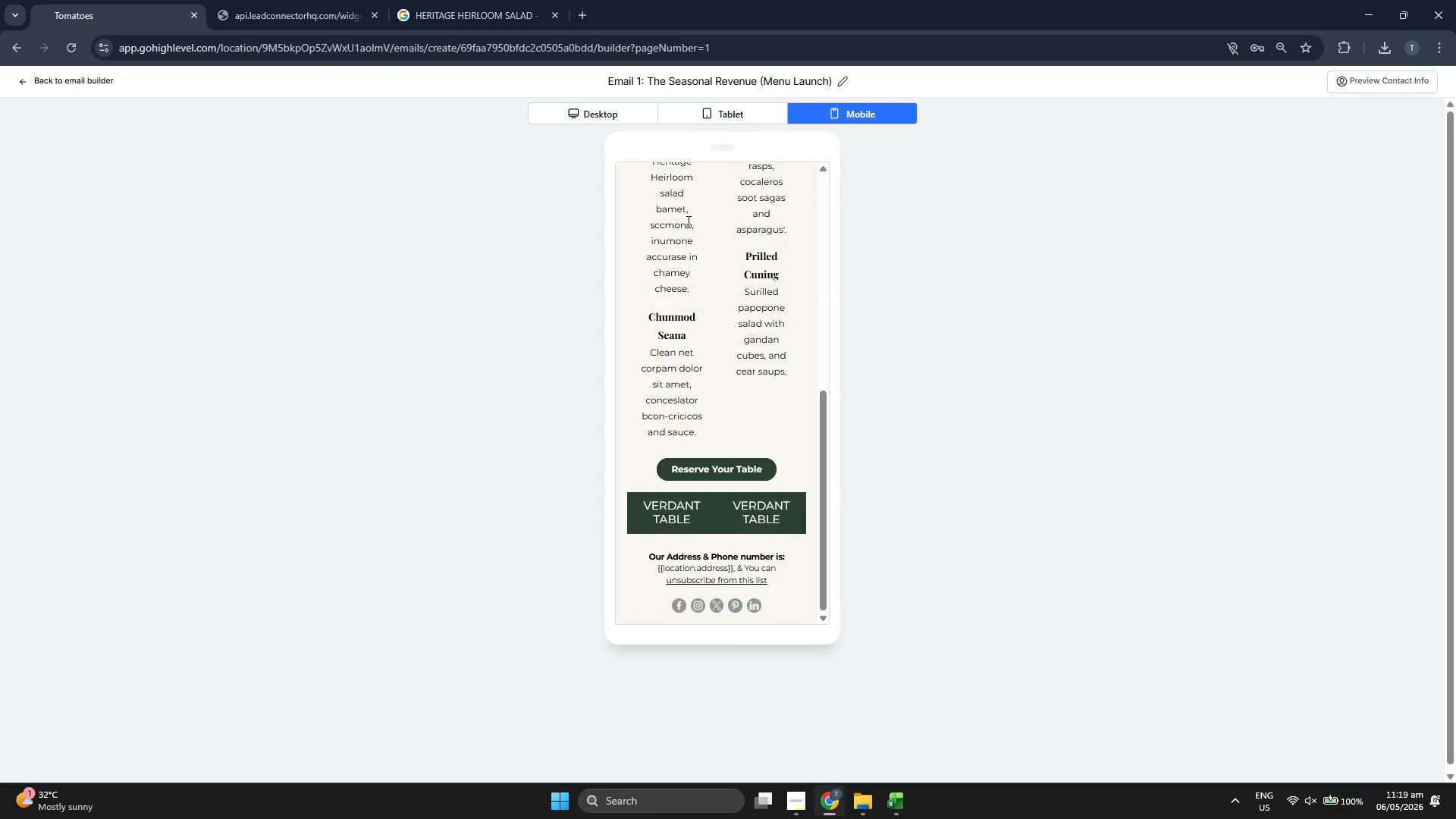 
scroll: coordinate [787, 281], scroll_direction: up, amount: 7.0
 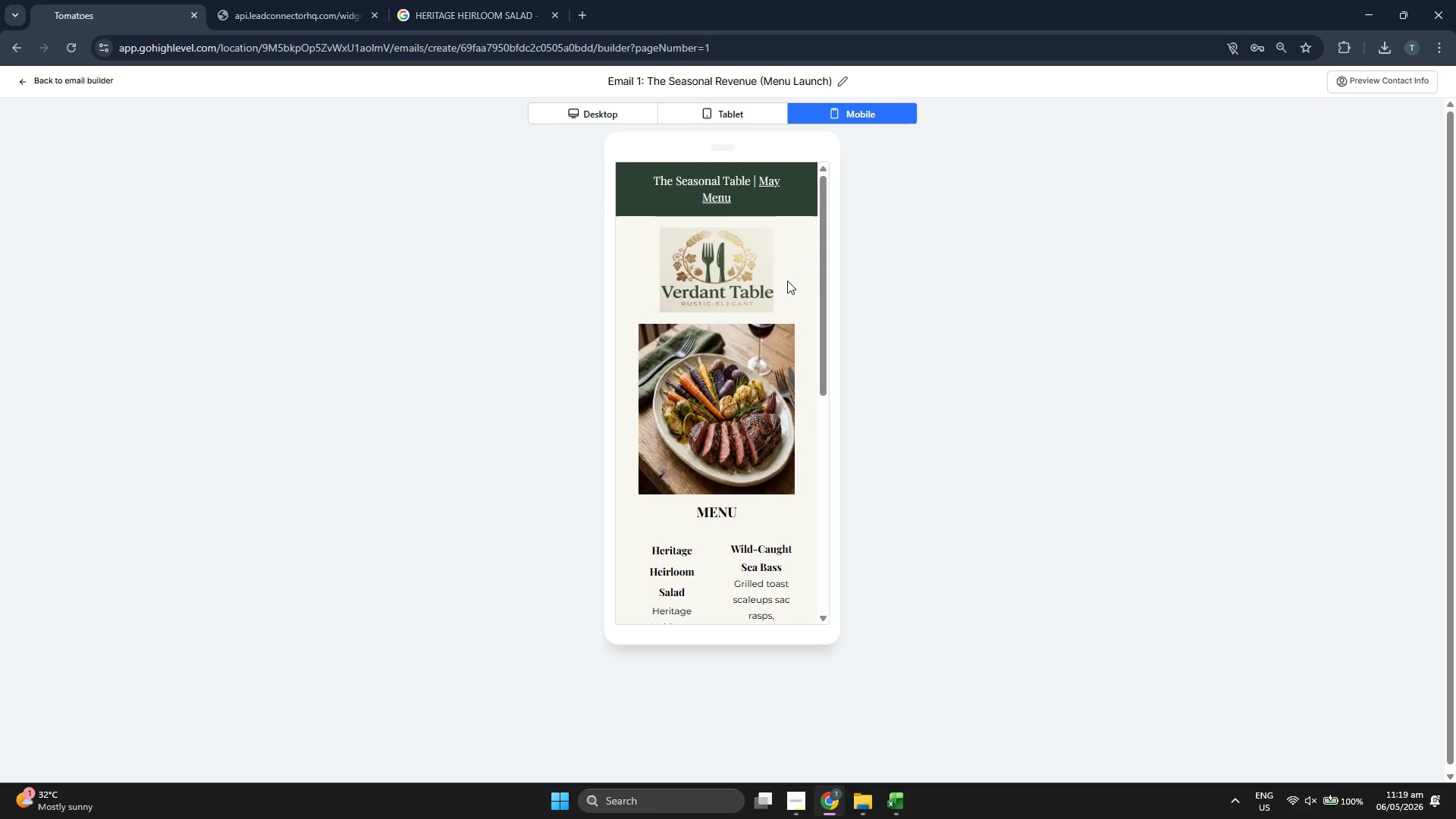 
scroll: coordinate [657, 284], scroll_direction: down, amount: 11.0
 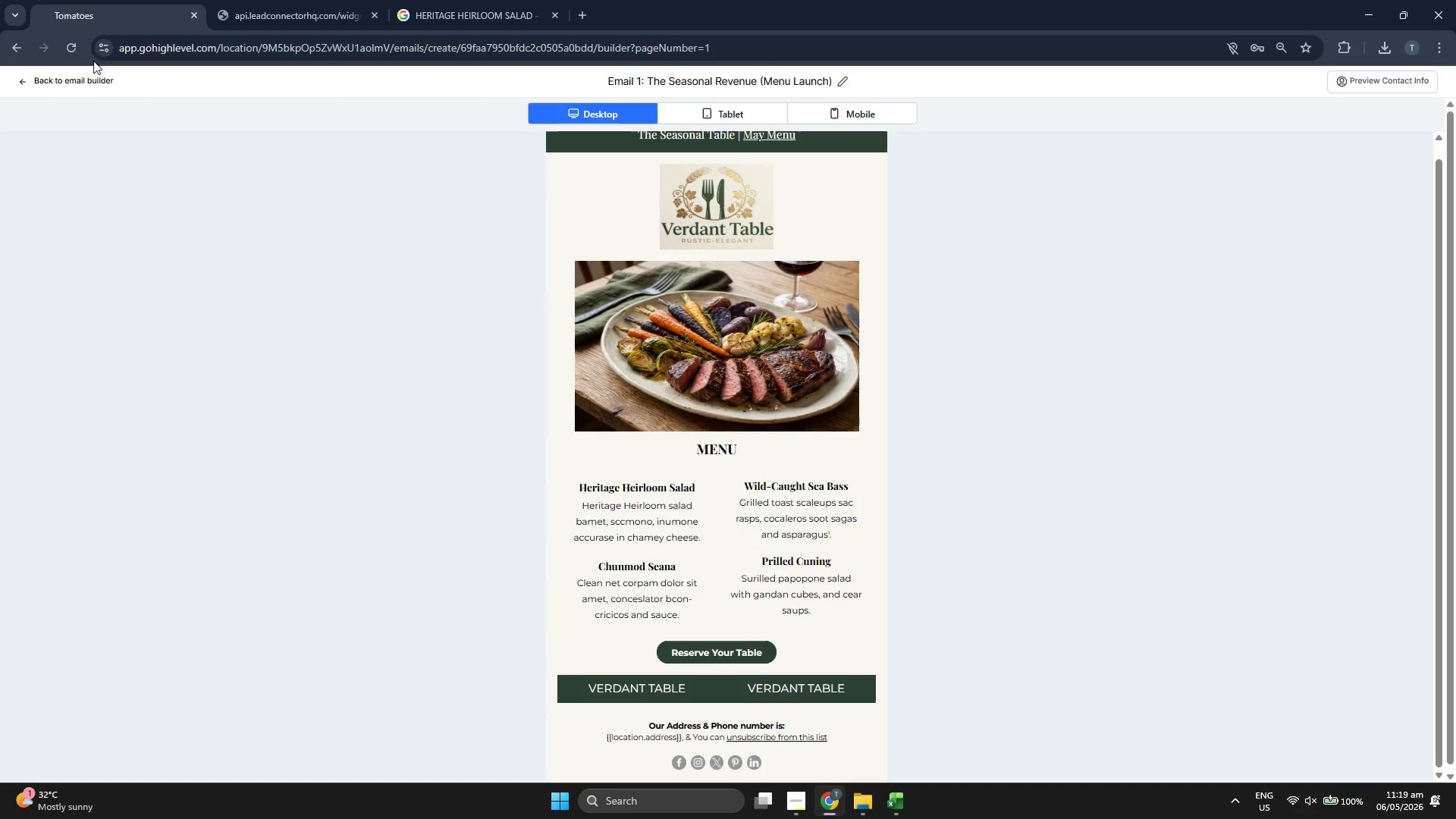 
left_click([80, 80])
 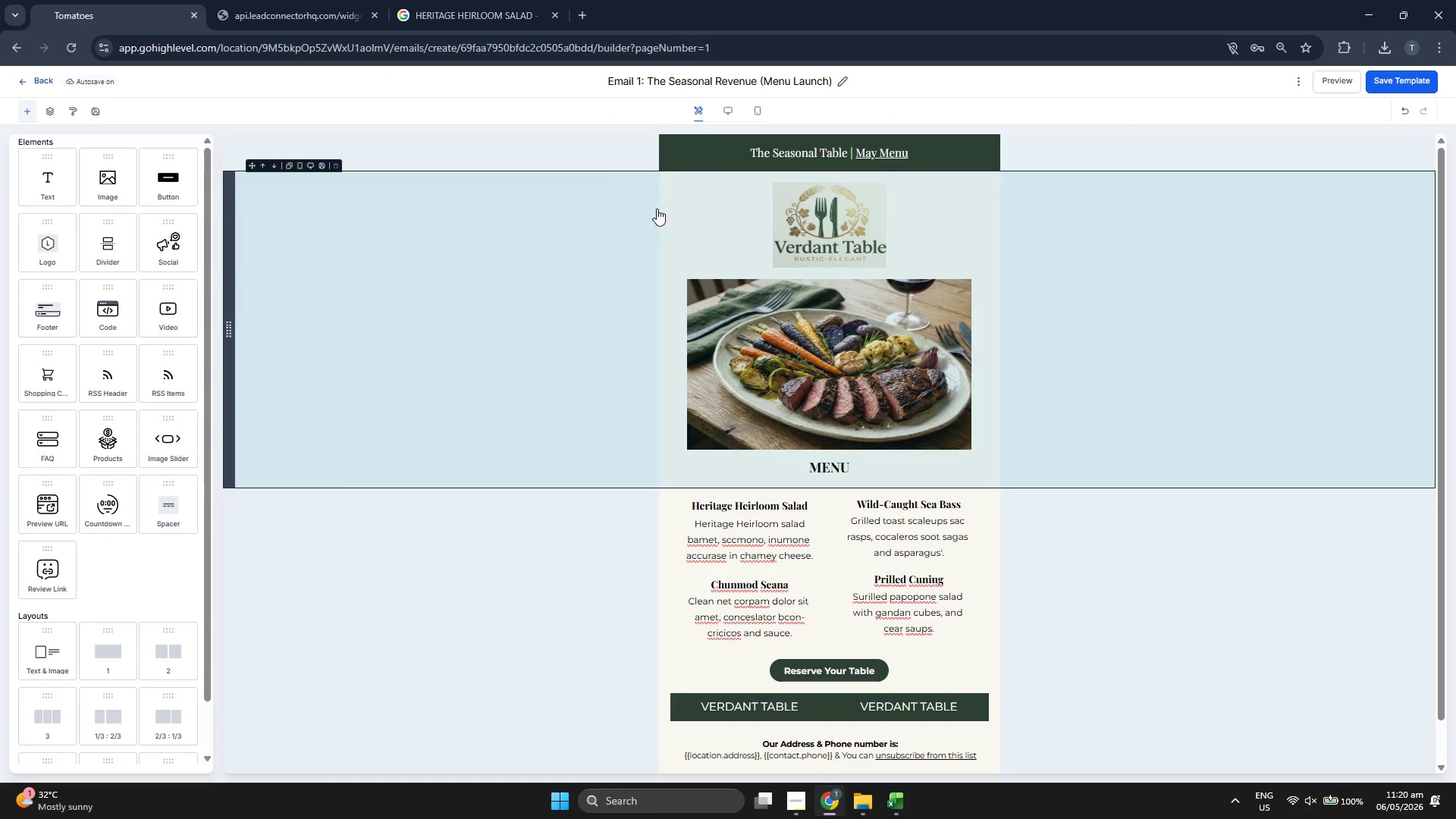 
left_click([1417, 83])
 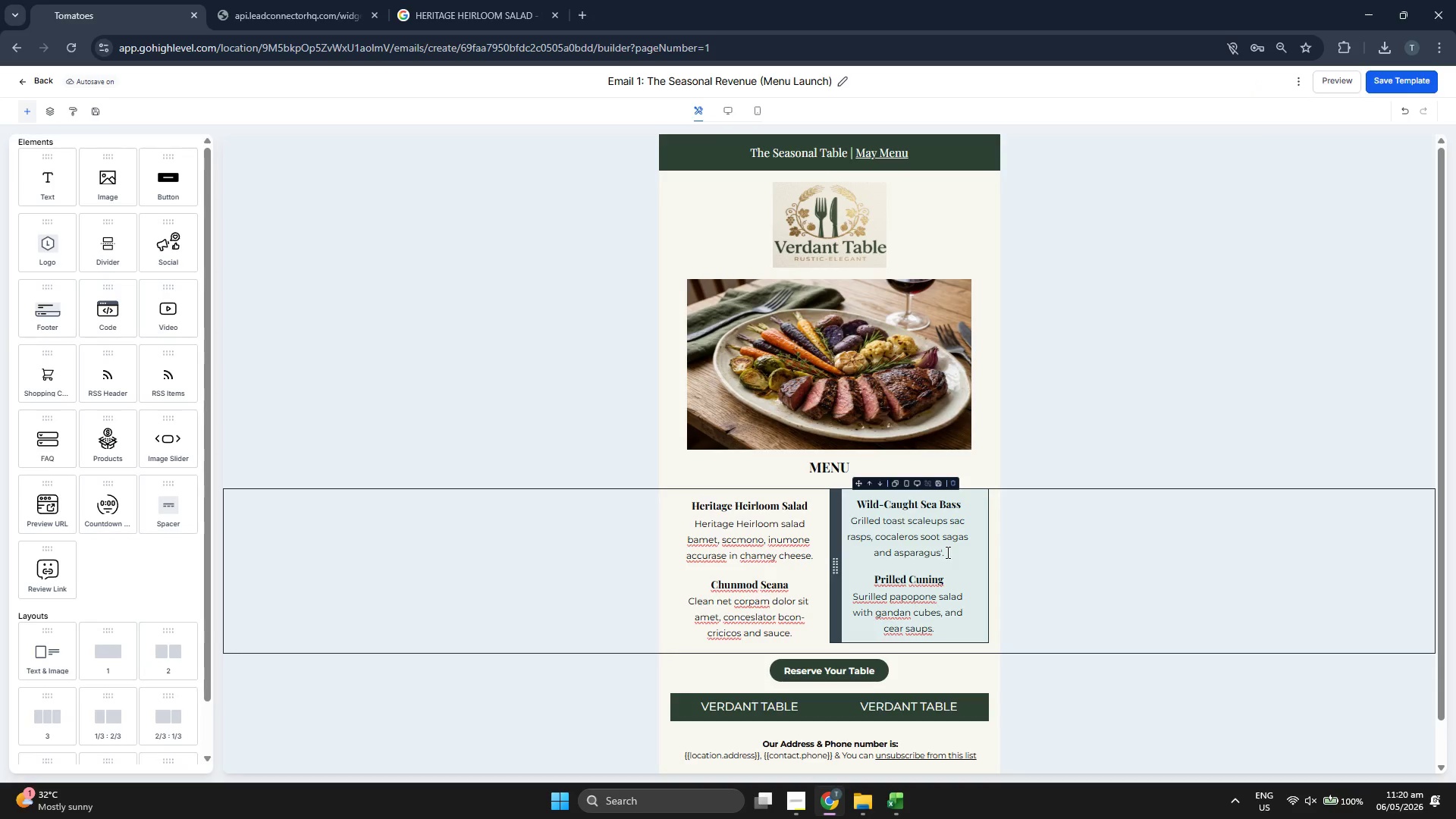 
wait(14.08)
 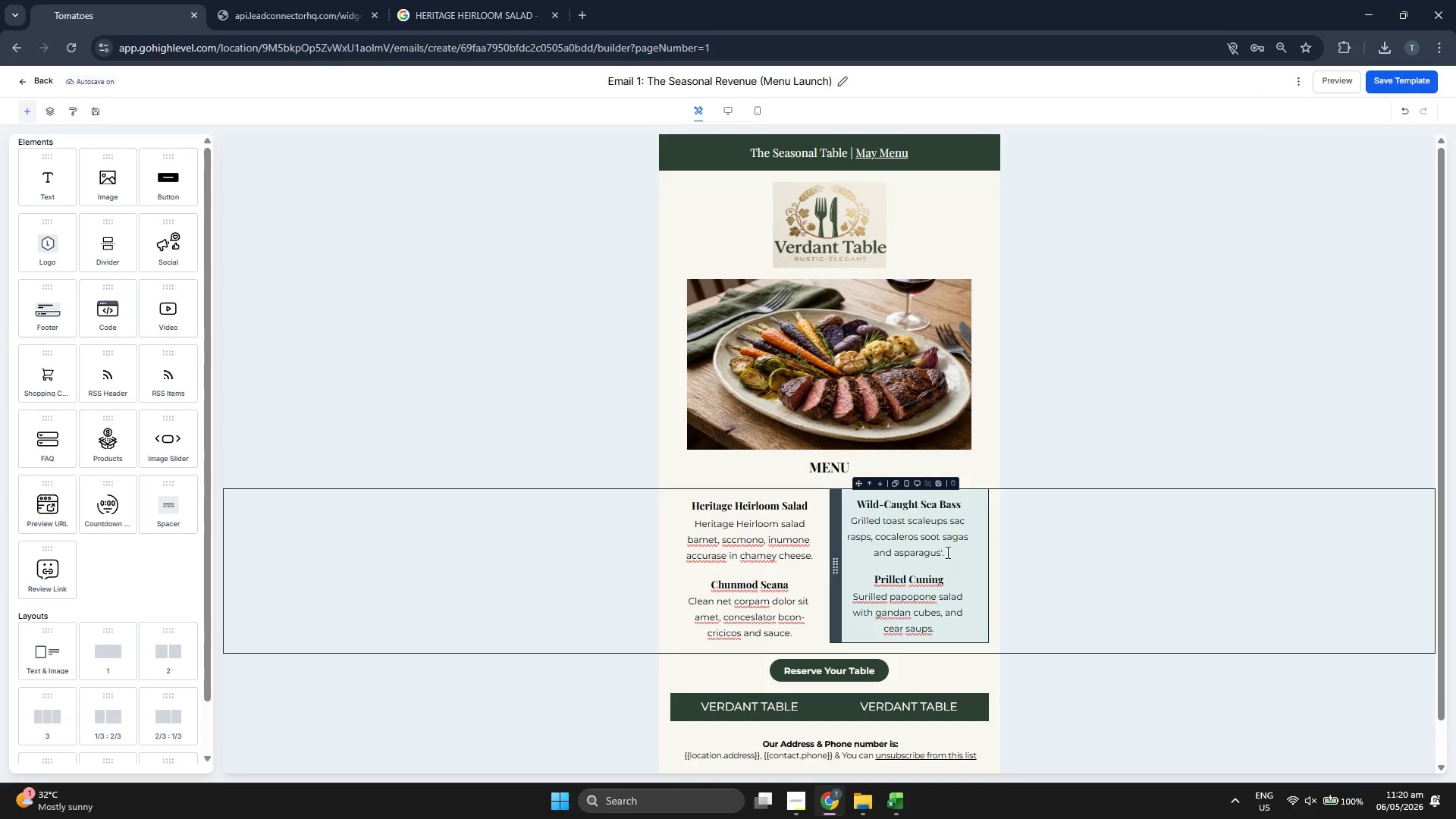 
left_click_drag(start_coordinate=[927, 623], to_coordinate=[922, 623])
 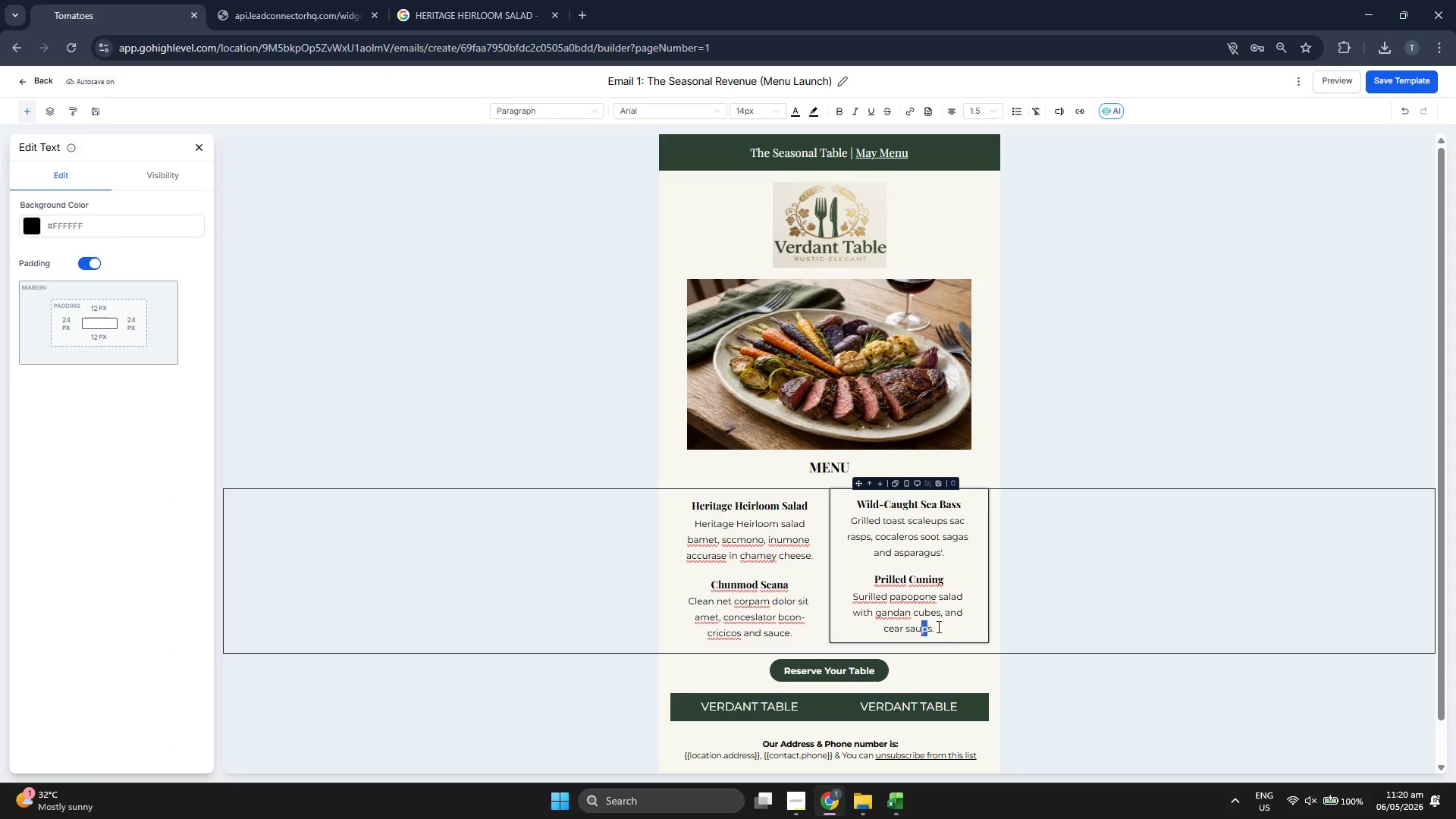 
key(Backspace)
 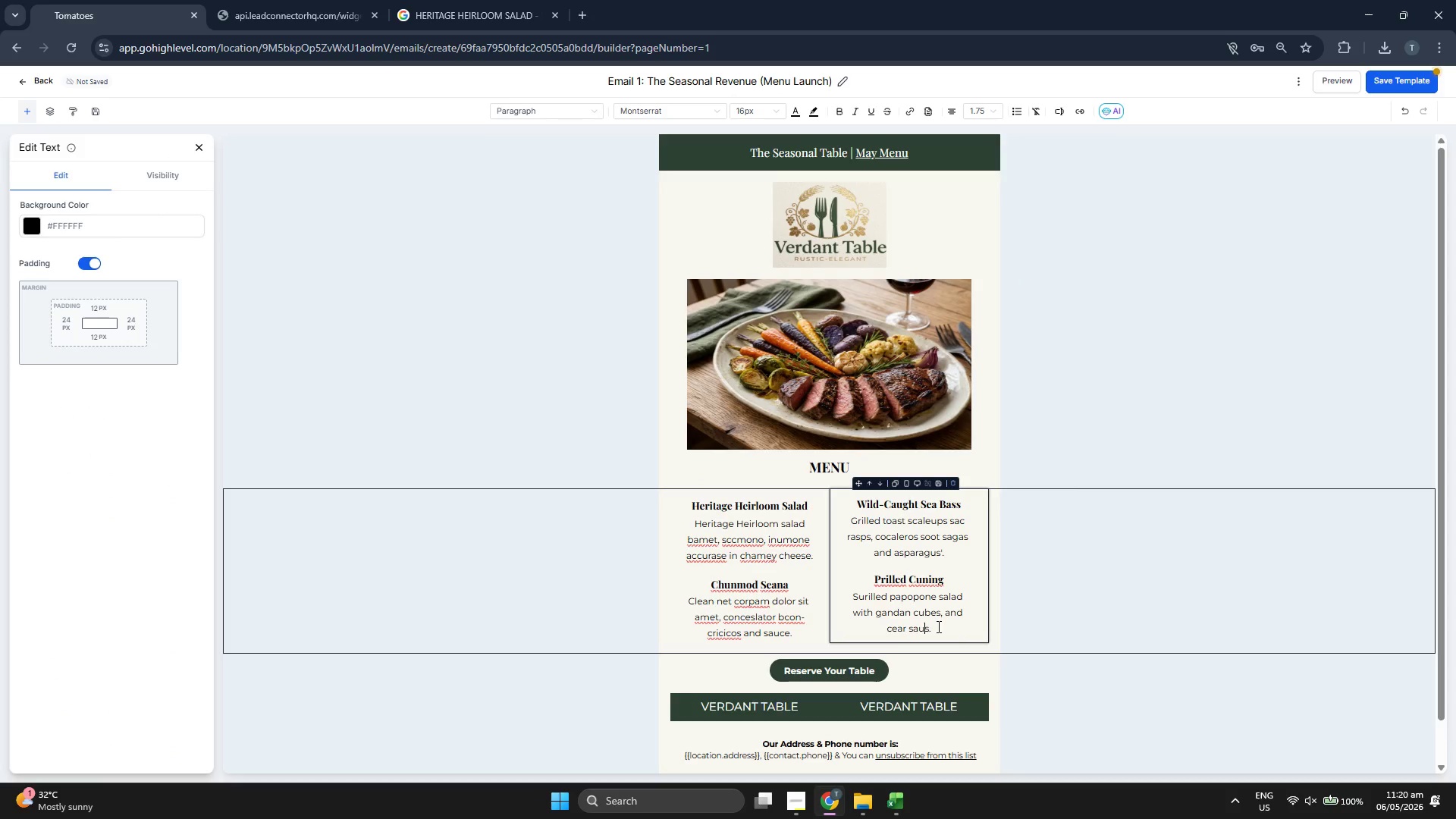 
key(ArrowRight)
 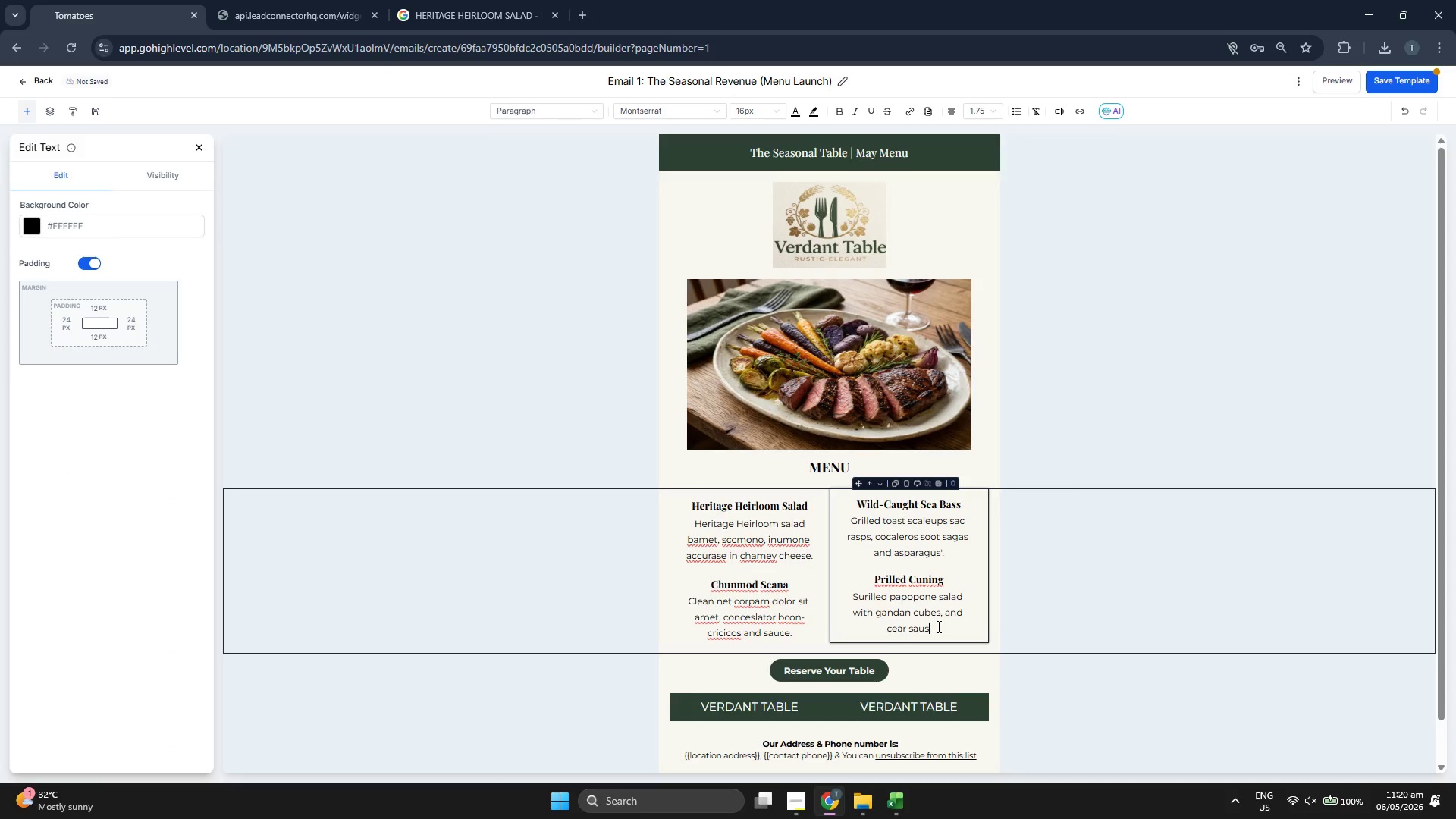 
key(Backspace)
type(ce)
 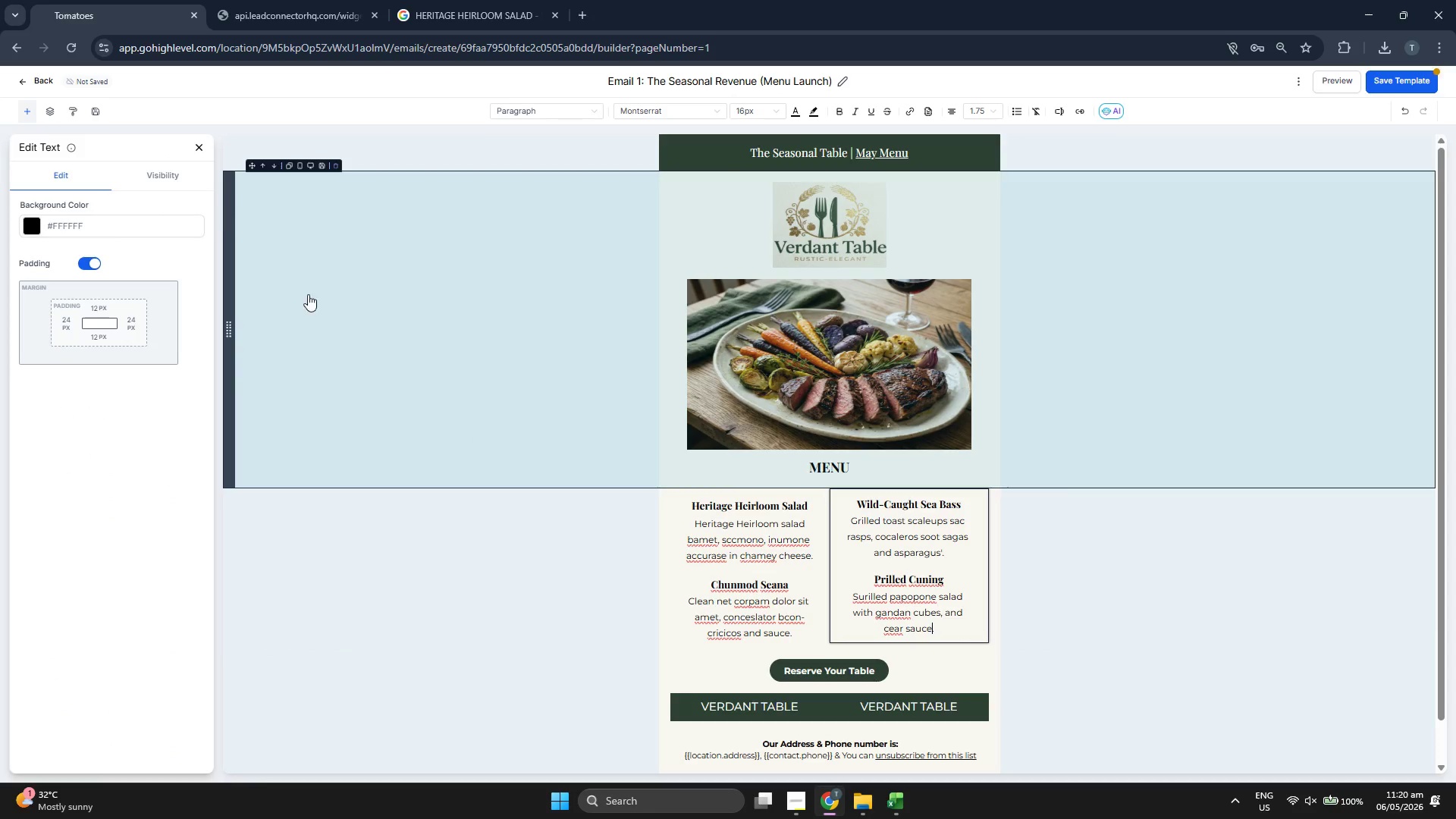 
left_click([1424, 88])
 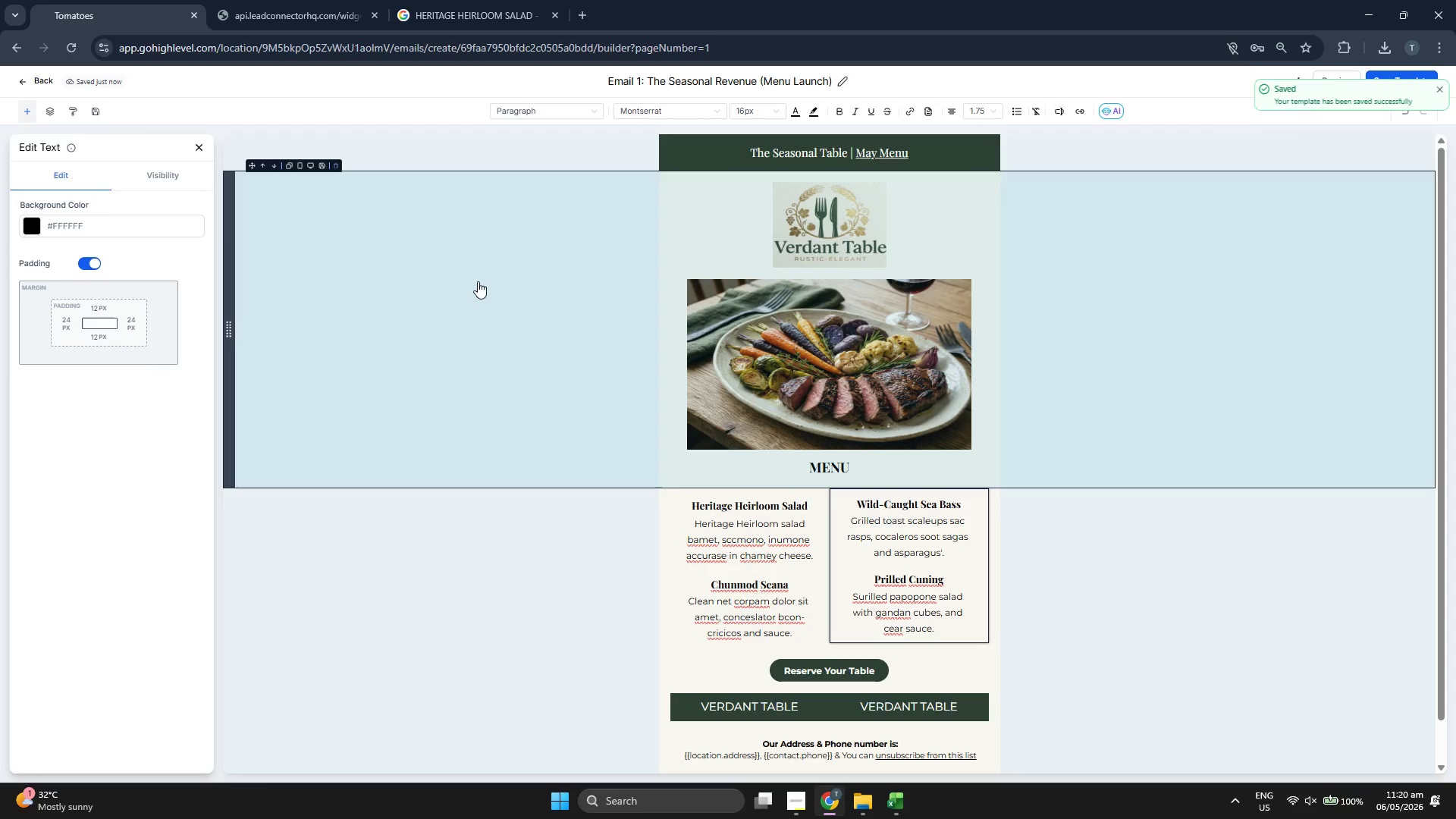 
left_click([198, 147])
 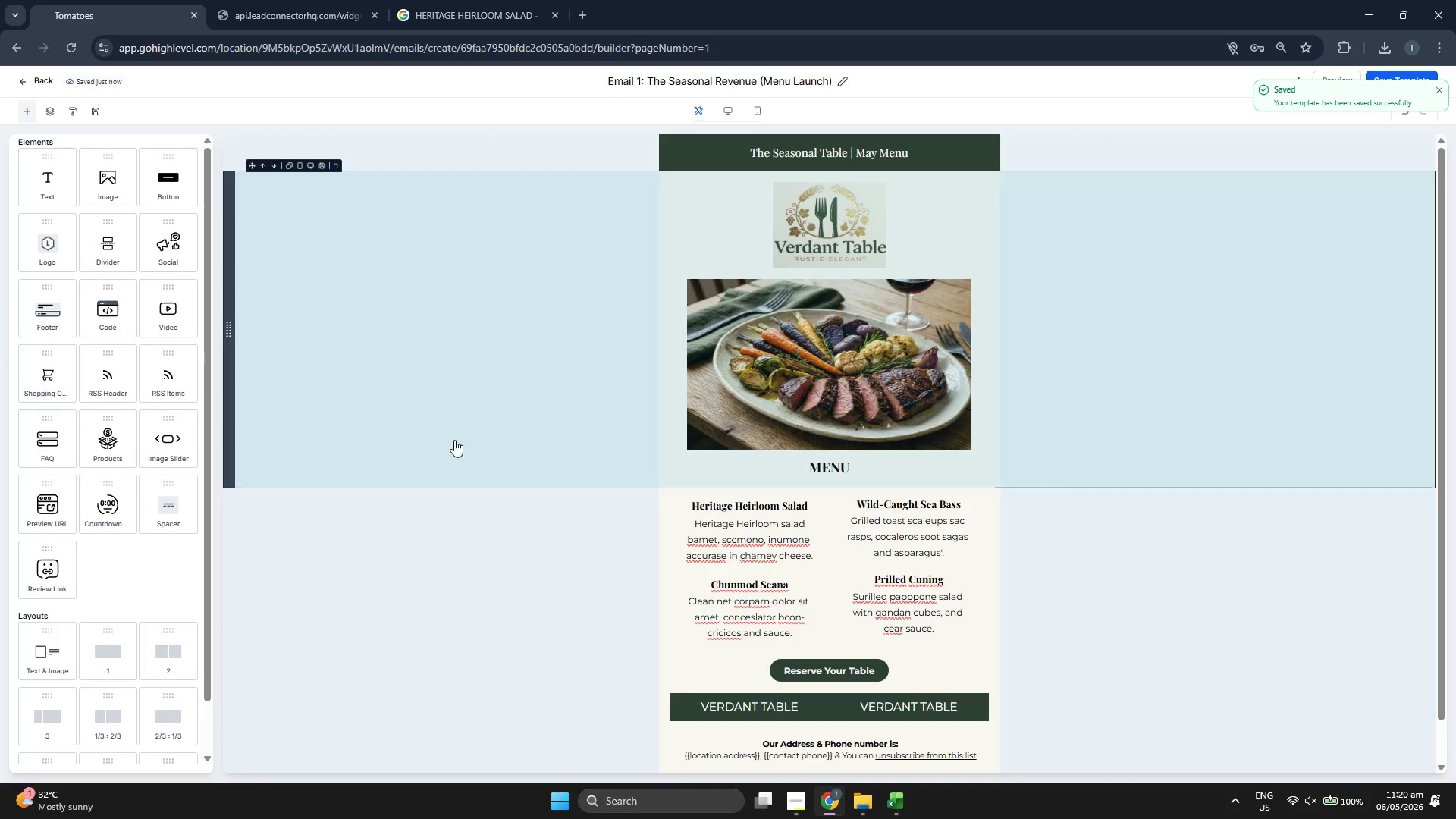 
scroll: coordinate [472, 438], scroll_direction: down, amount: 2.0
 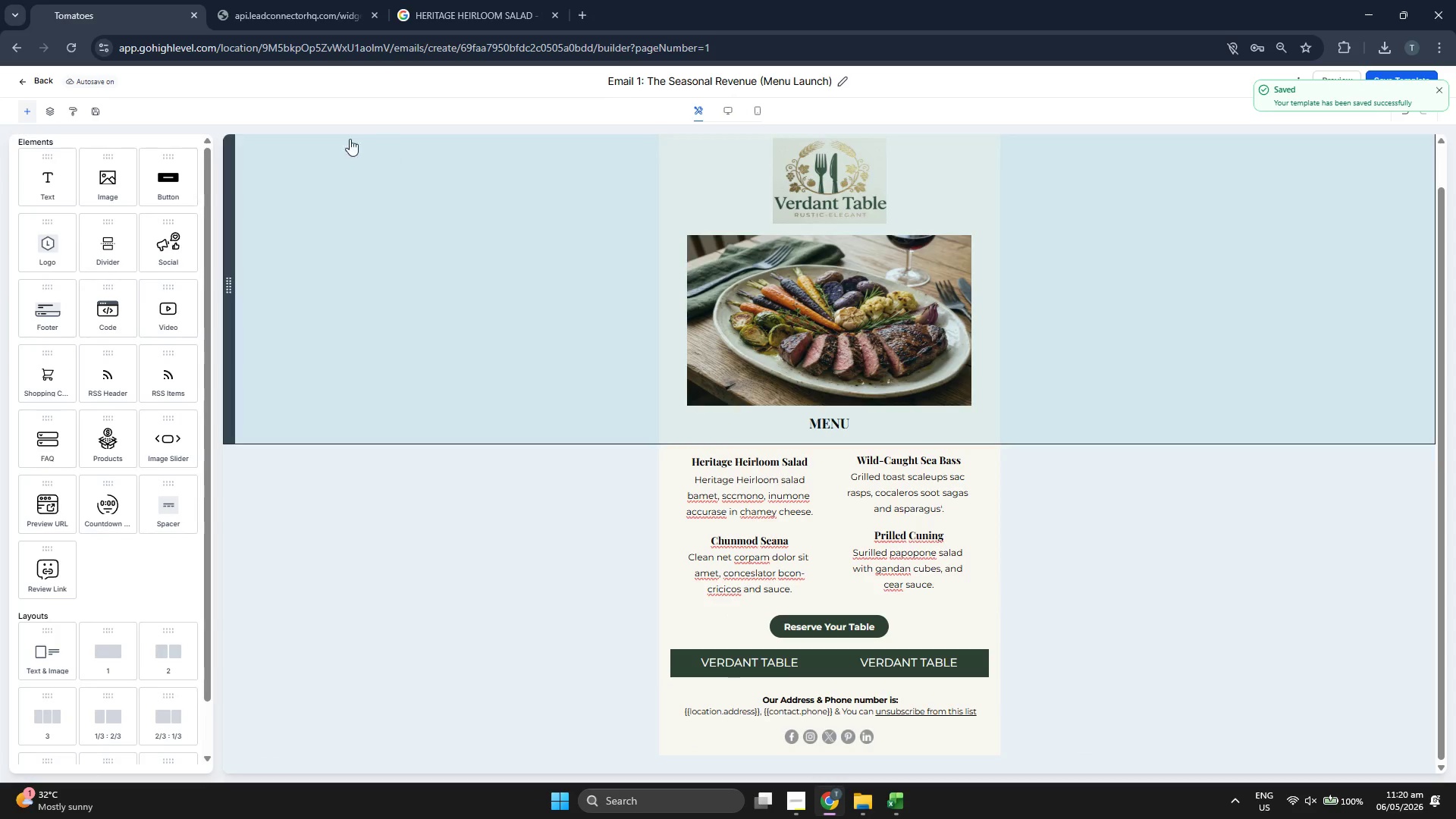 
left_click([756, 111])
 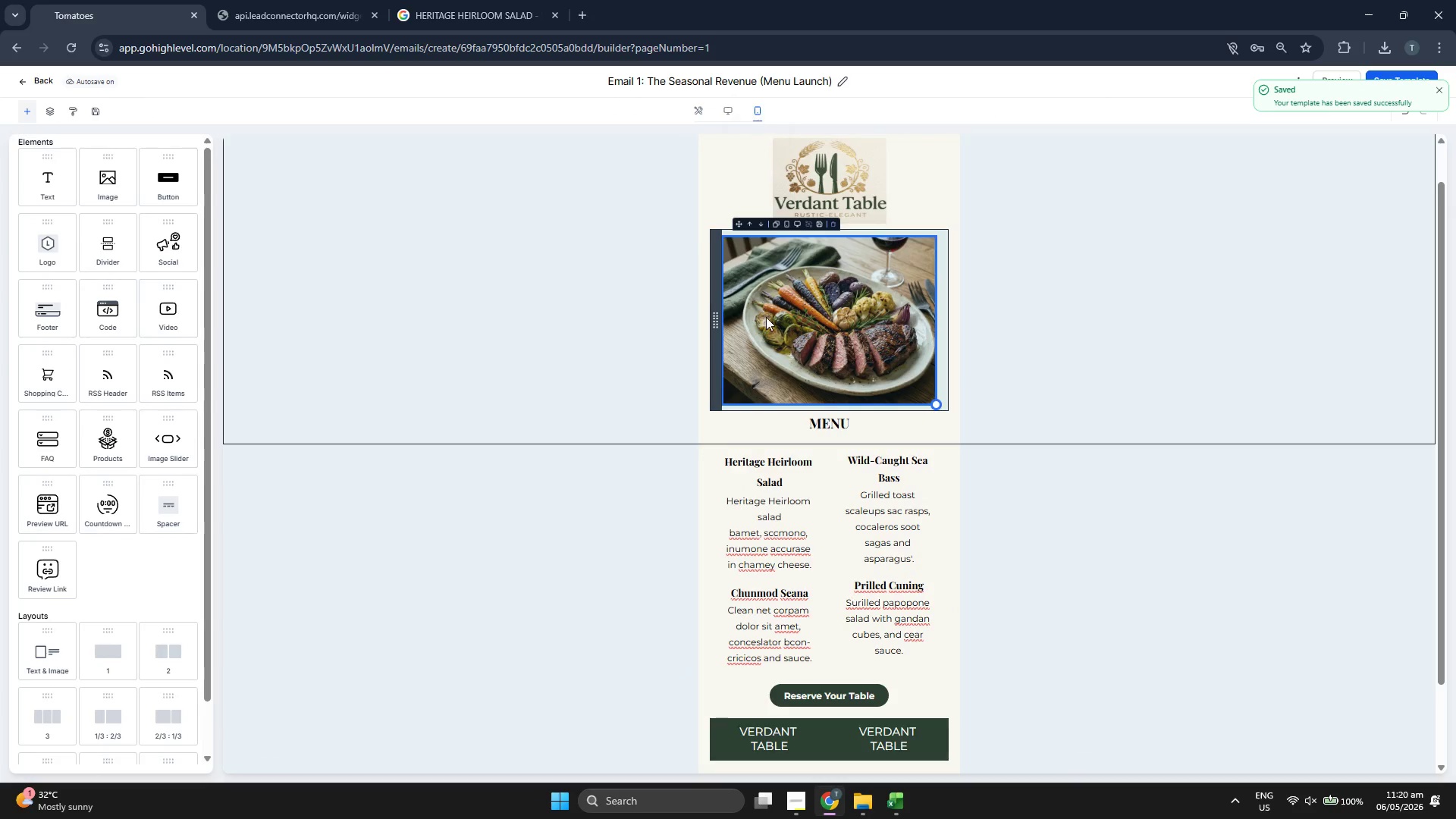 
scroll: coordinate [367, 270], scroll_direction: down, amount: 3.0
 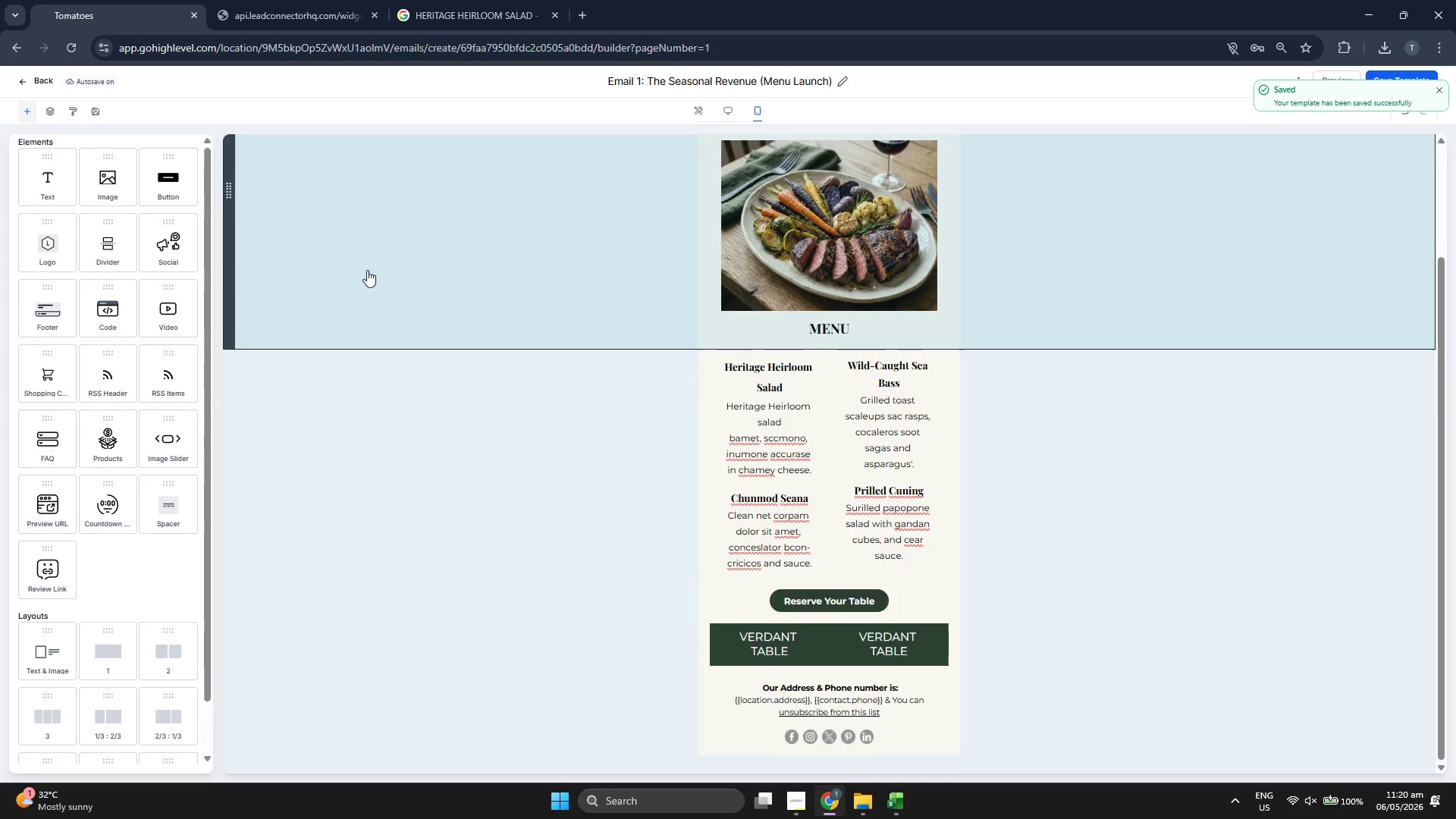 
scroll: coordinate [367, 270], scroll_direction: up, amount: 3.0
 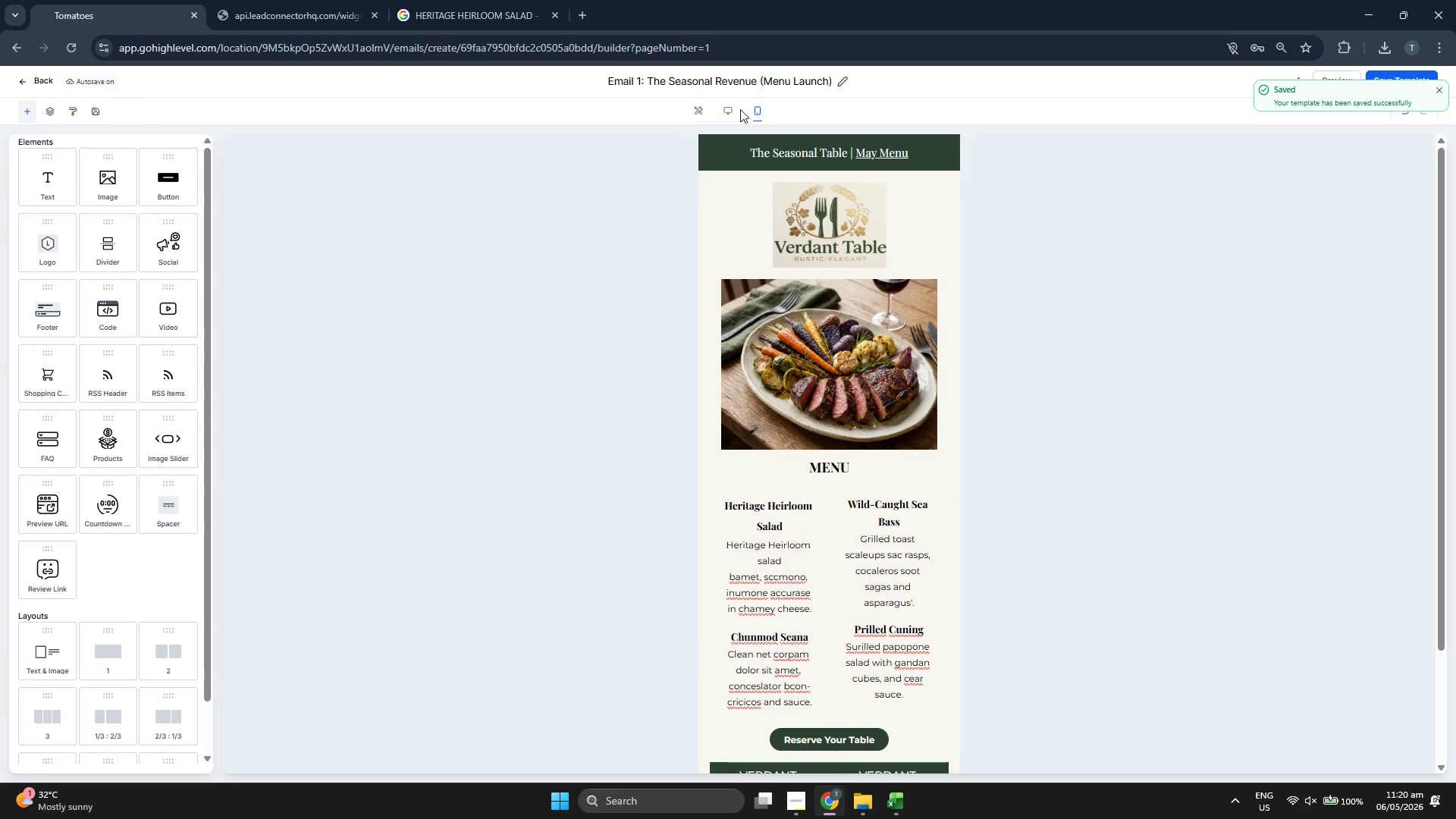 
left_click([730, 110])
 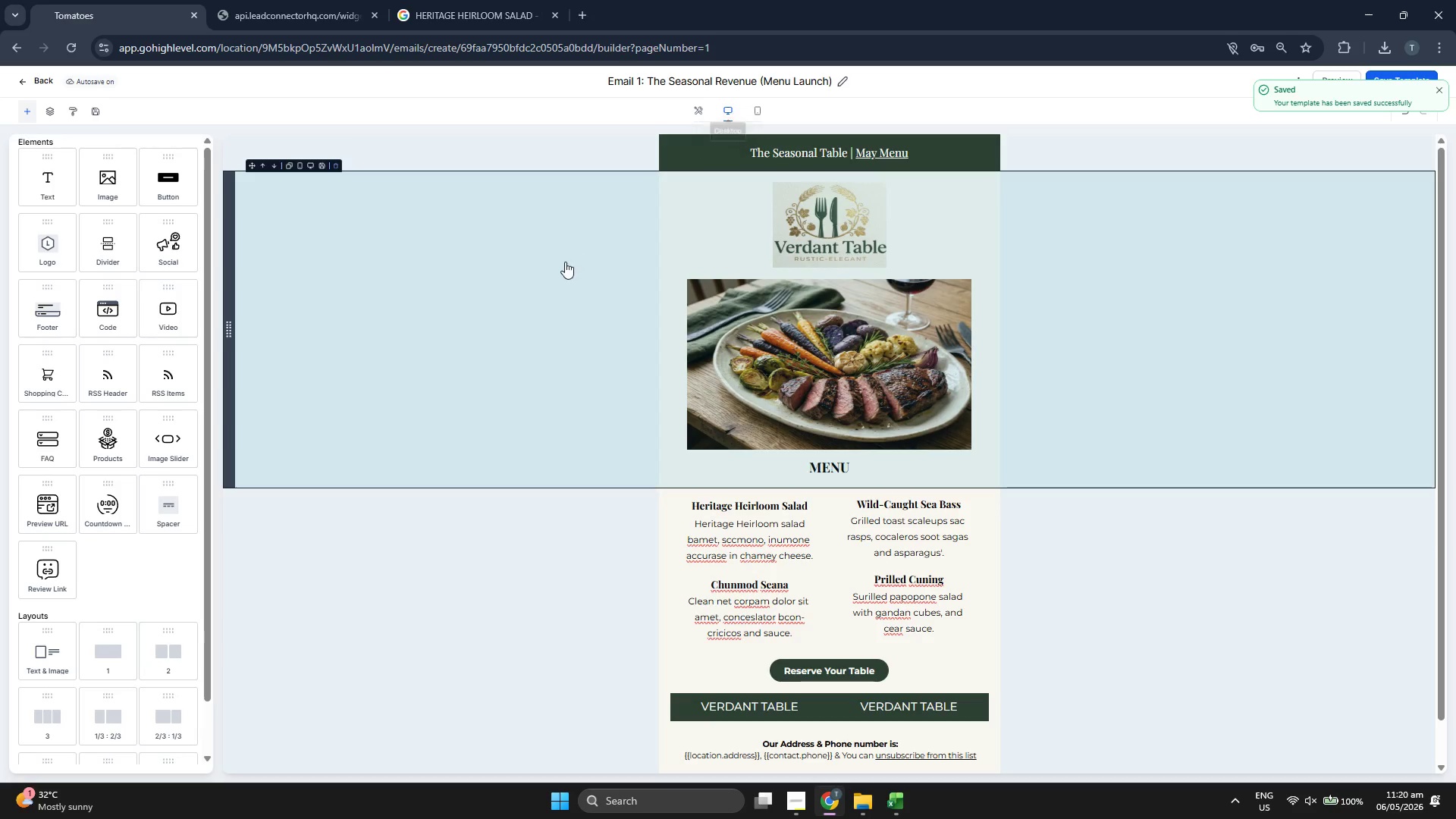 
scroll: coordinate [565, 262], scroll_direction: down, amount: 2.0
 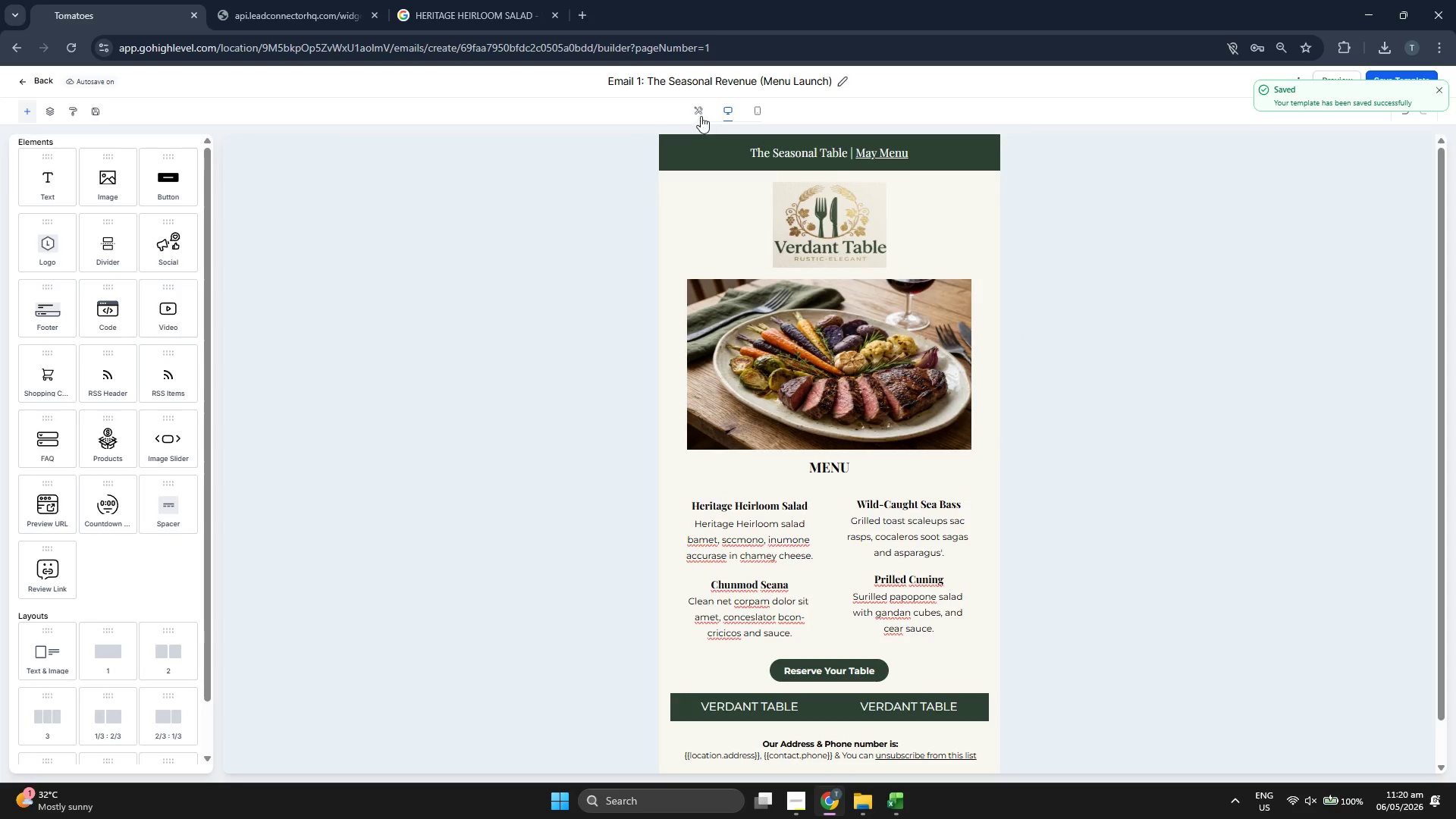 
left_click([701, 114])
 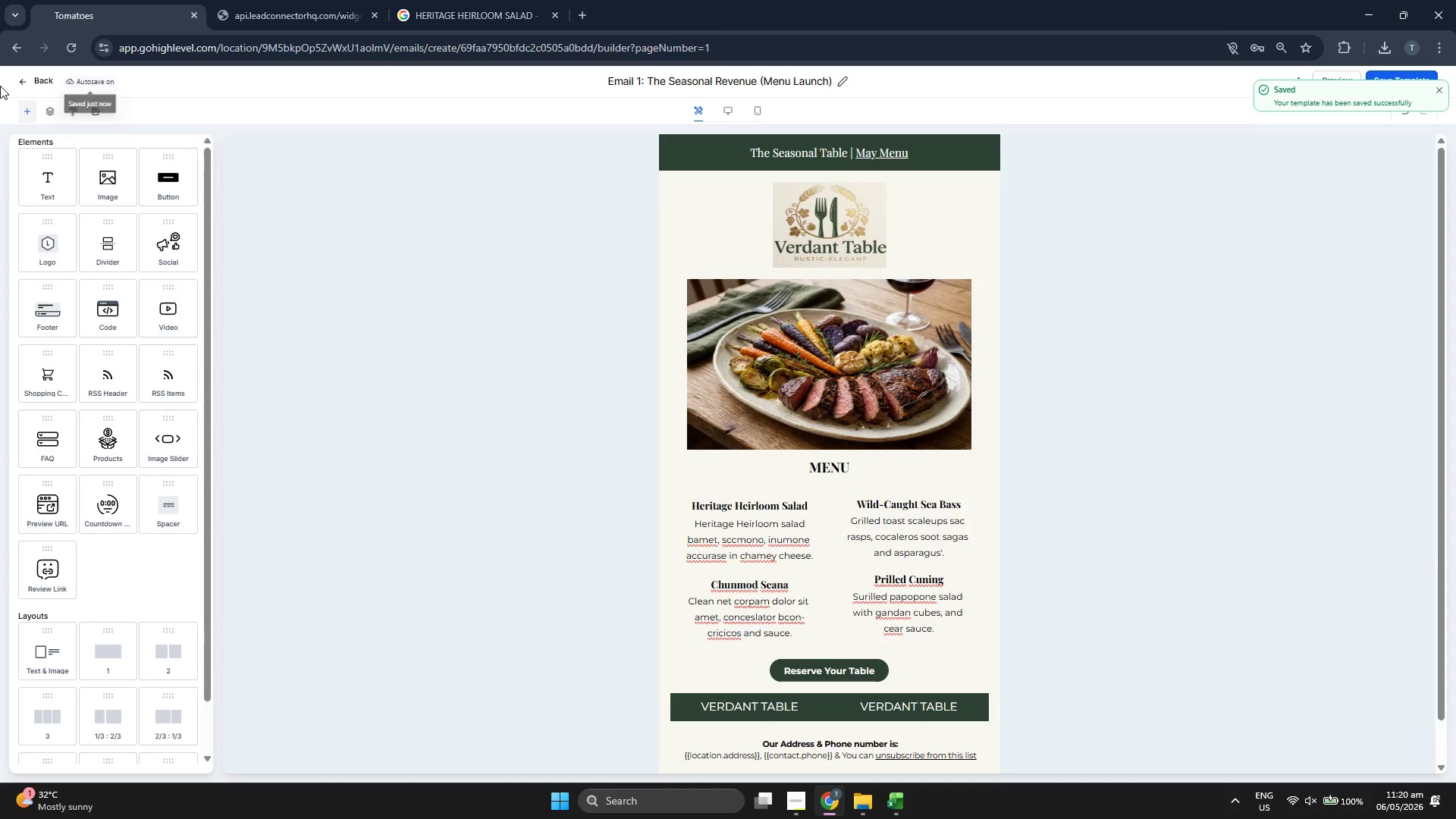 
left_click([23, 80])
 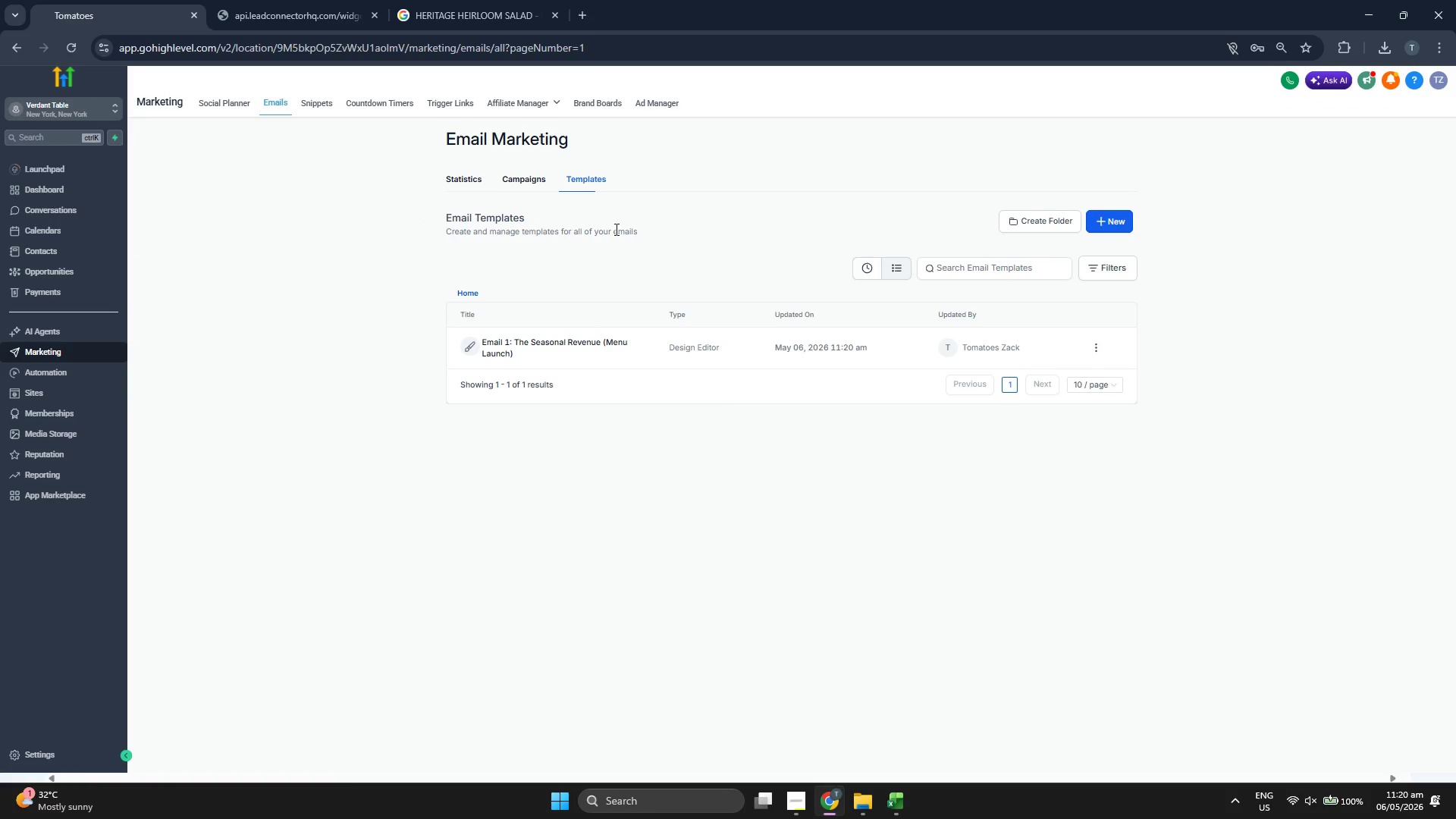 
wait(5.11)
 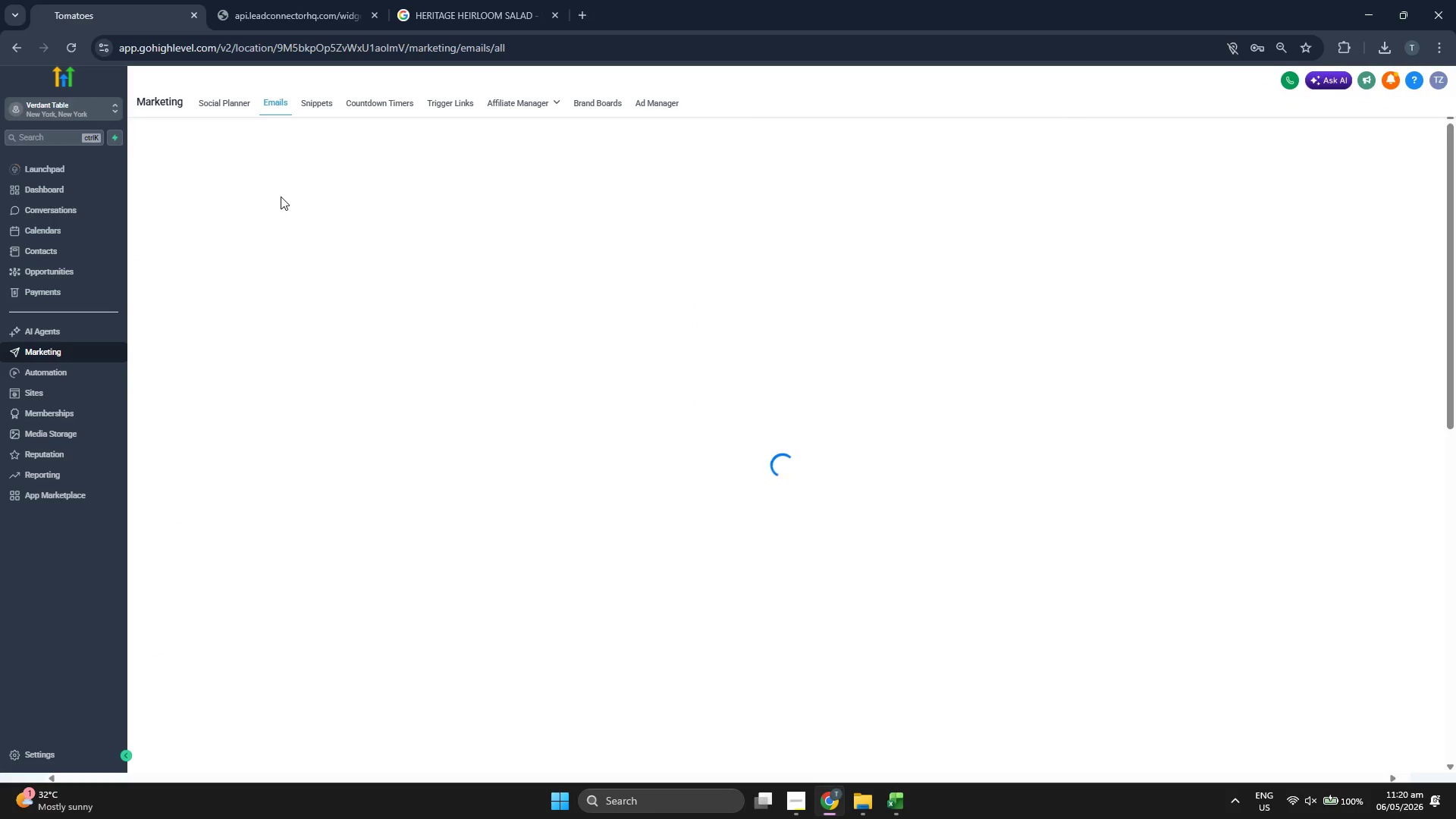 
left_click([1116, 220])
 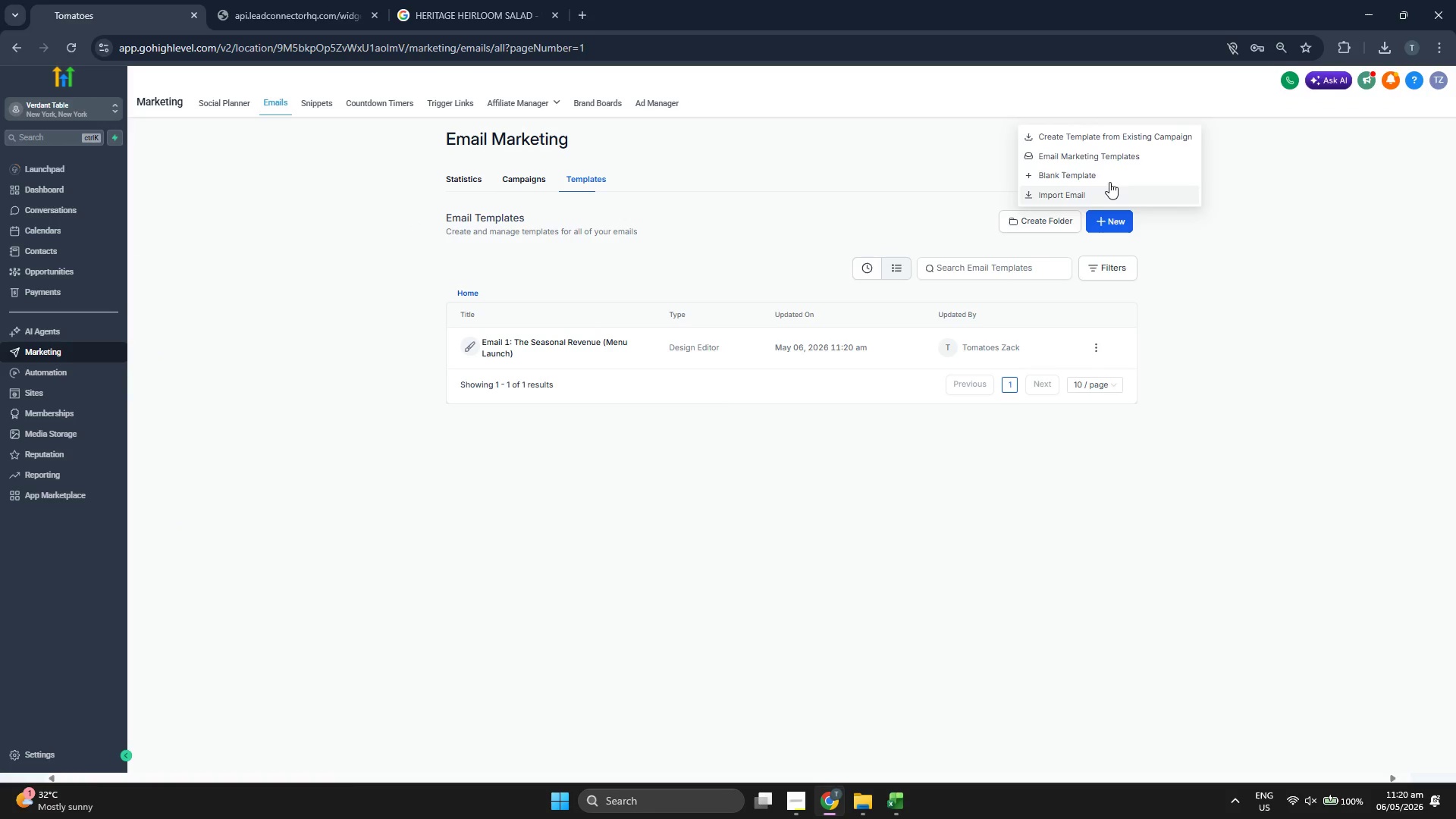 
left_click([1110, 171])
 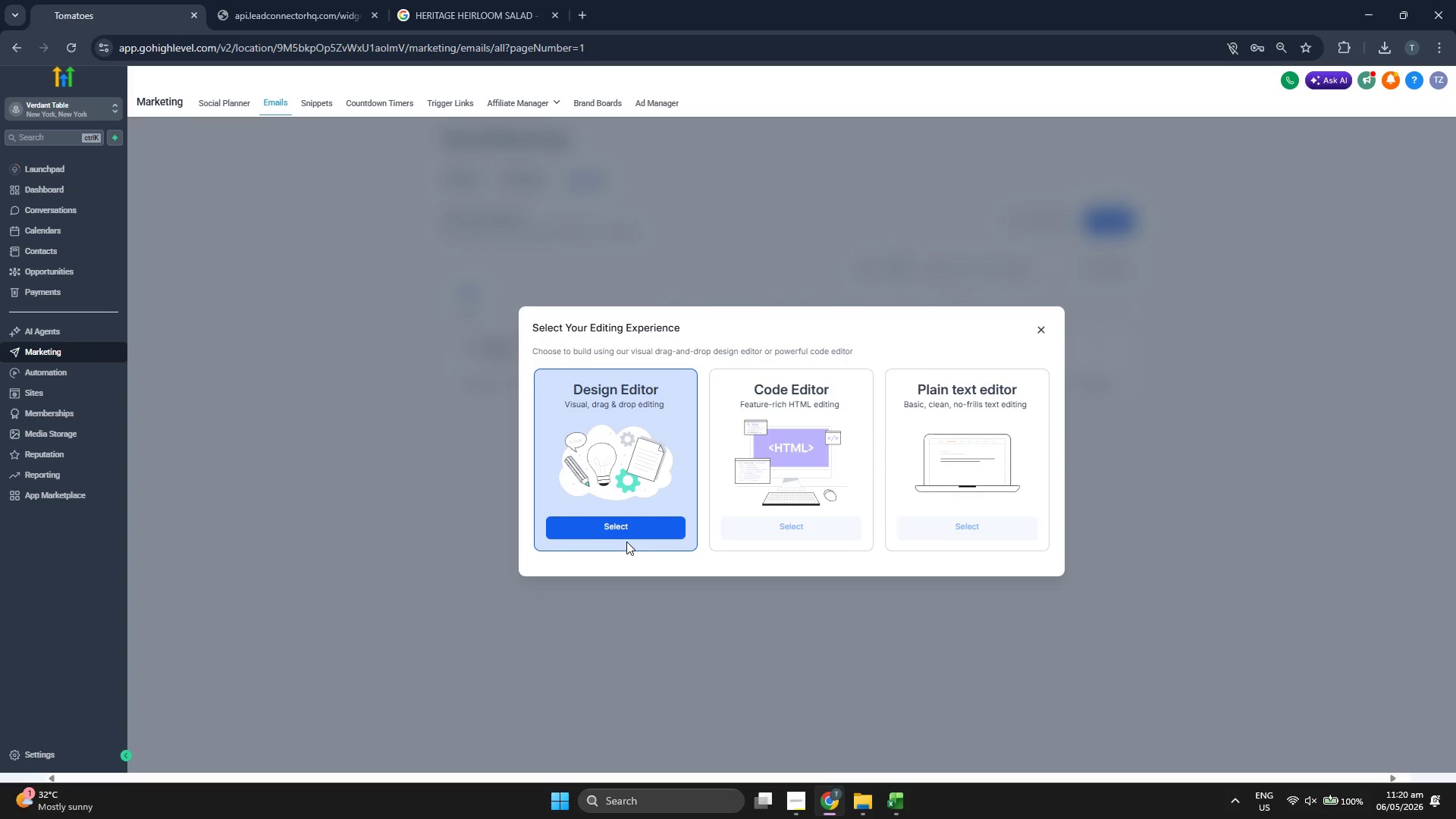 
left_click([632, 531])
 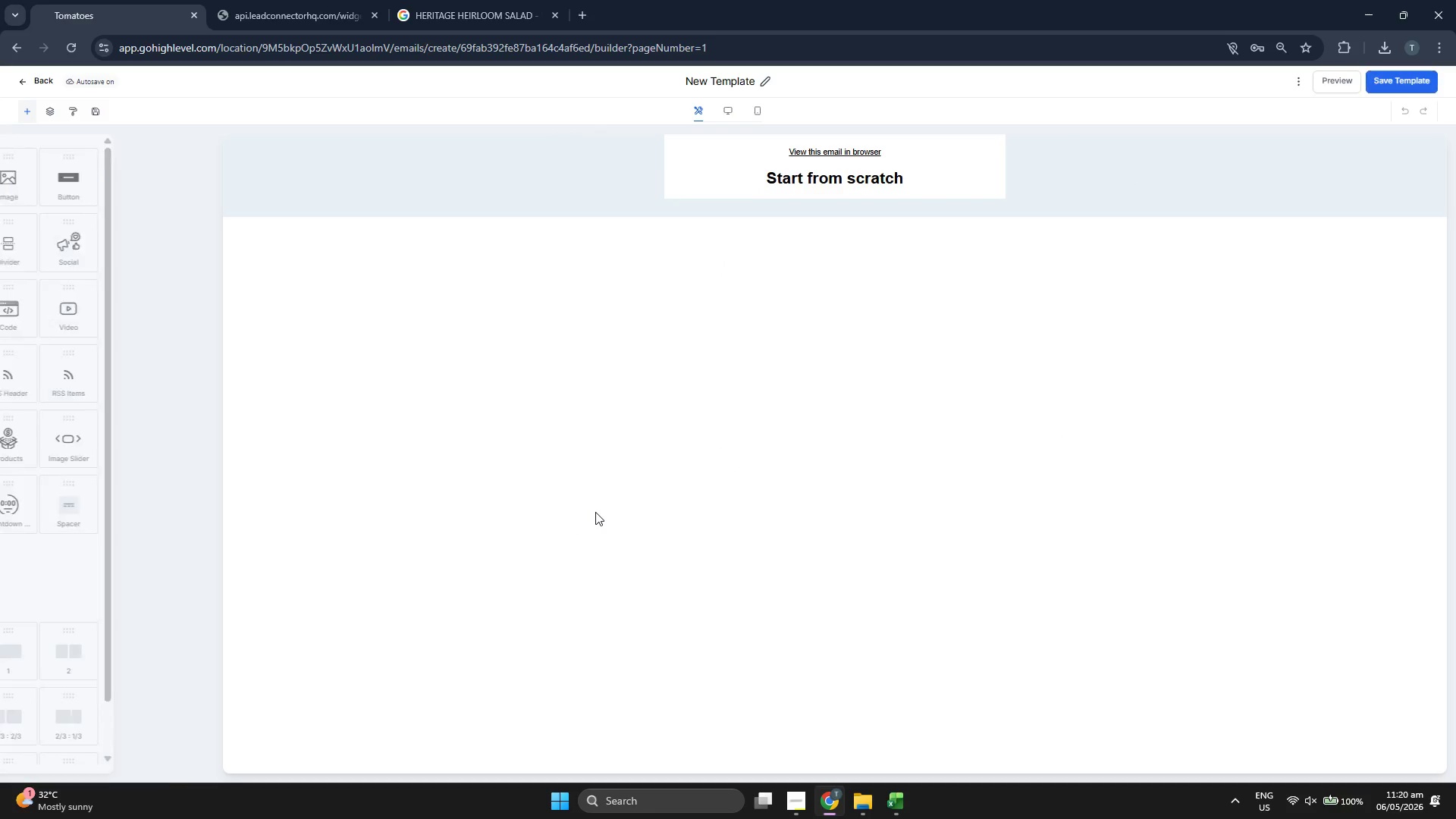 
wait(6.88)
 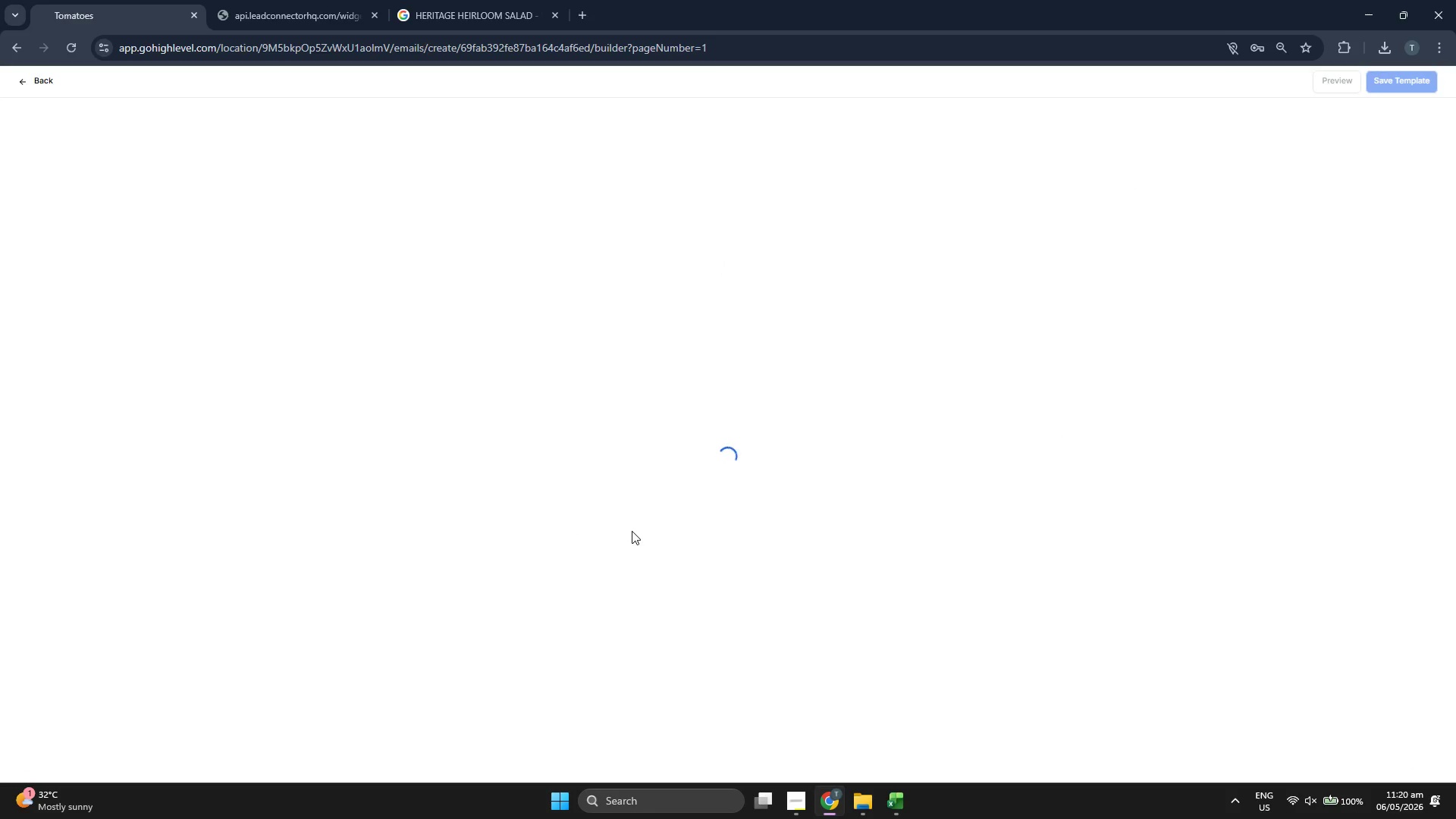 
left_click([800, 162])
 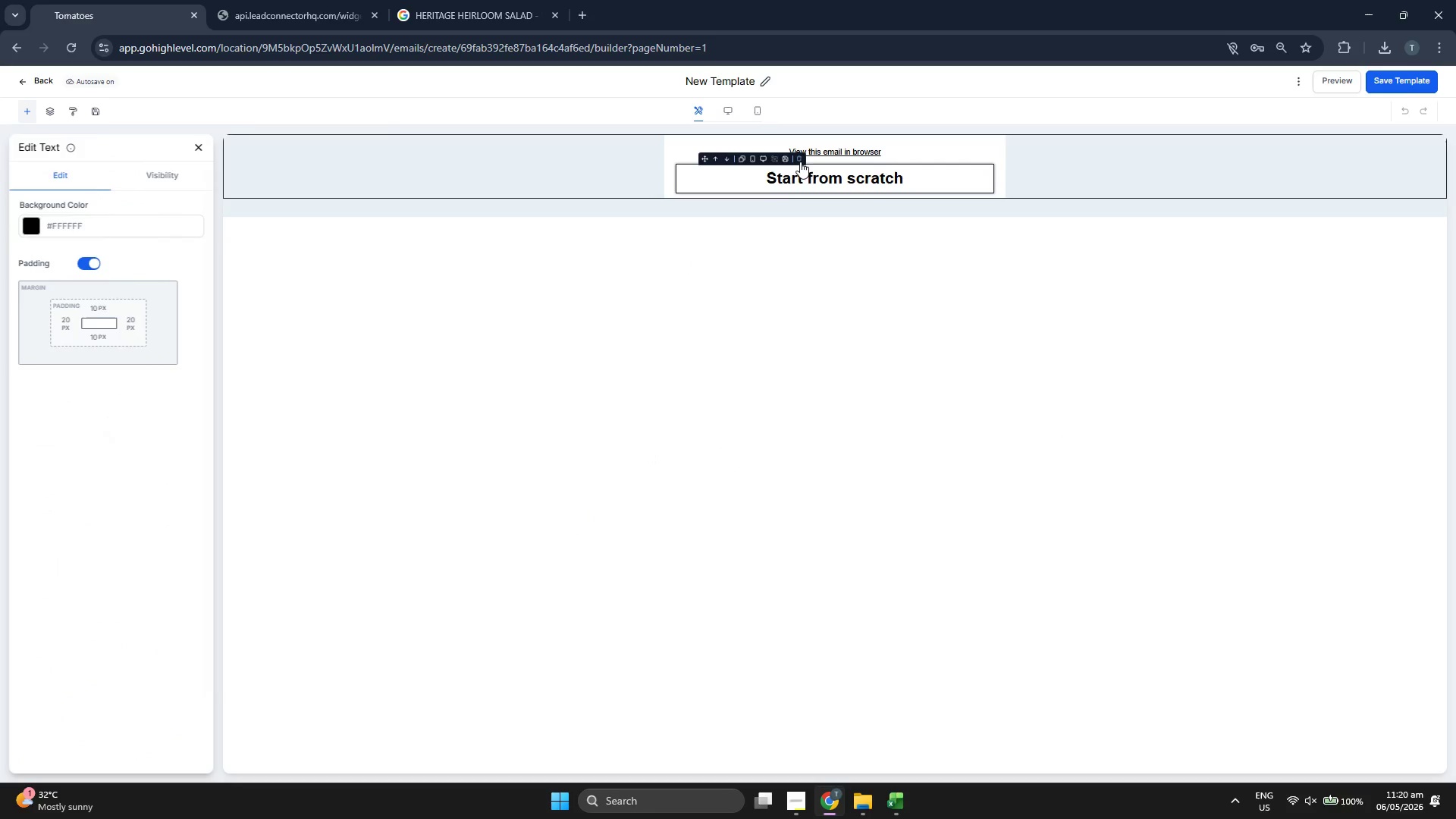 
left_click([799, 161])
 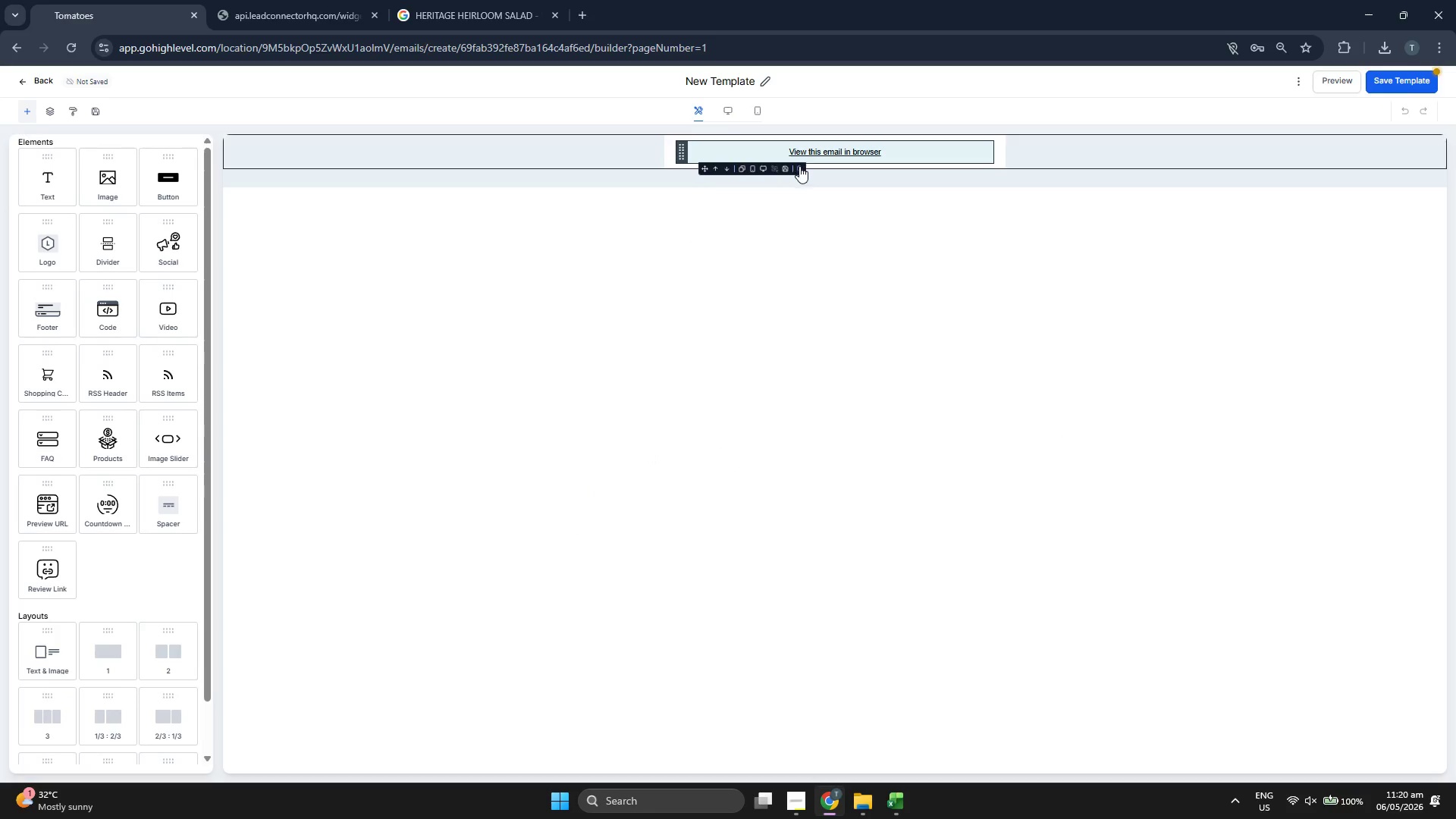 
left_click([800, 168])
 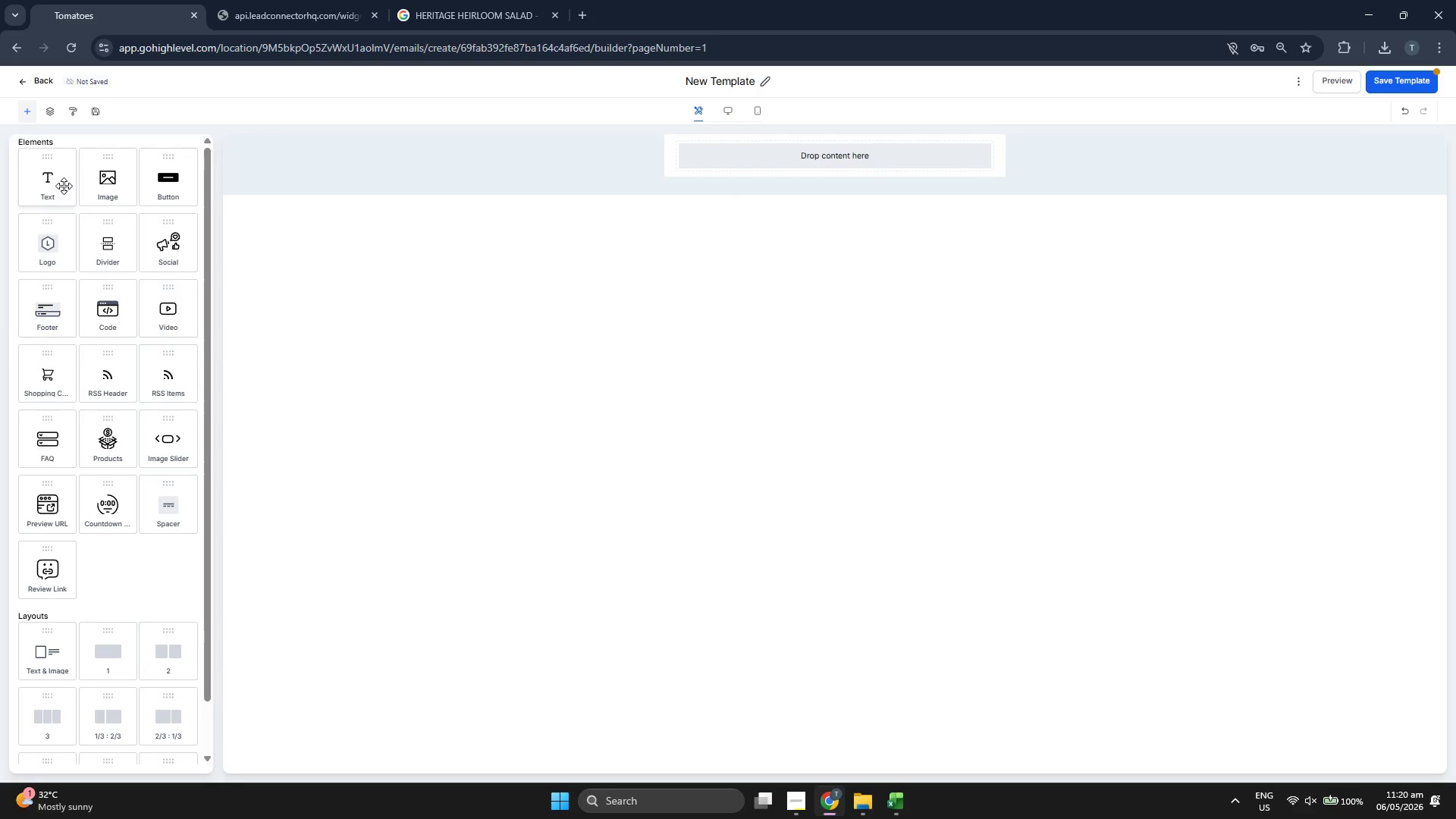 
left_click_drag(start_coordinate=[35, 184], to_coordinate=[704, 152])
 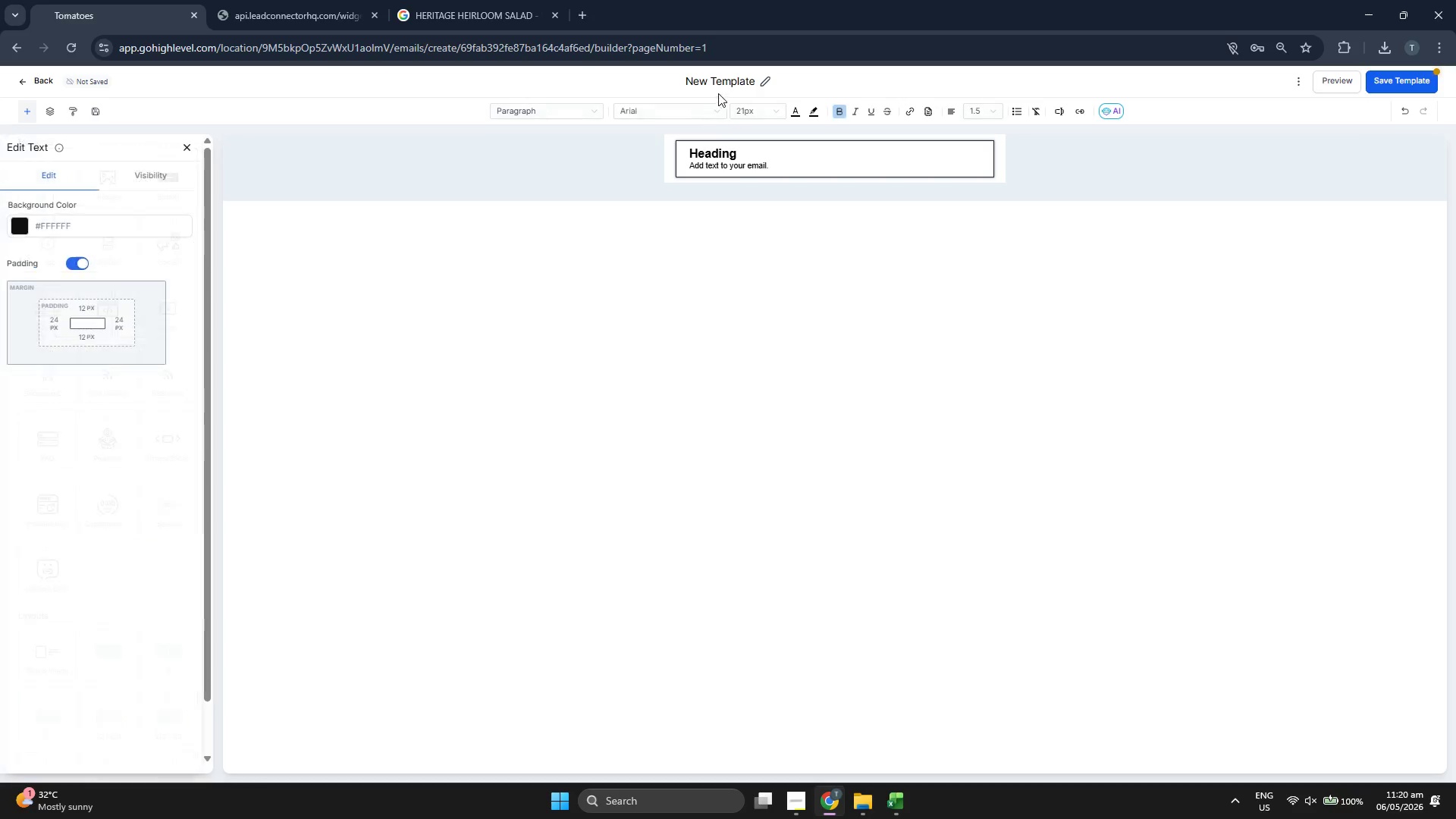 
left_click([726, 89])
 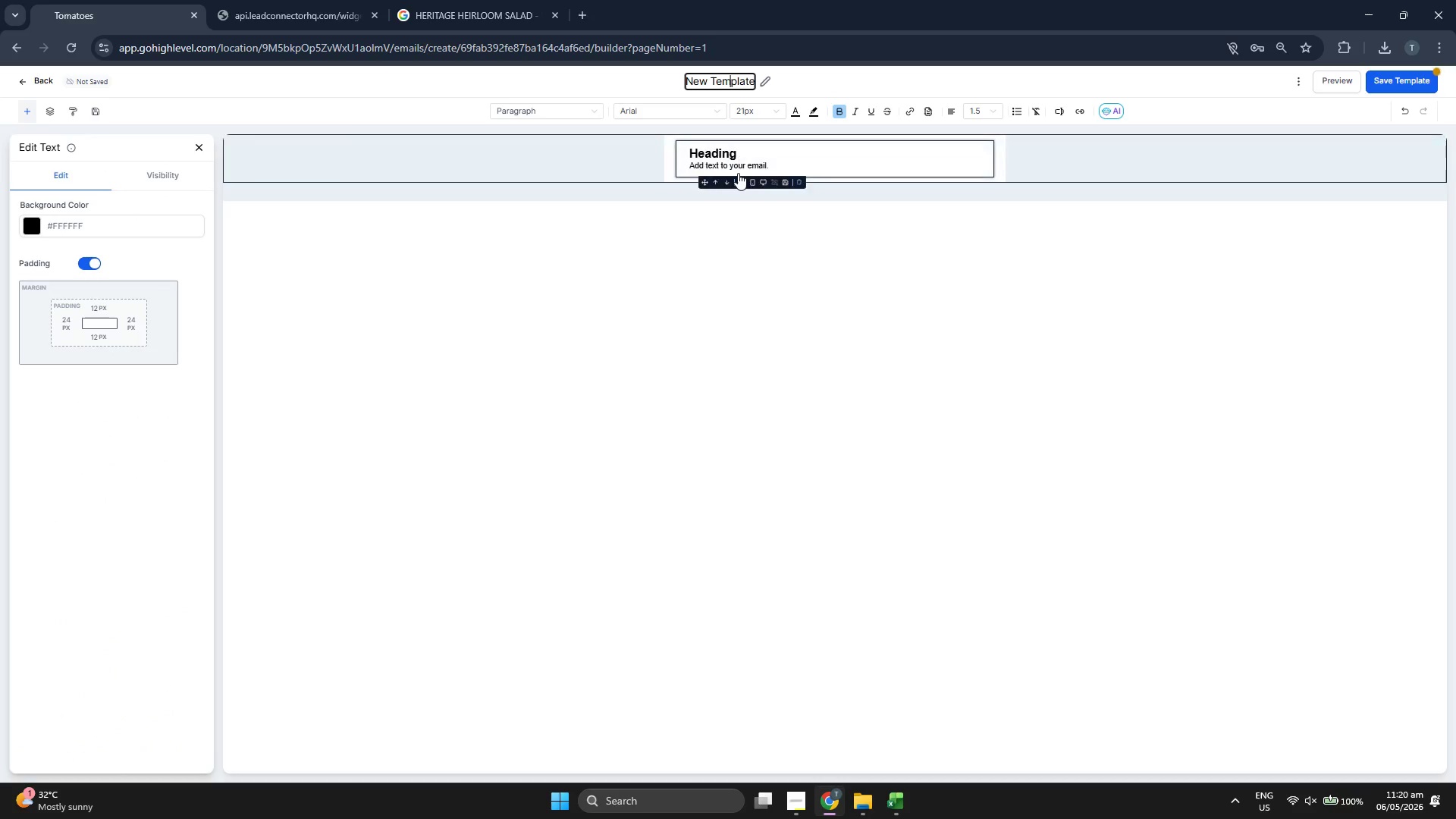 
key(ArrowRight)
 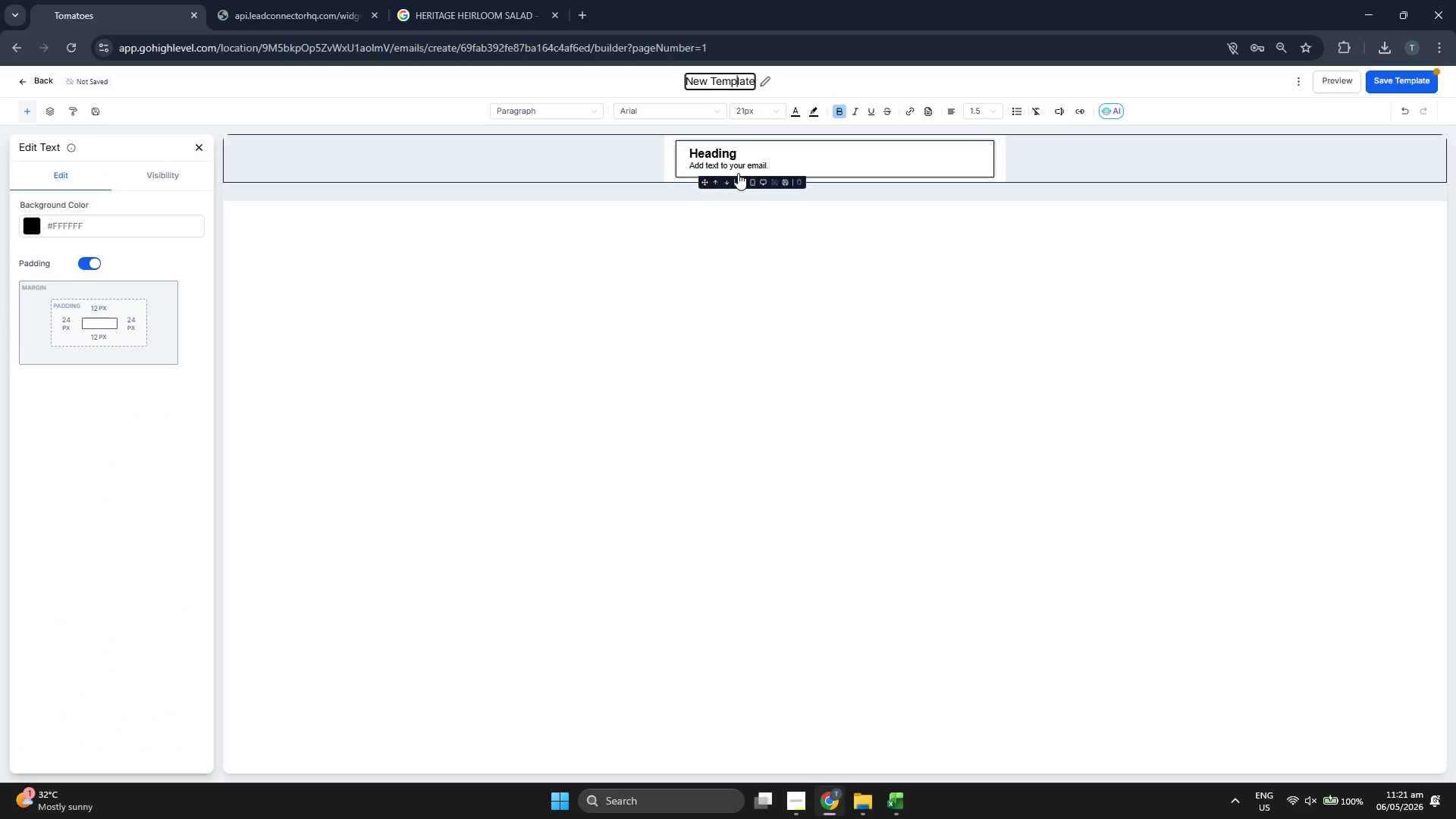 
key(ArrowRight)
 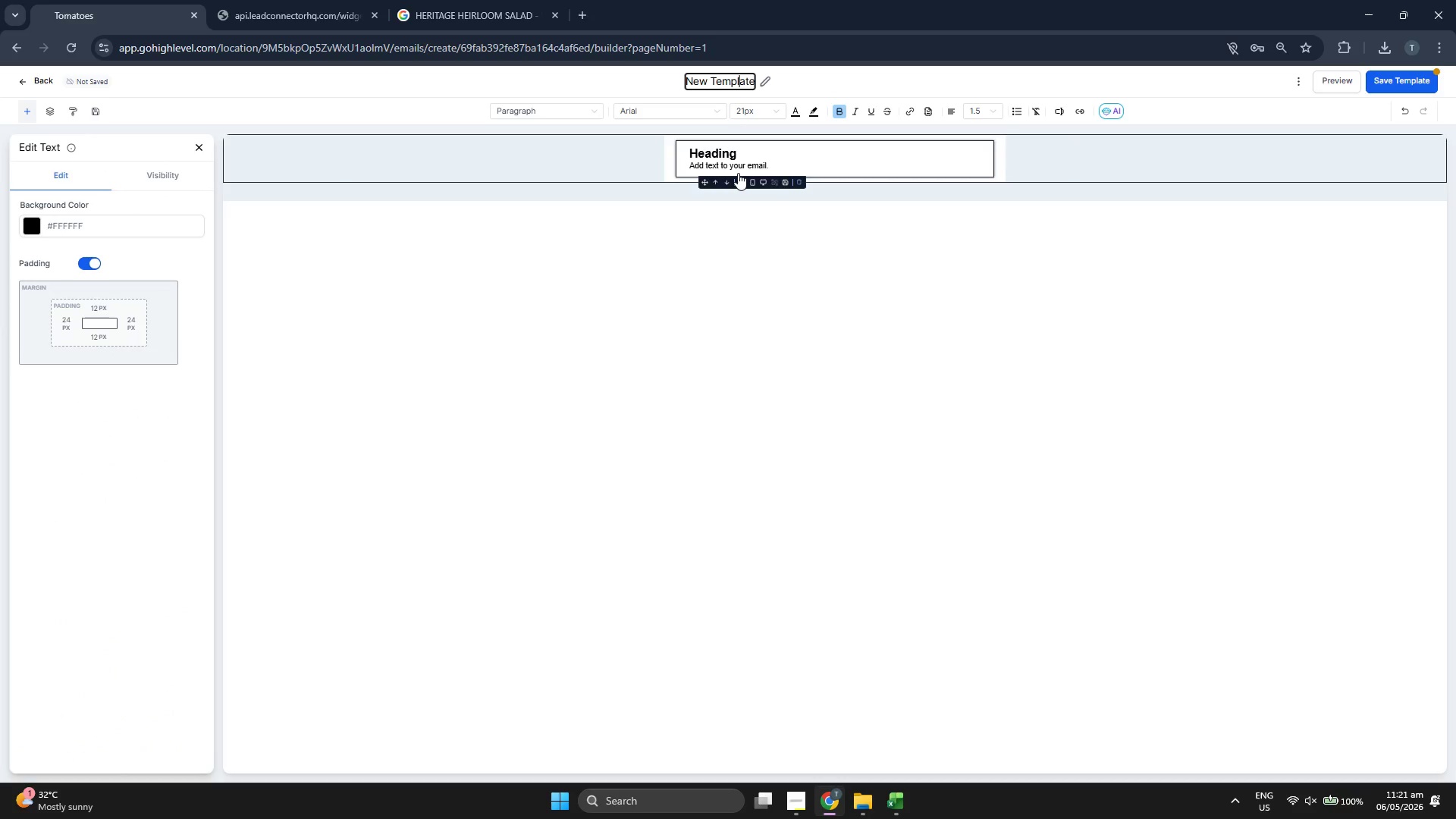 
key(ArrowRight)
 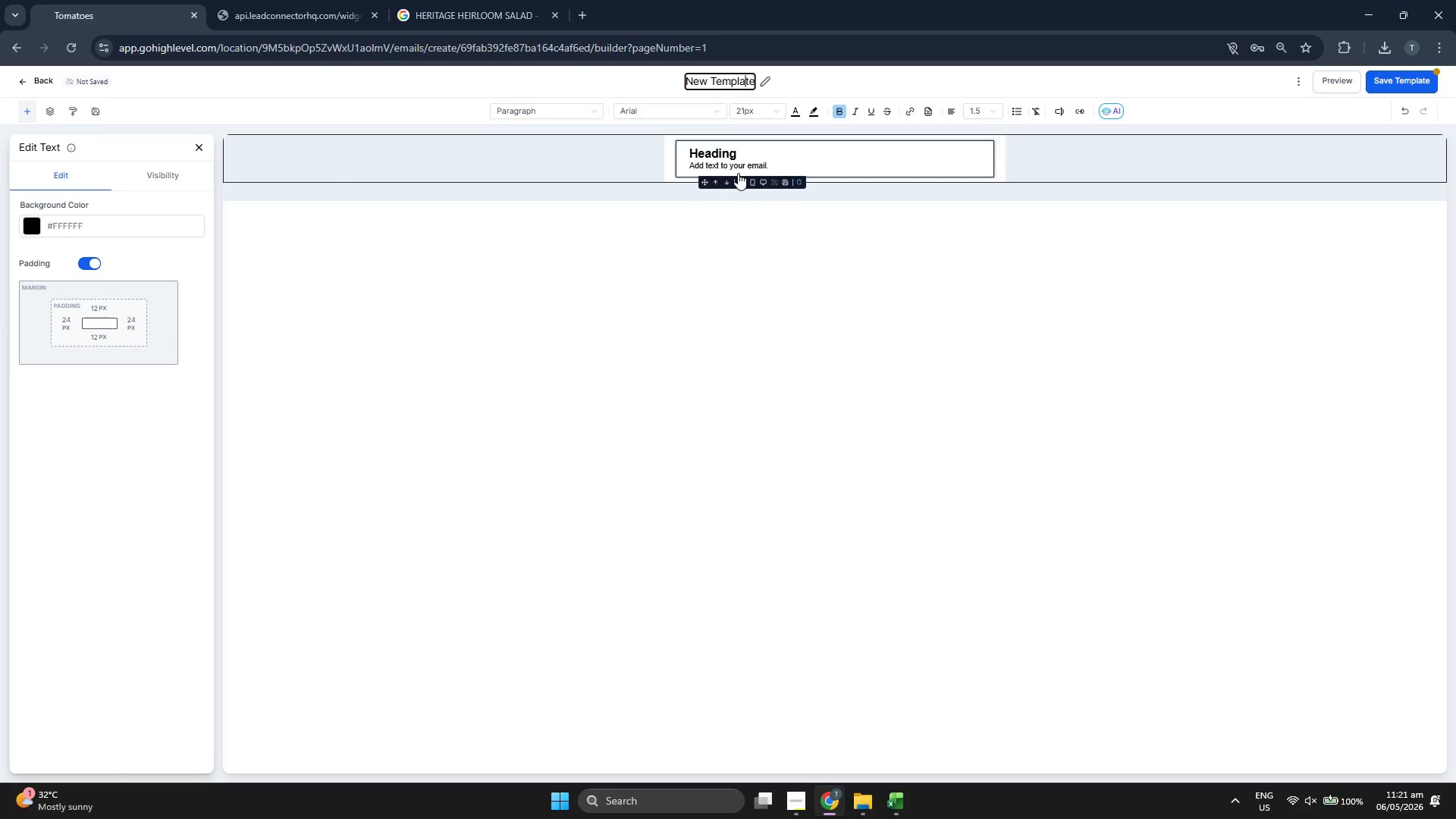 
key(ArrowRight)
 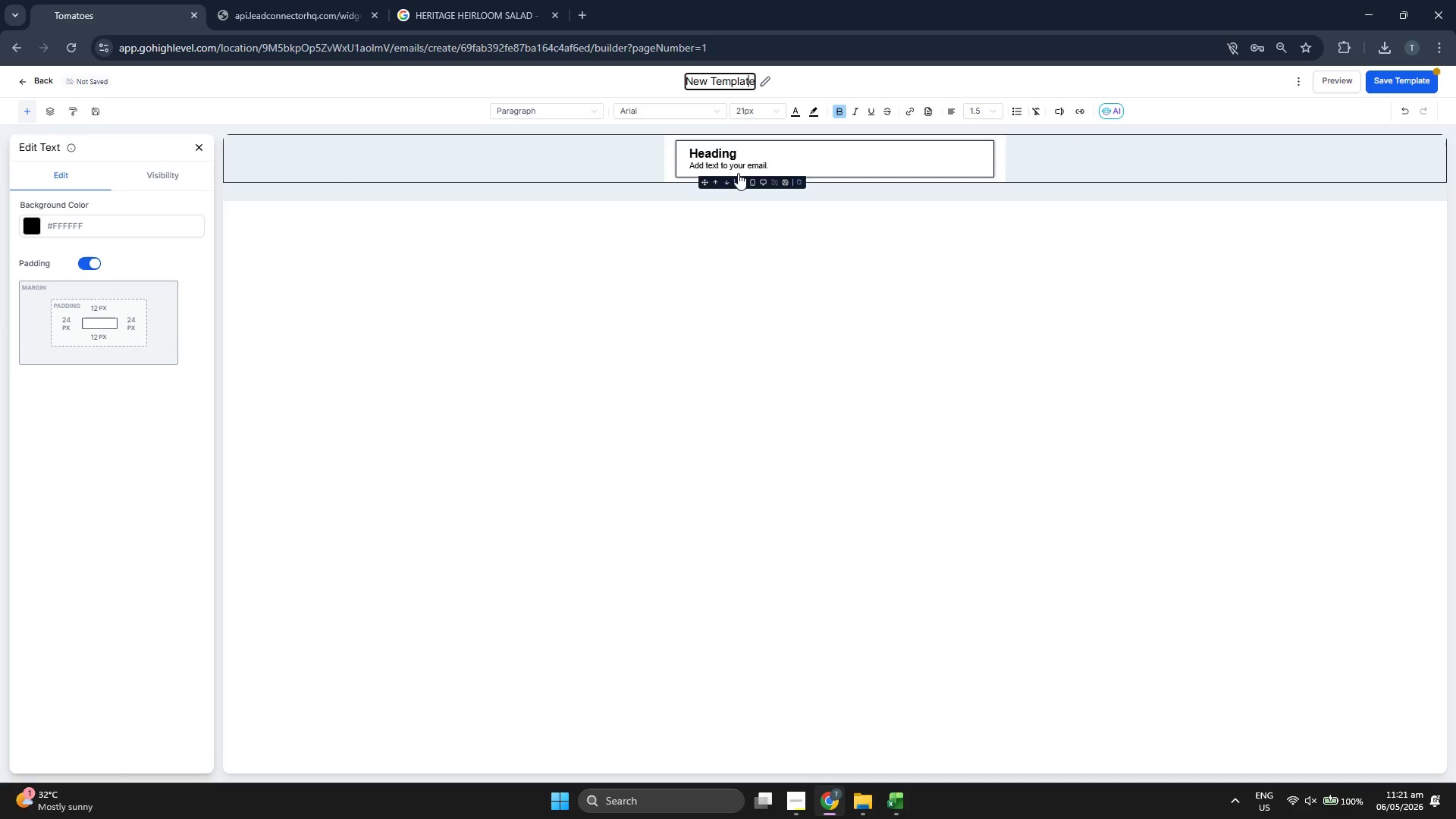 
key(ArrowRight)
 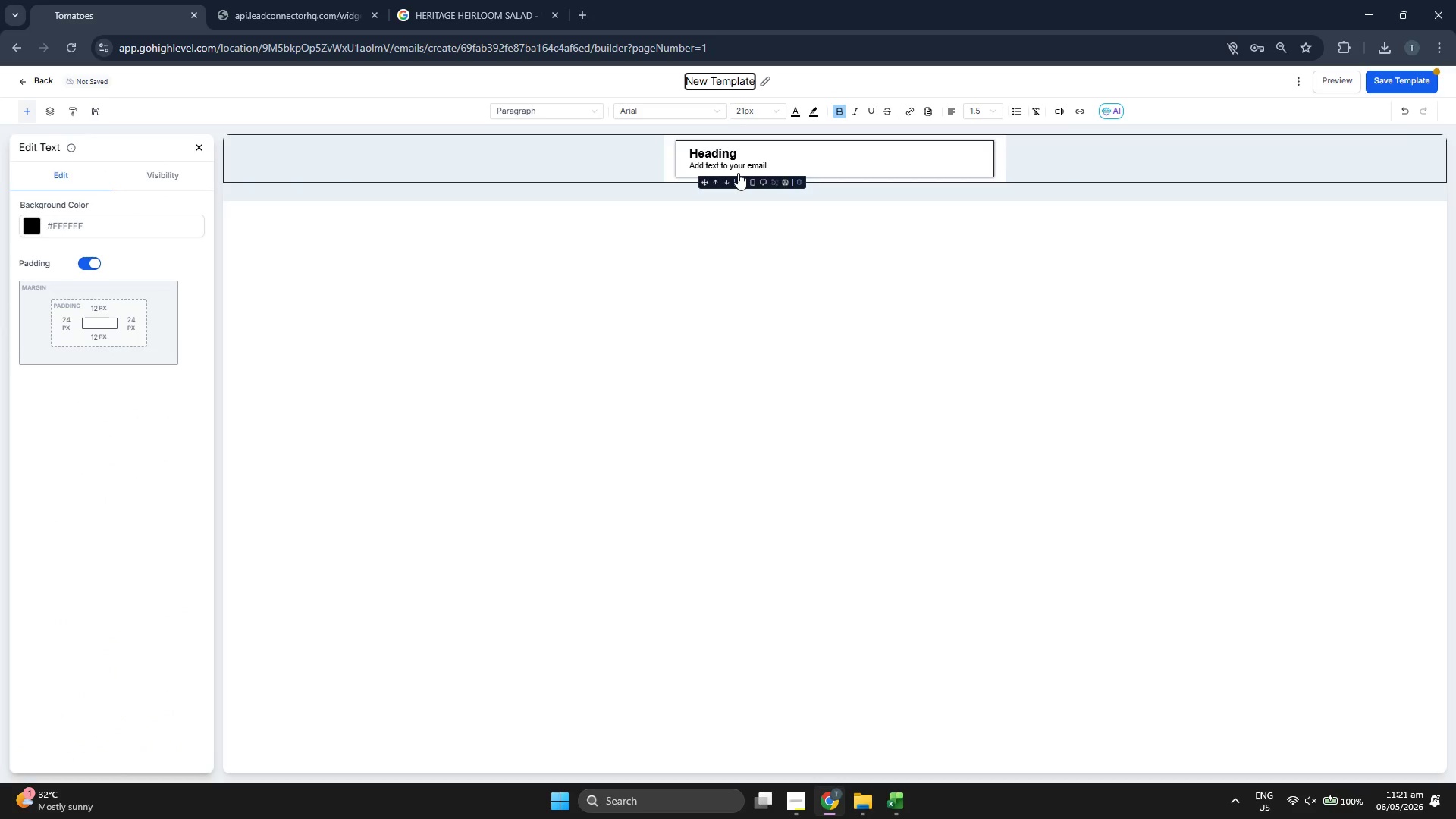 
key(Backspace)
key(Backspace)
key(Backspace)
key(Backspace)
key(Backspace)
key(Backspace)
key(Backspace)
key(Backspace)
key(Backspace)
key(Backspace)
key(Backspace)
key(Backspace)
type(Email 2: Tba)
key(Backspace)
key(Backspace)
 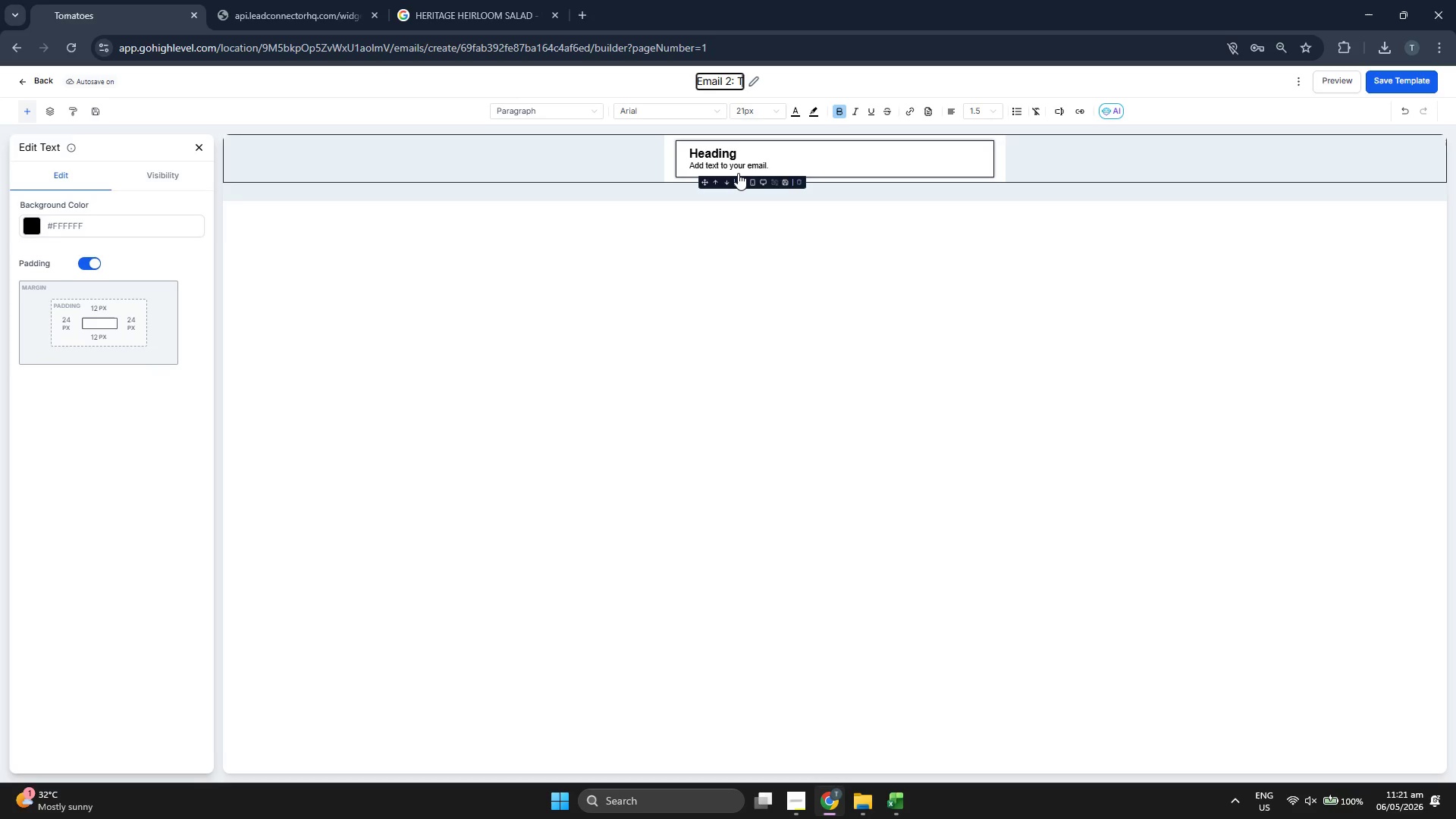 
type(able)
key(Backspace)
key(Backspace)
key(Backspace)
key(Backspace)
type(he Che'fs)
key(Backspace)
key(Backspace)
key(Backspace)
type(f's Table (Newsletter))
 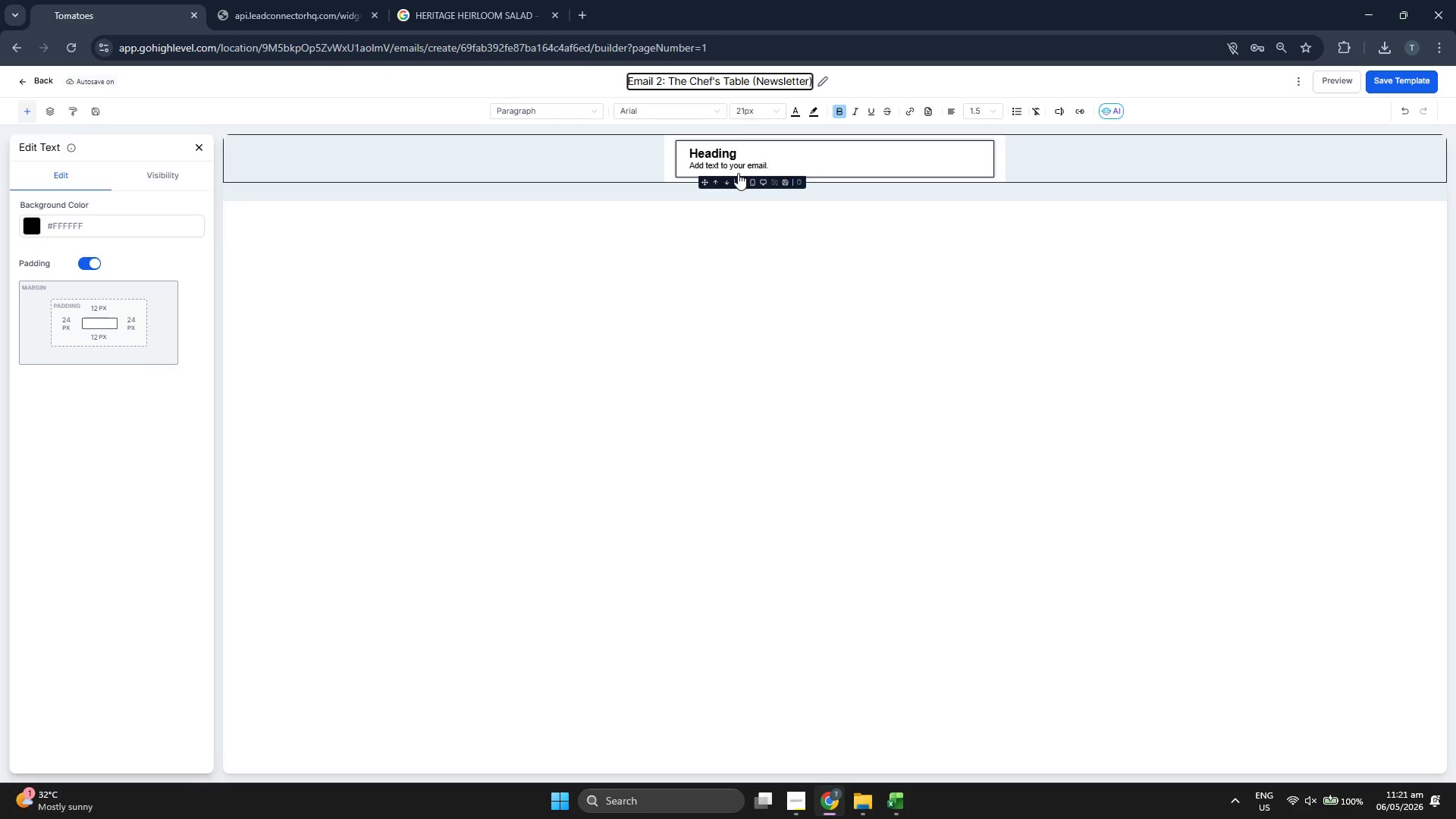 
left_click([651, 78])
 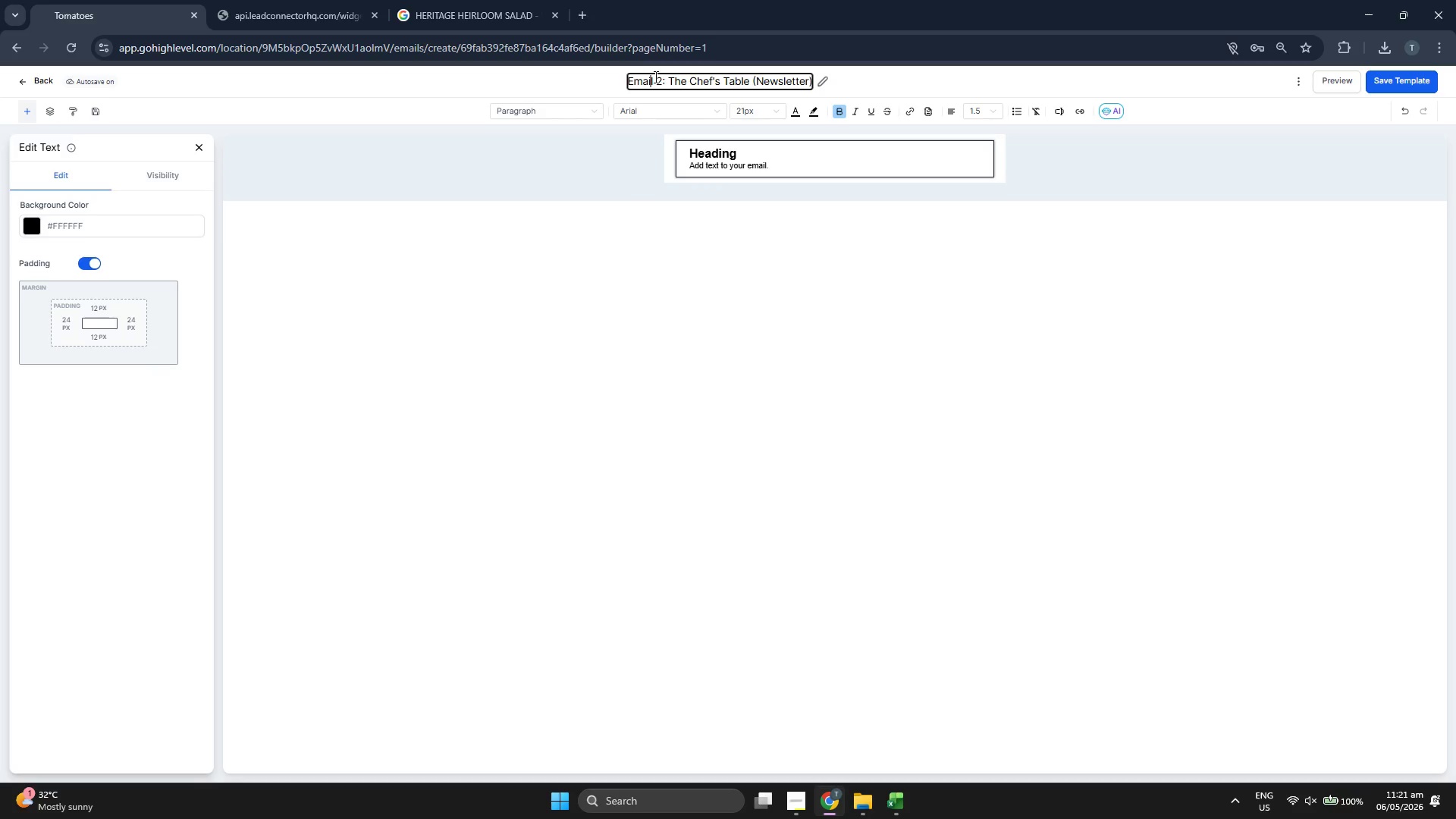 
key(ArrowRight)
 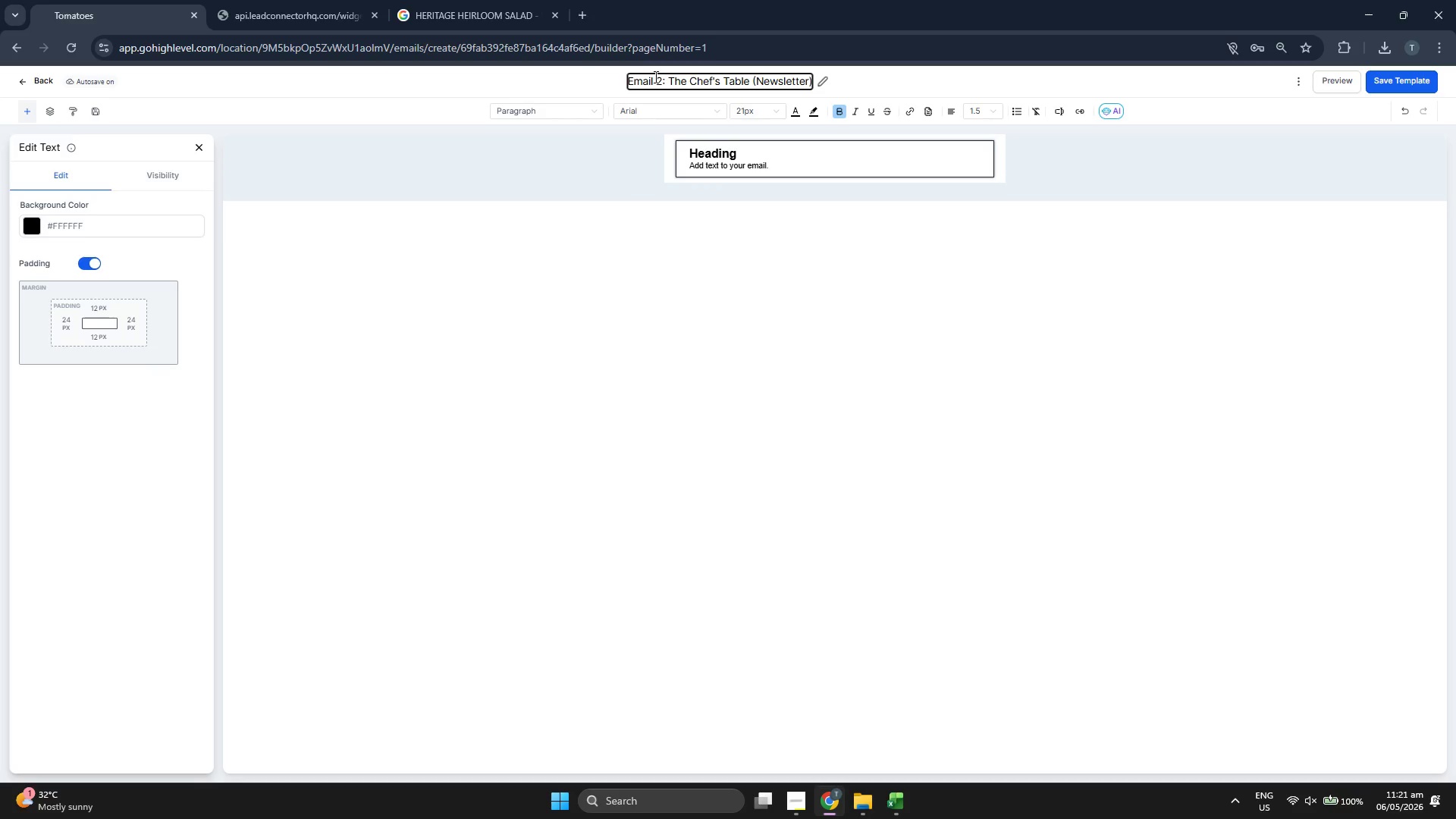 
key(Backspace)
key(Backspace)
key(Backspace)
key(Backspace)
key(Backspace)
type(Template)
 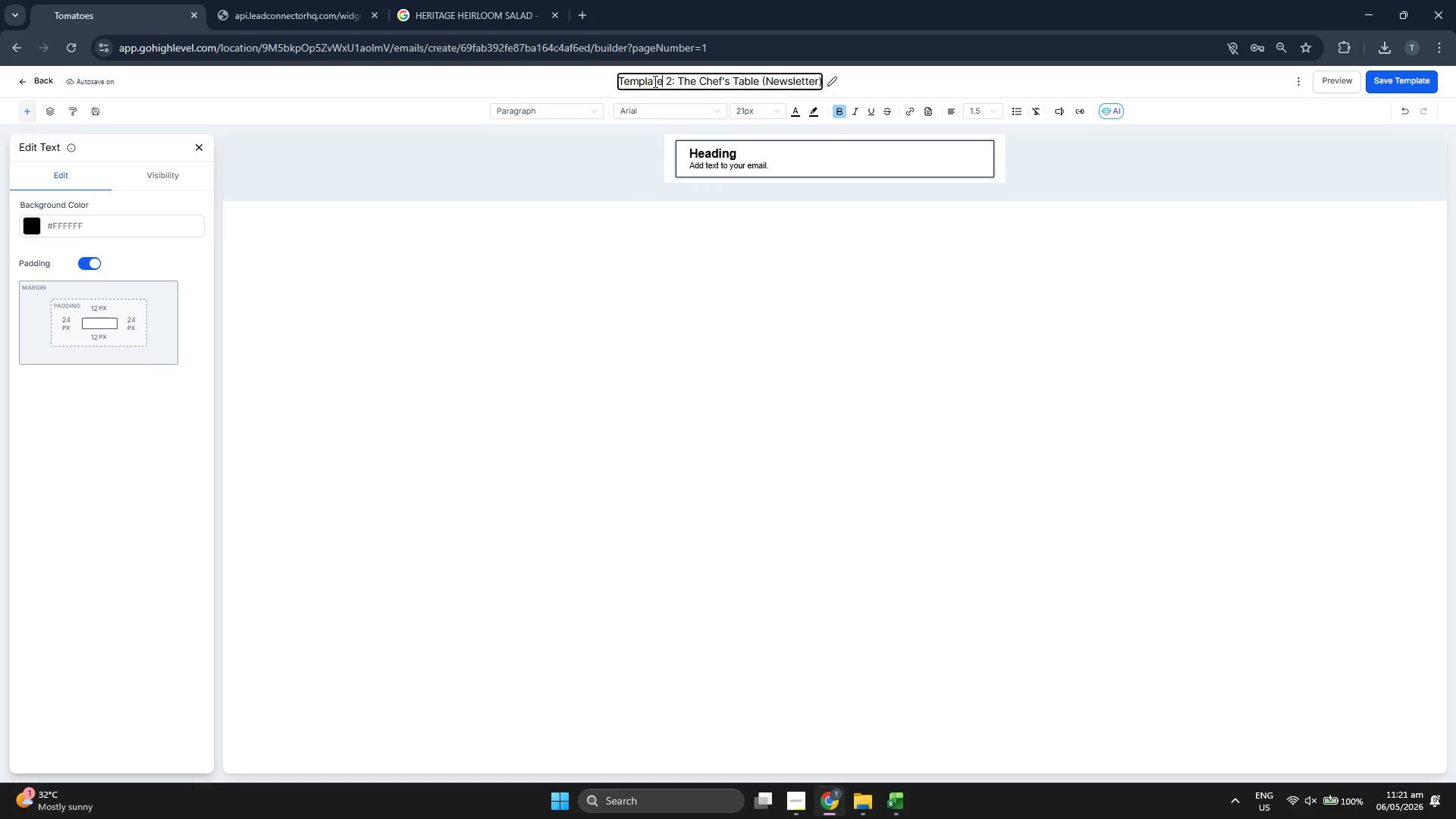 
left_click_drag(start_coordinate=[670, 306], to_coordinate=[673, 311])
 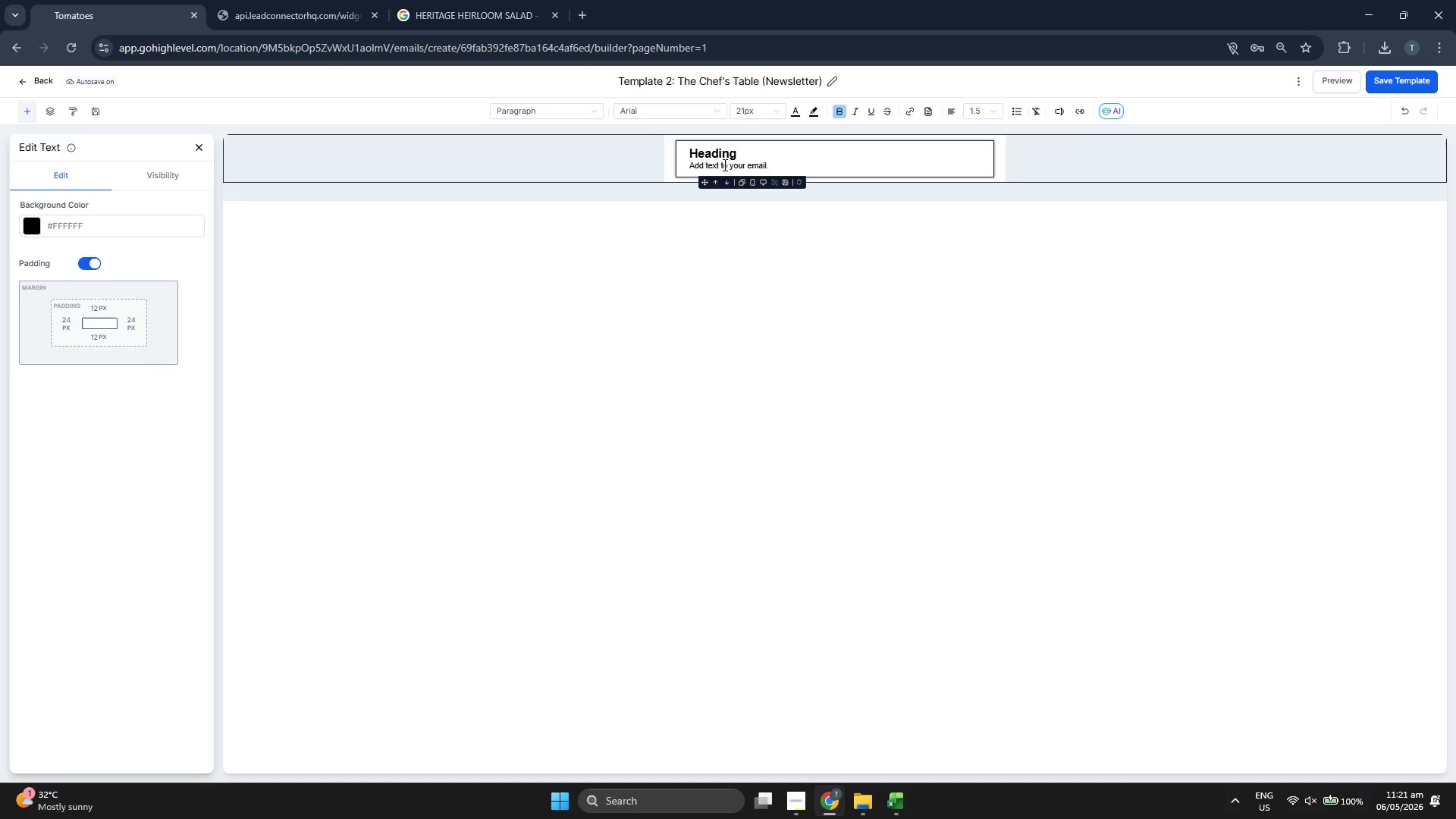 
double_click([724, 165])
 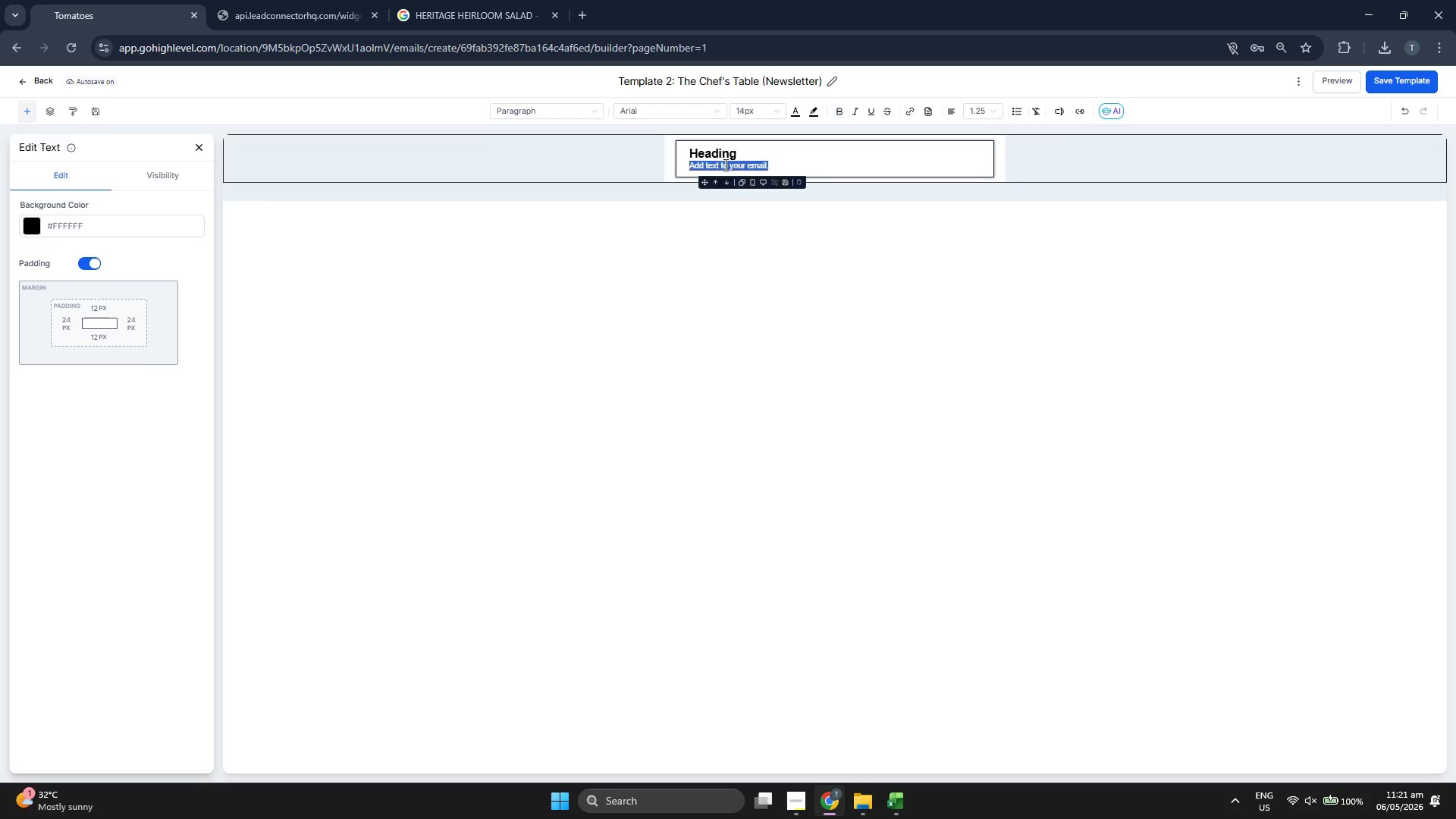 
triple_click([724, 165])
 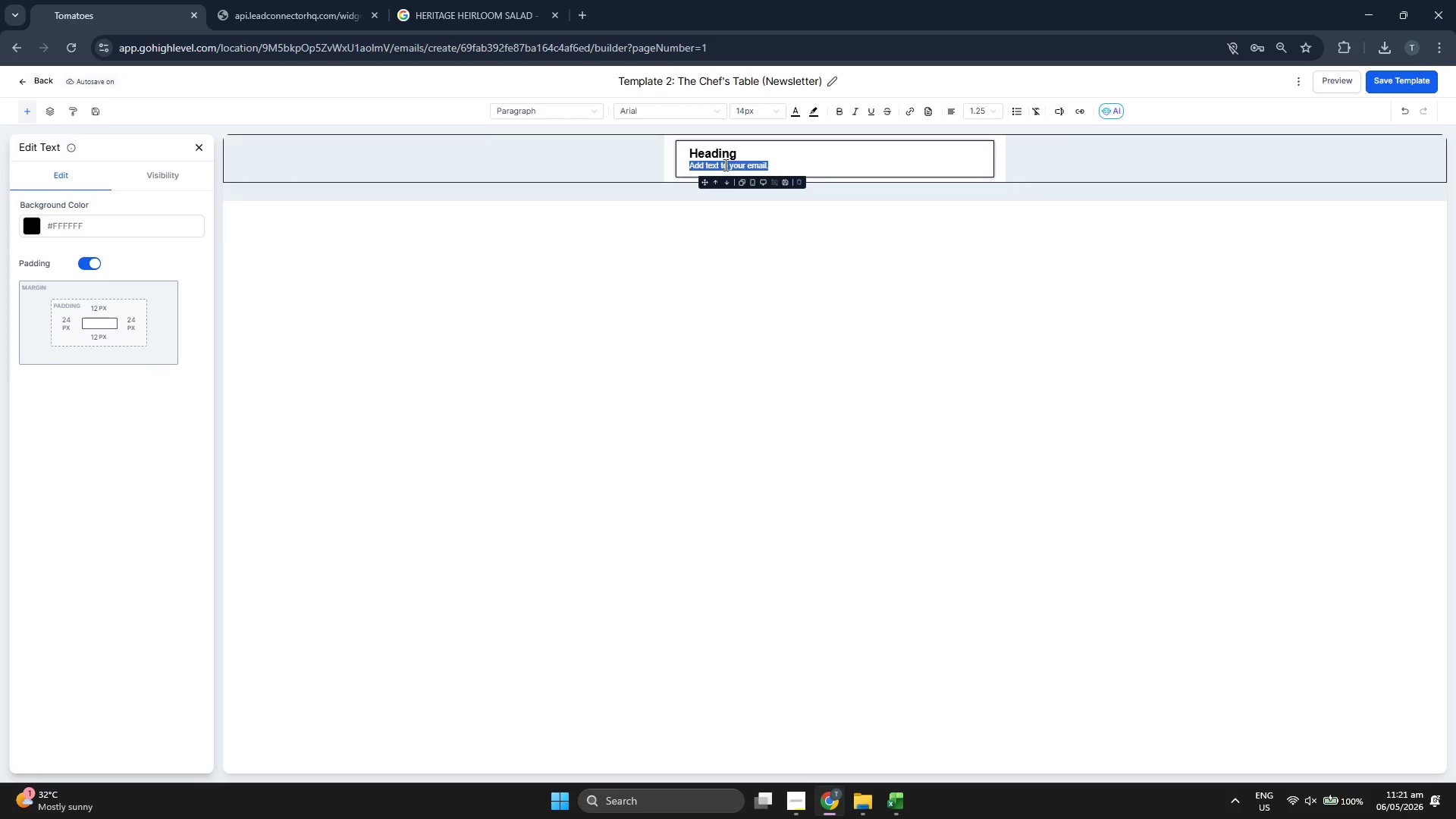 
key(Backspace)
 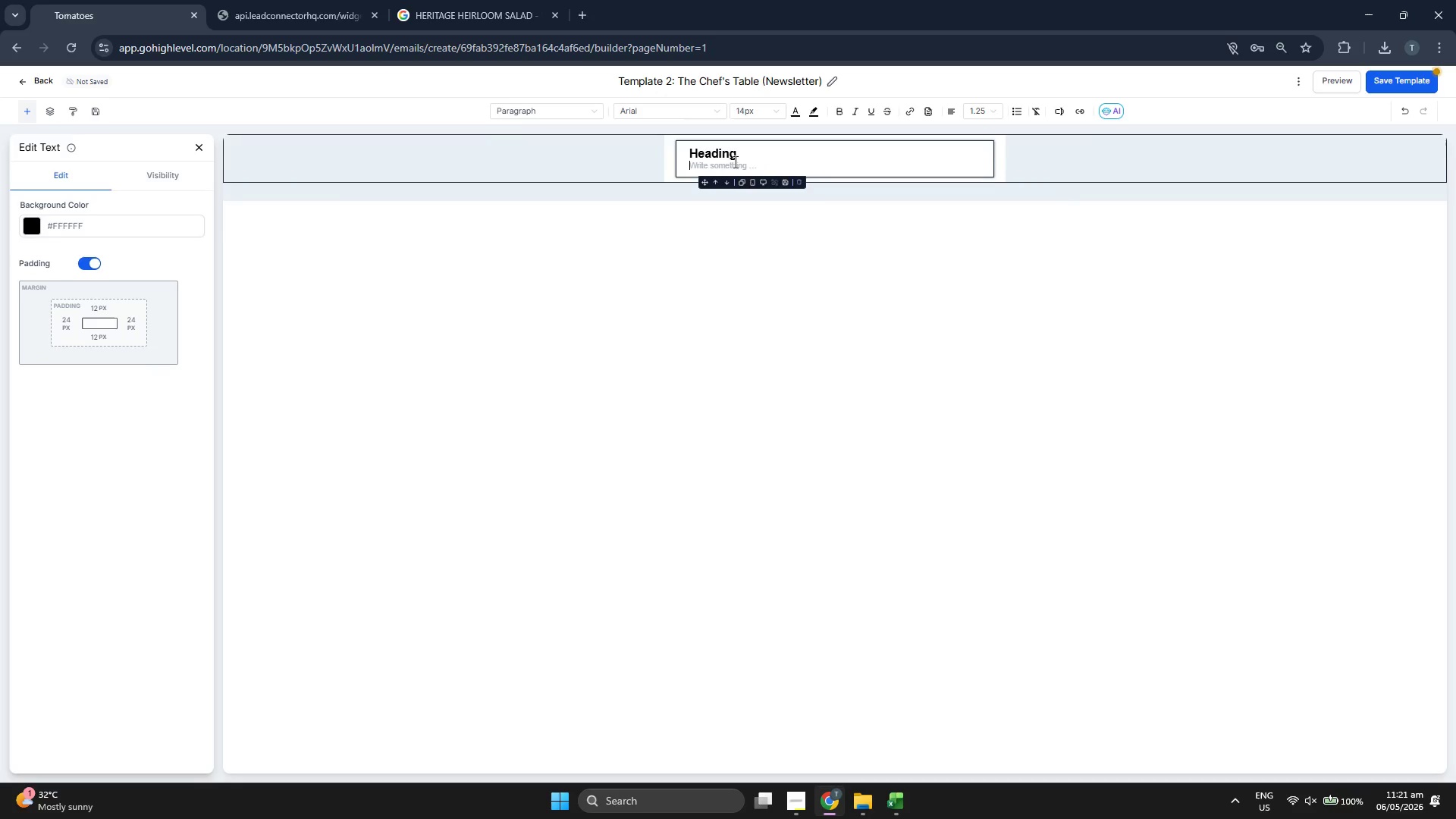 
key(Backspace)
 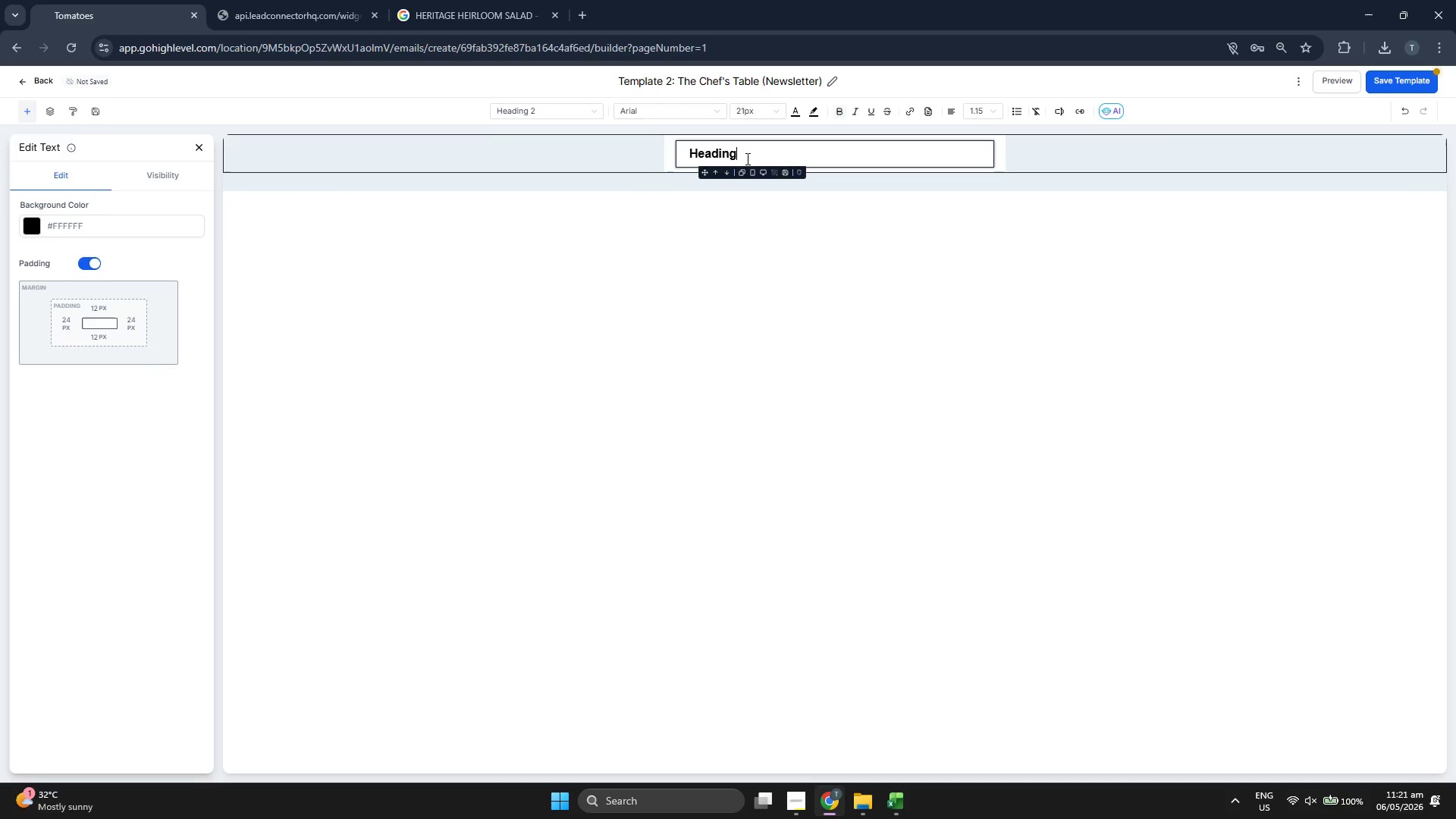 
key(Backspace)
 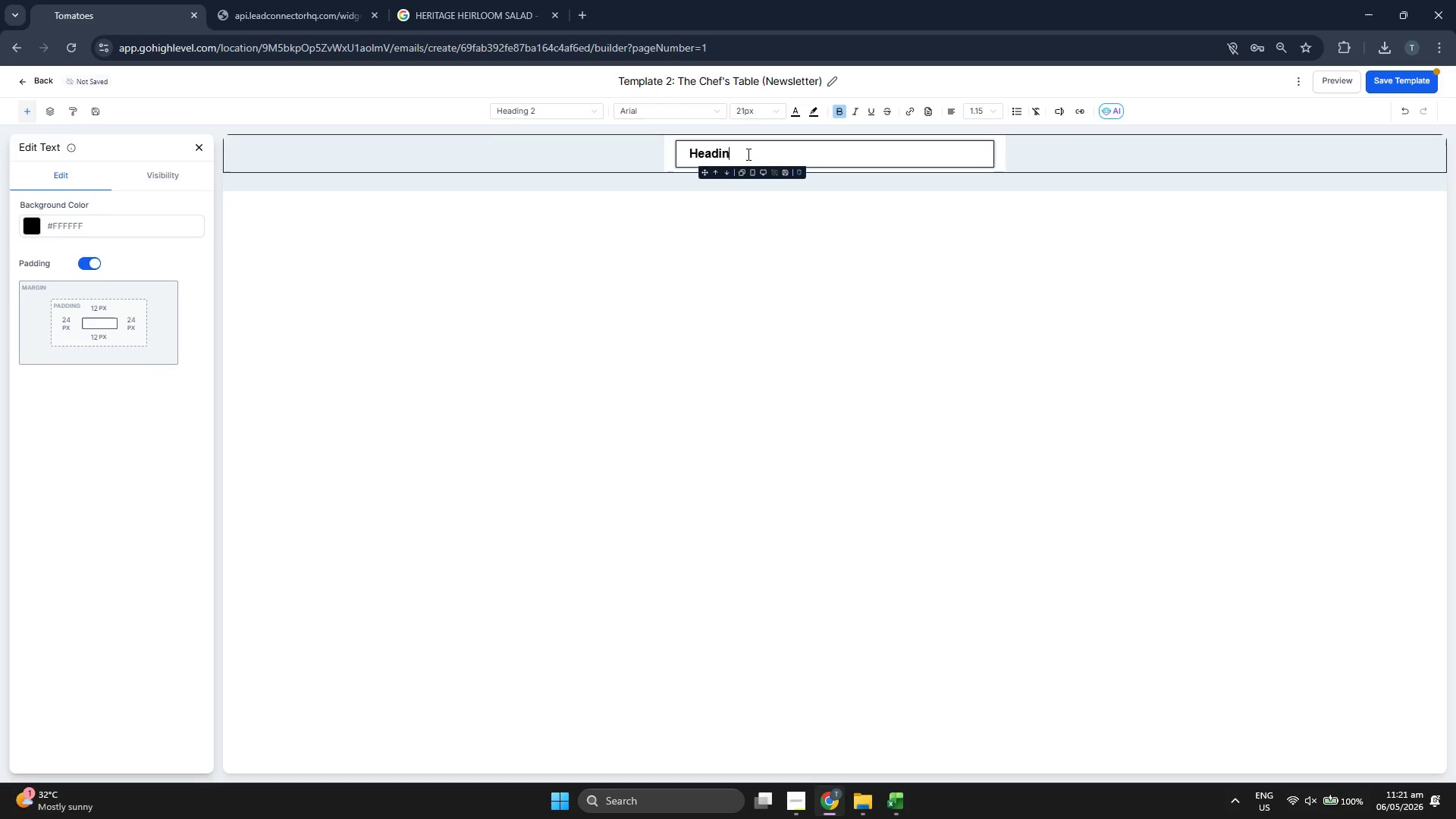 
key(Backspace)
 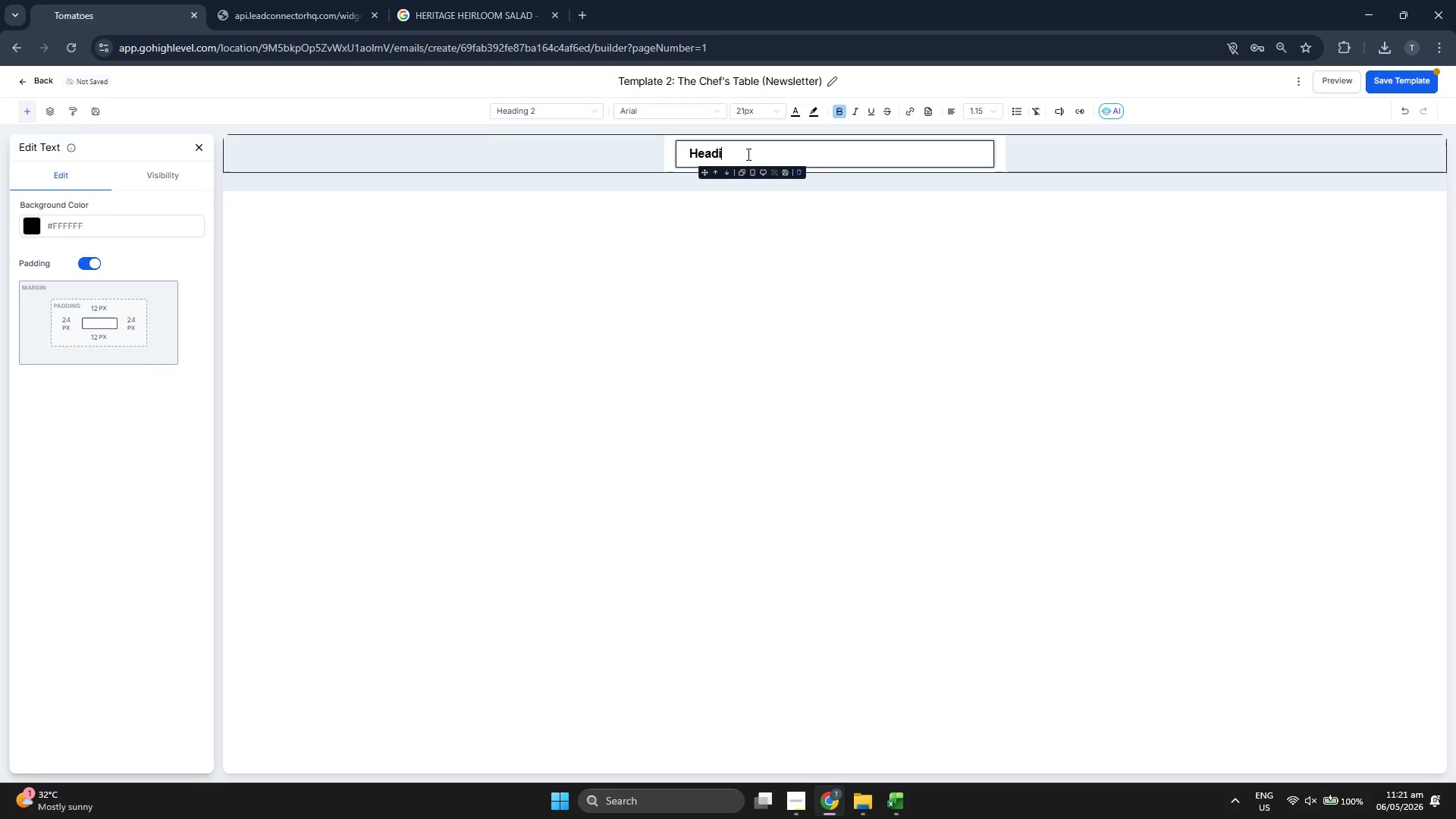 
key(Backspace)
 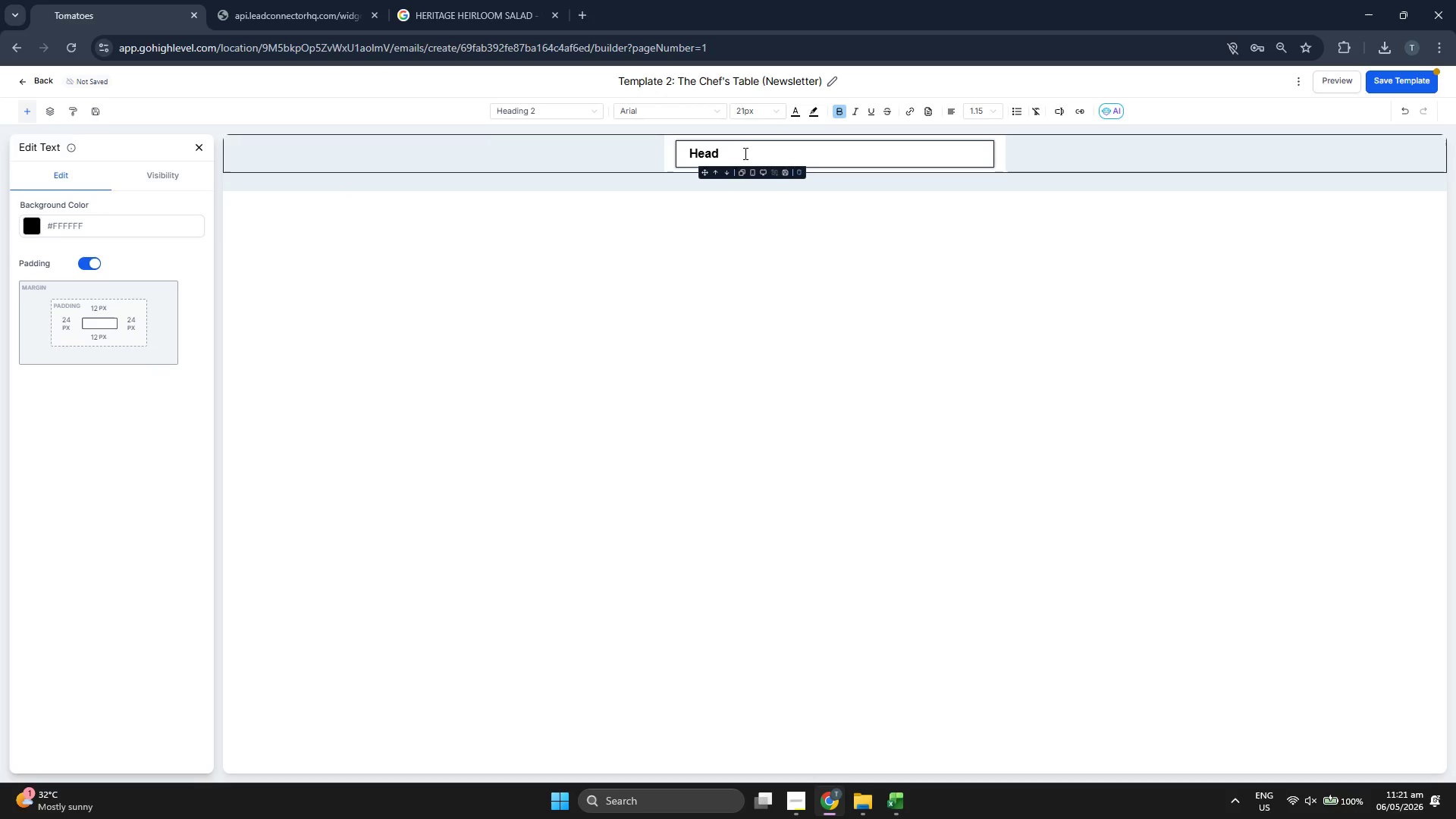 
key(Backspace)
 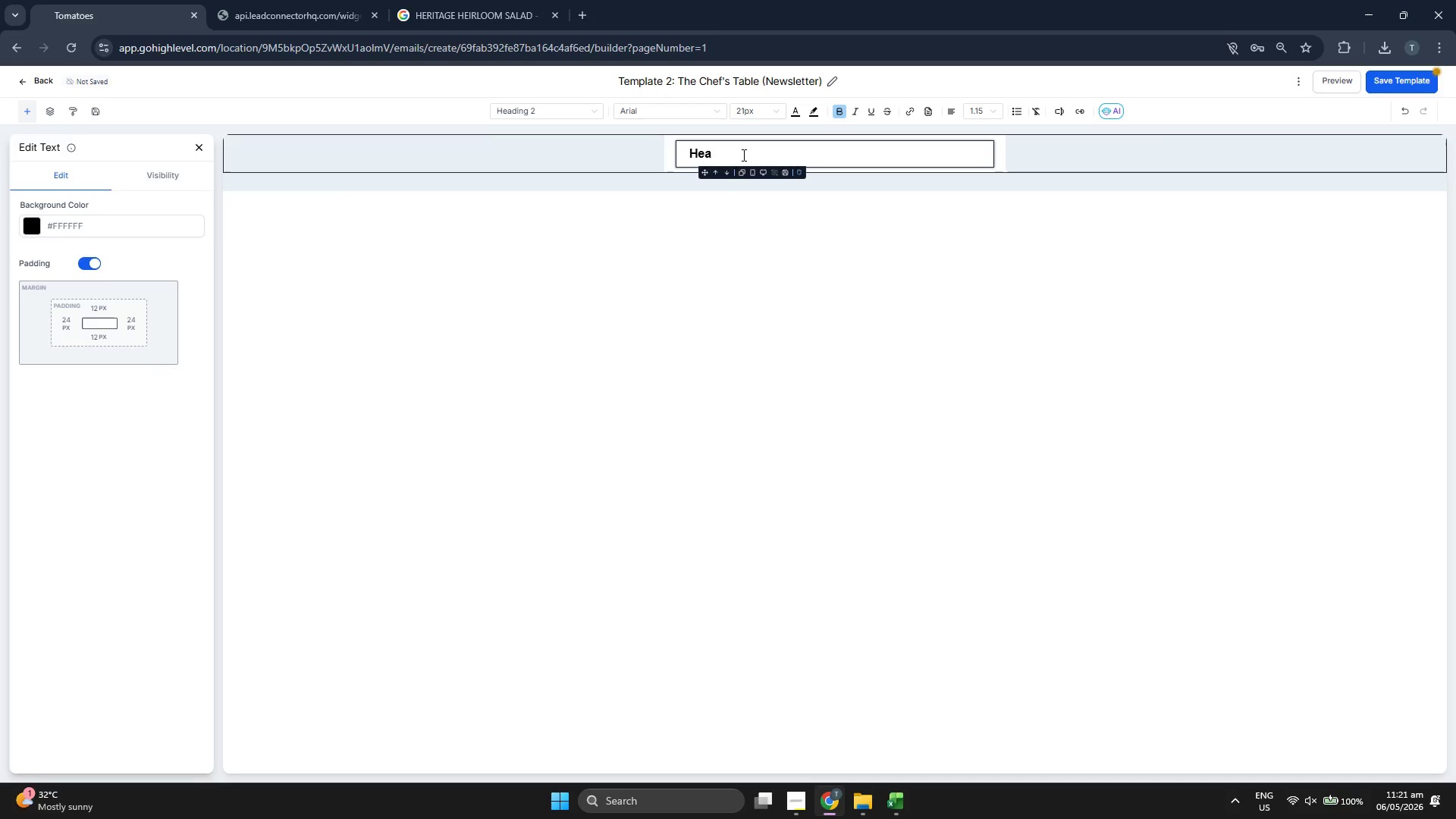 
key(Backspace)
 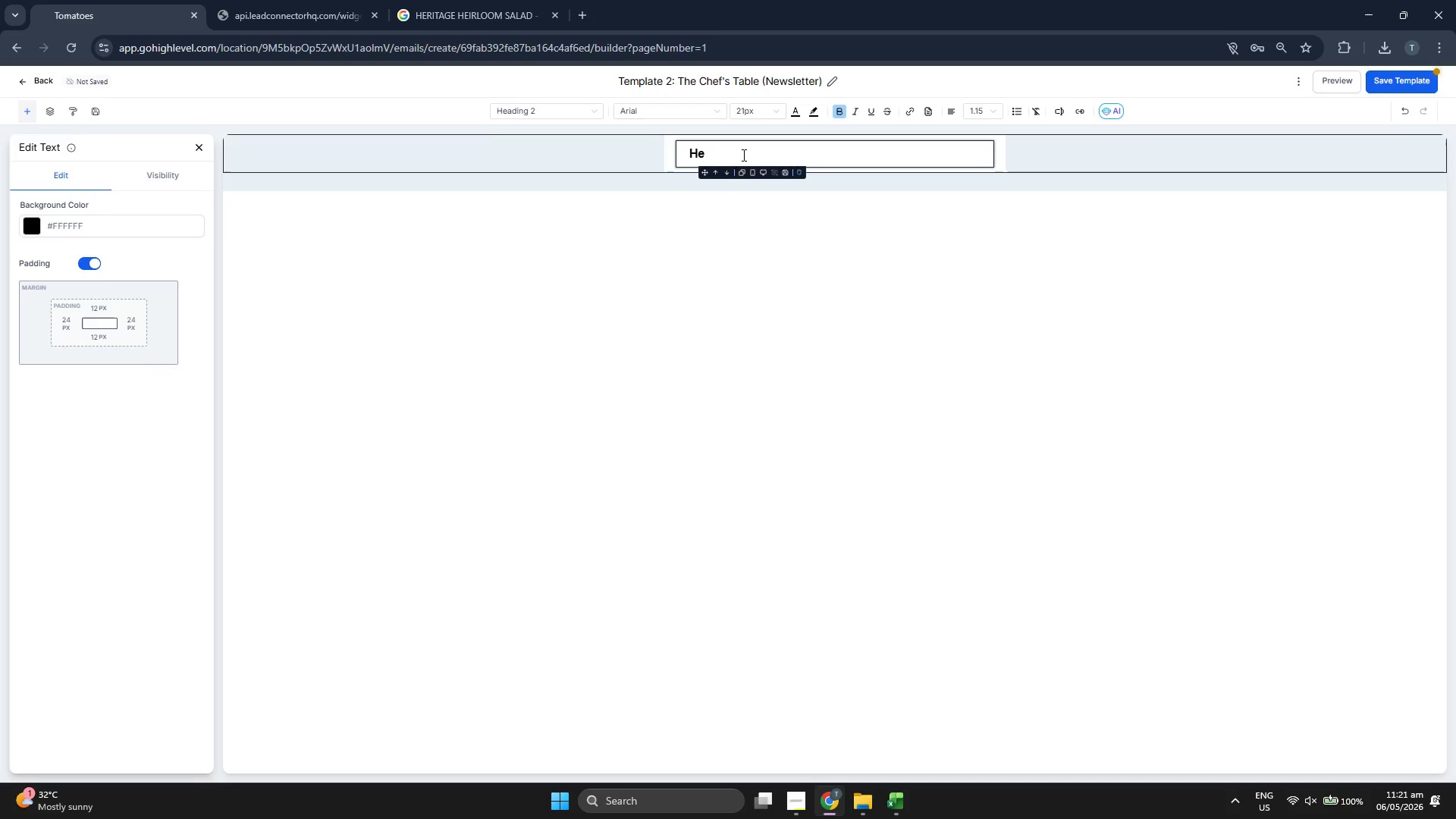 
key(Backspace)
 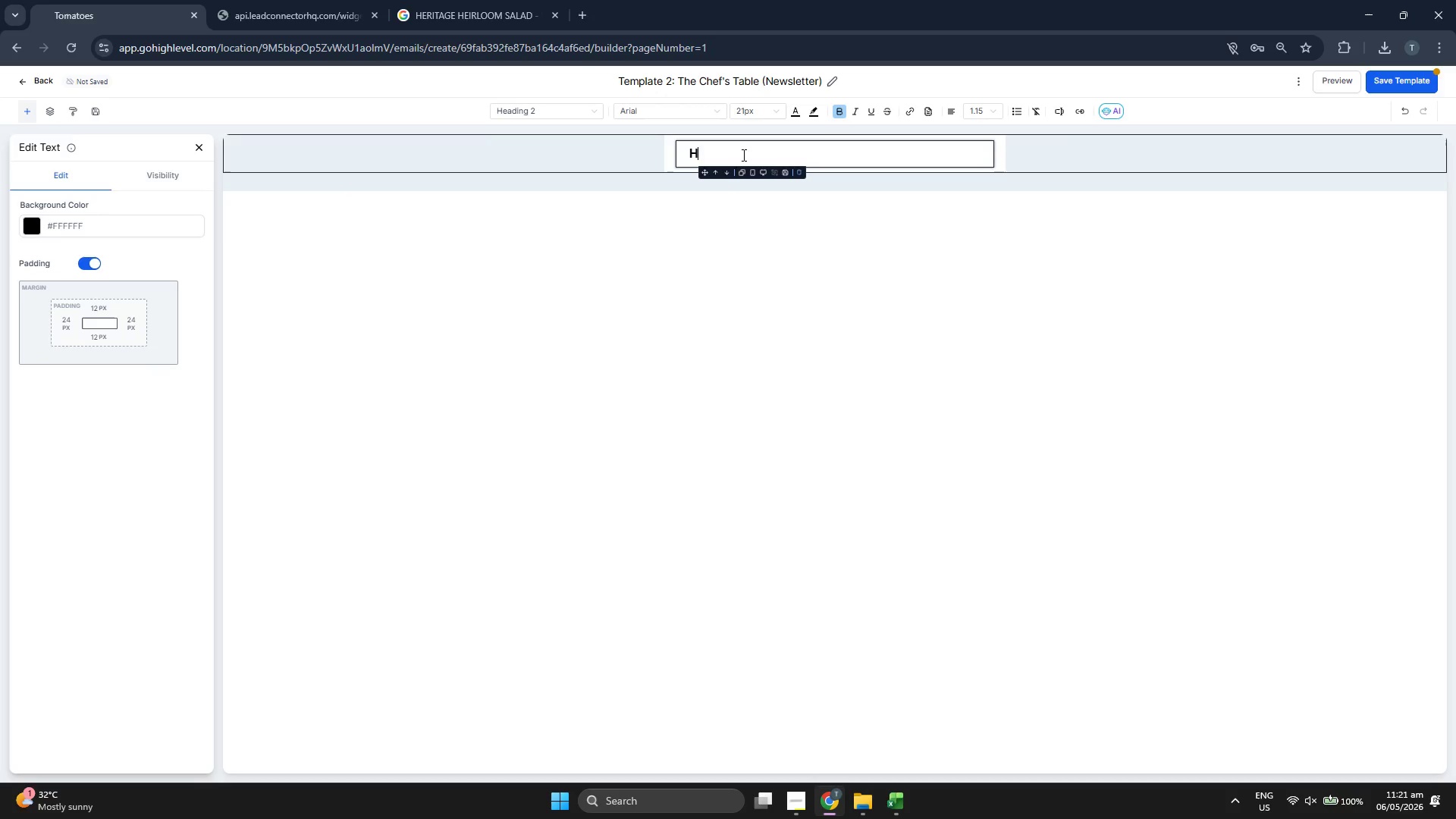 
key(Backspace)
 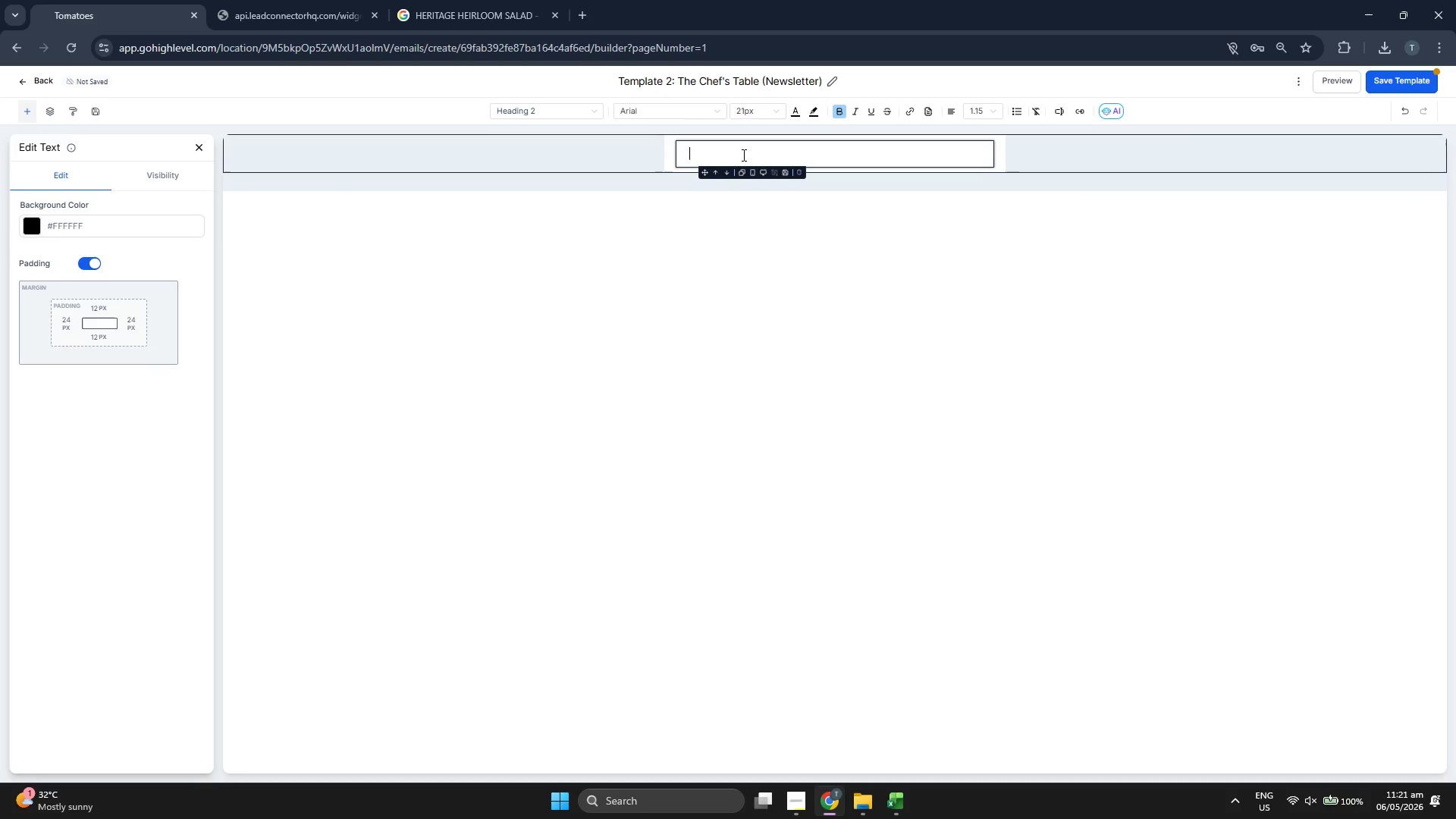 
key(Backspace)
 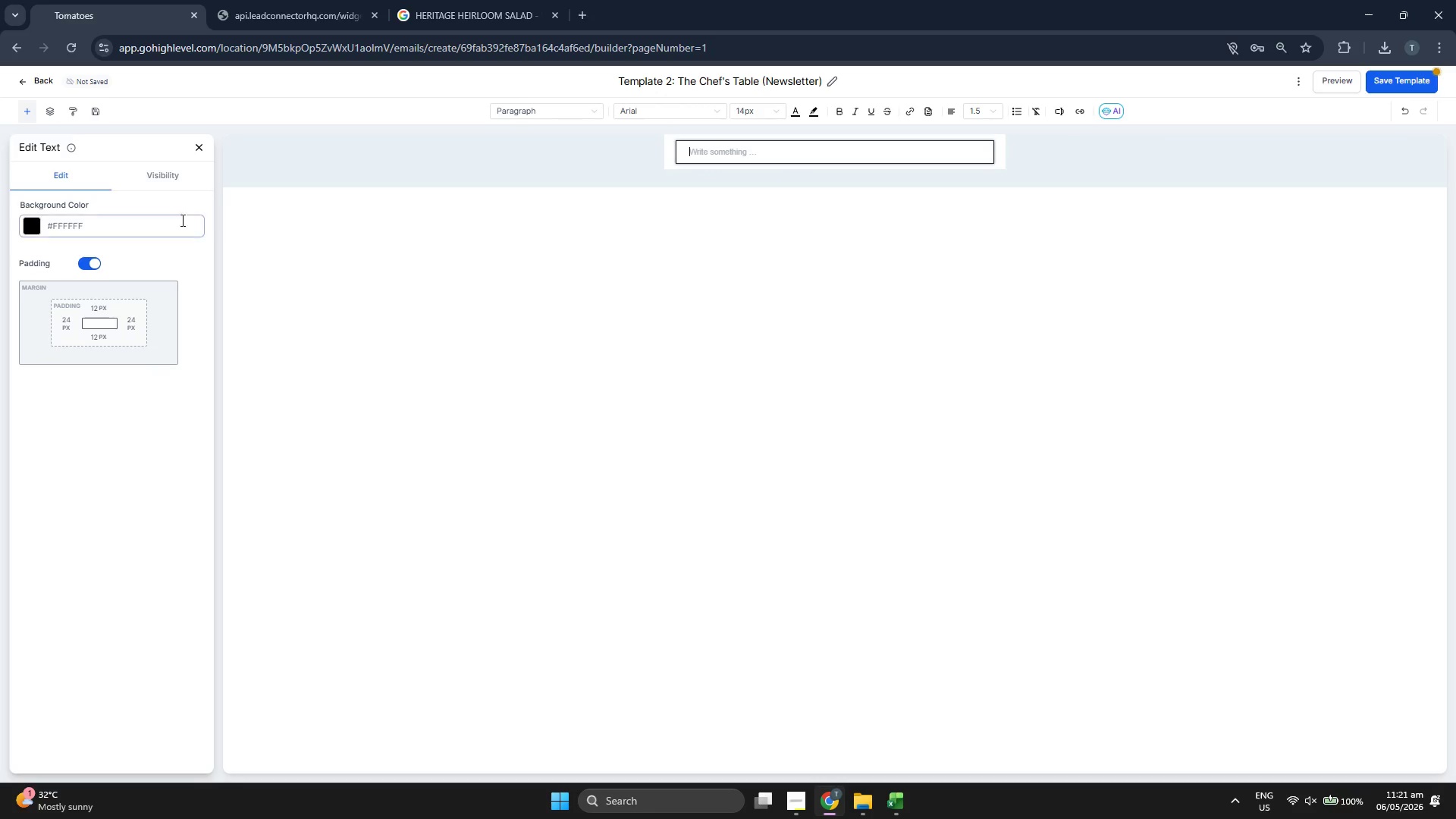 
left_click([30, 233])
 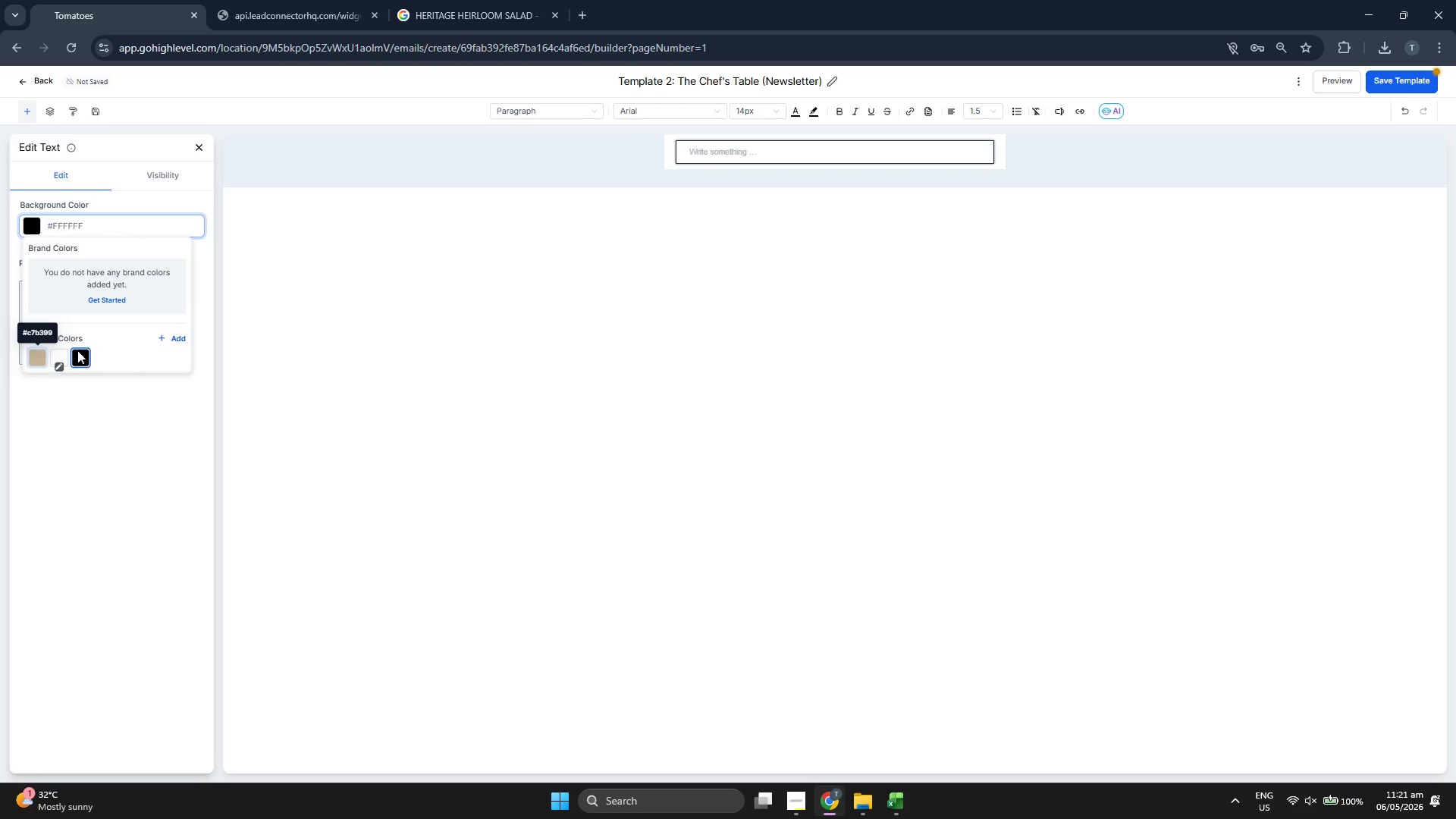 
left_click([174, 340])
 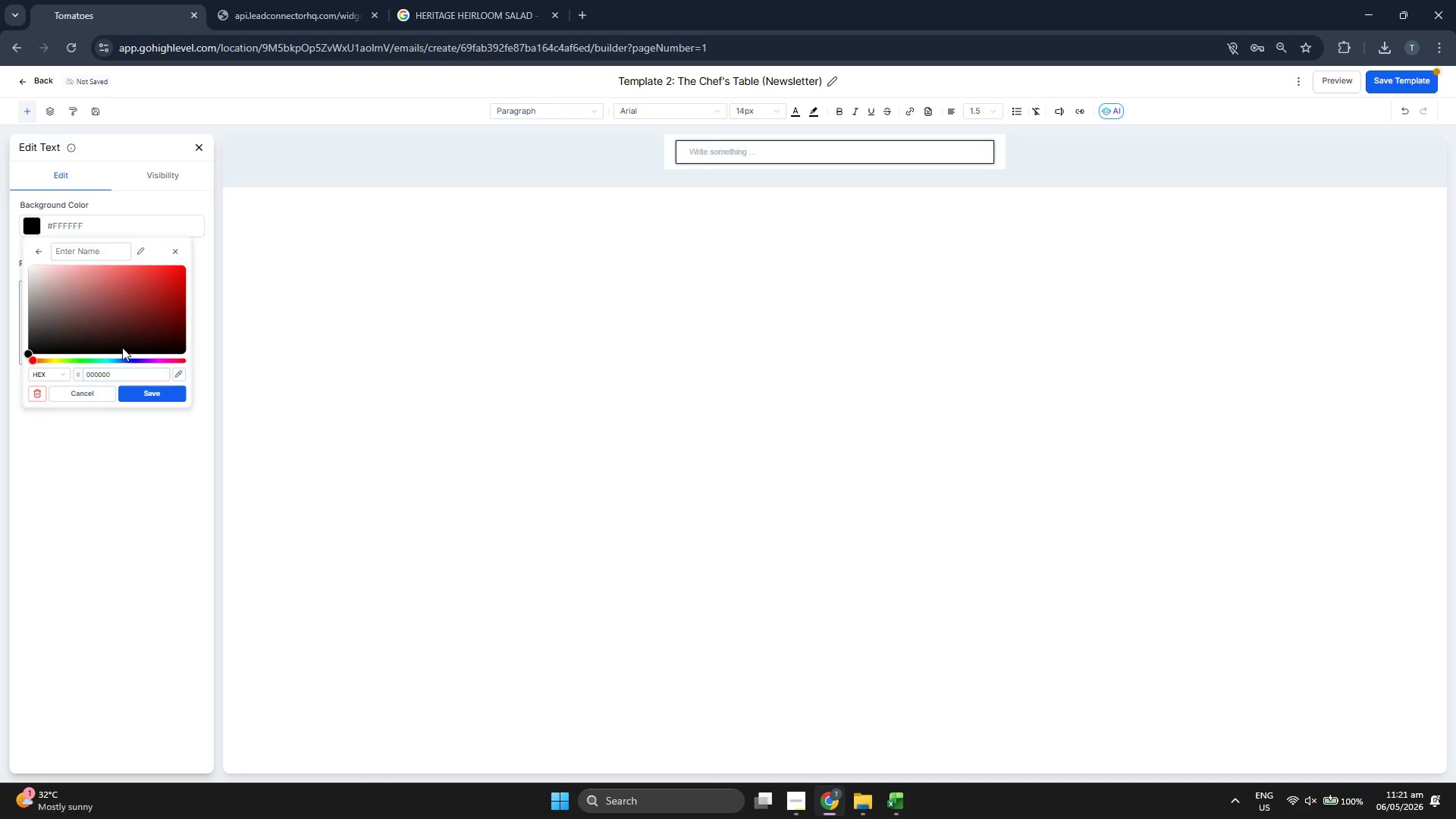 
wait(8.61)
 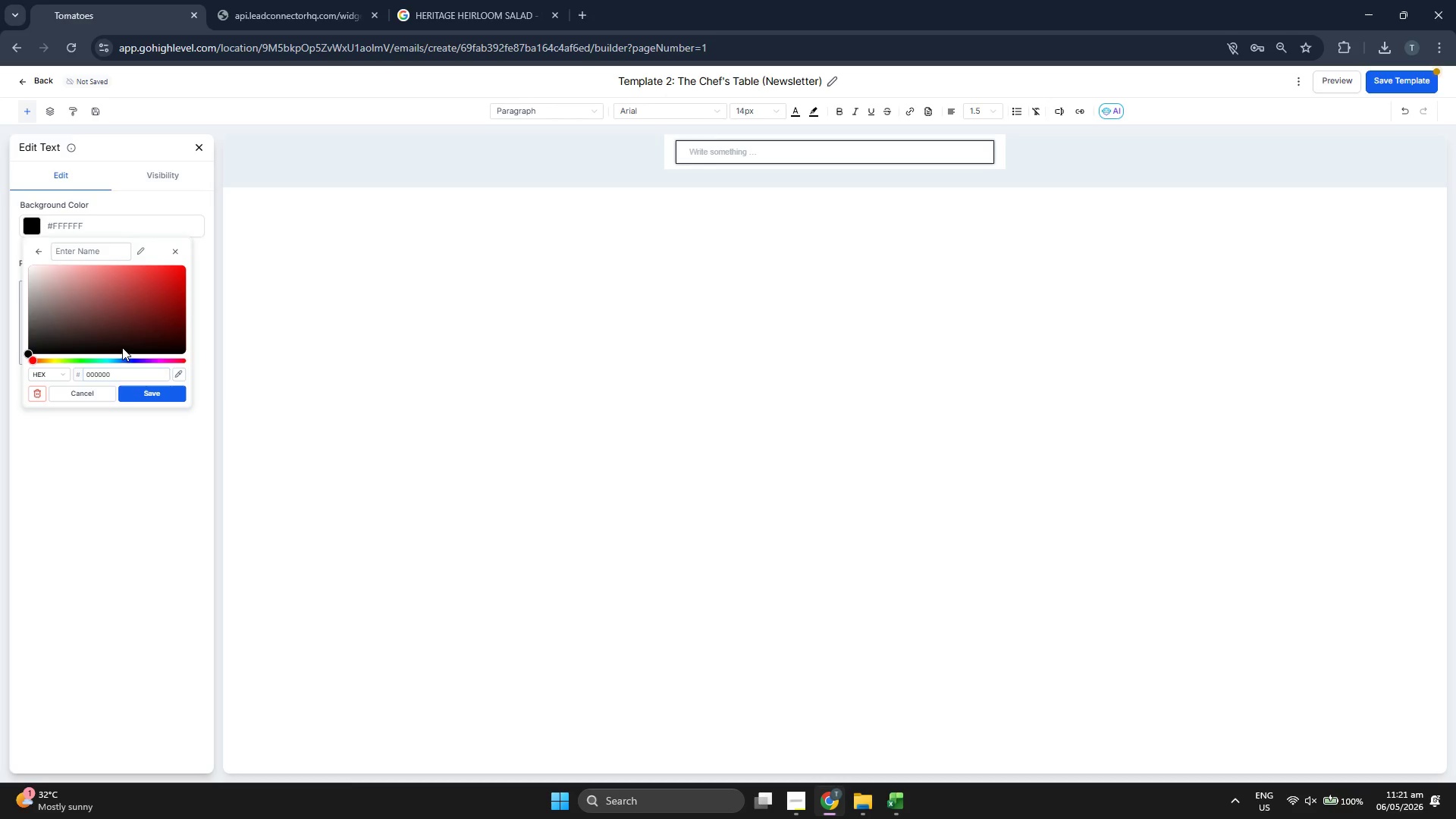 
left_click([101, 373])
 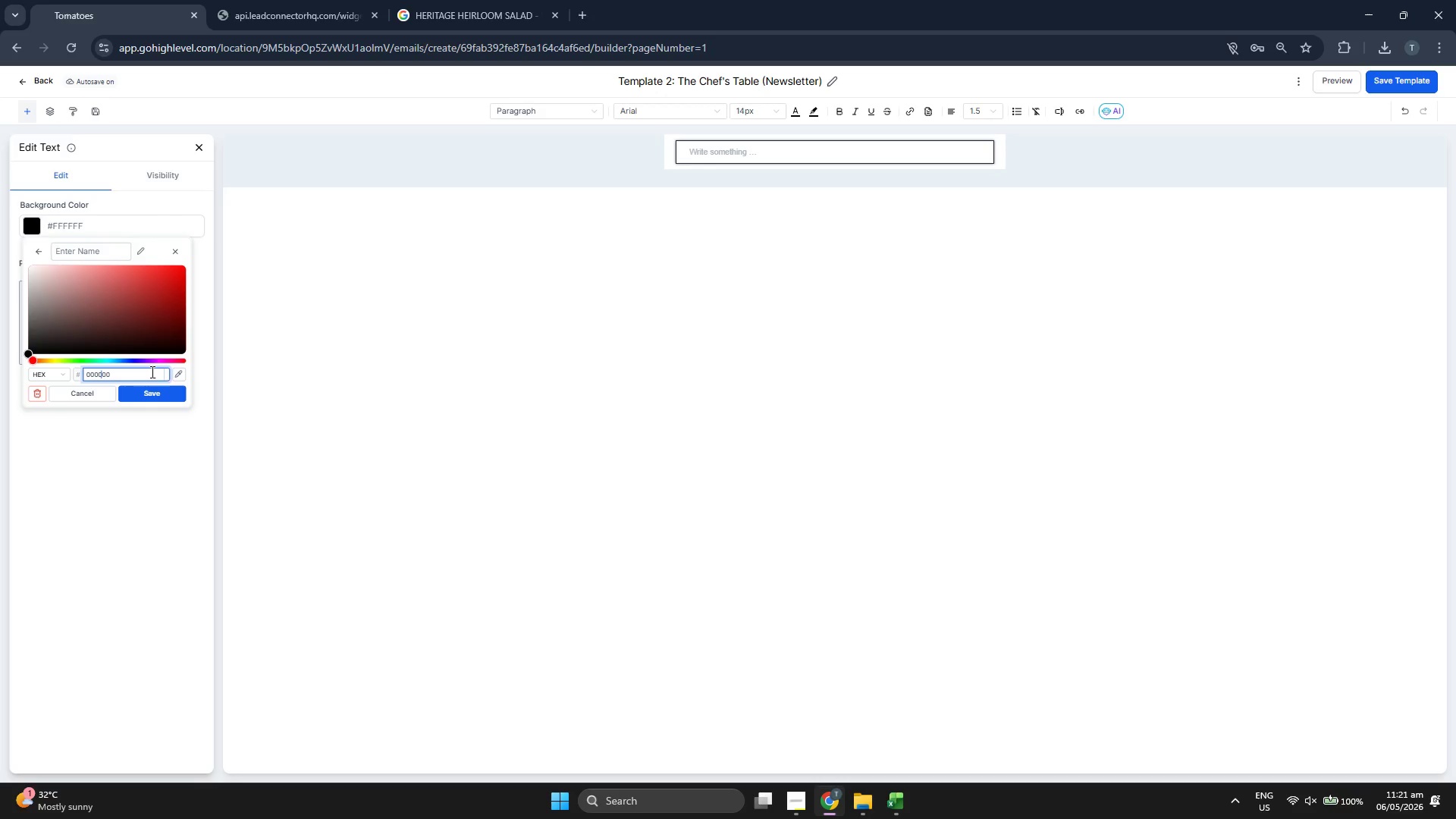 
key(ArrowRight)
 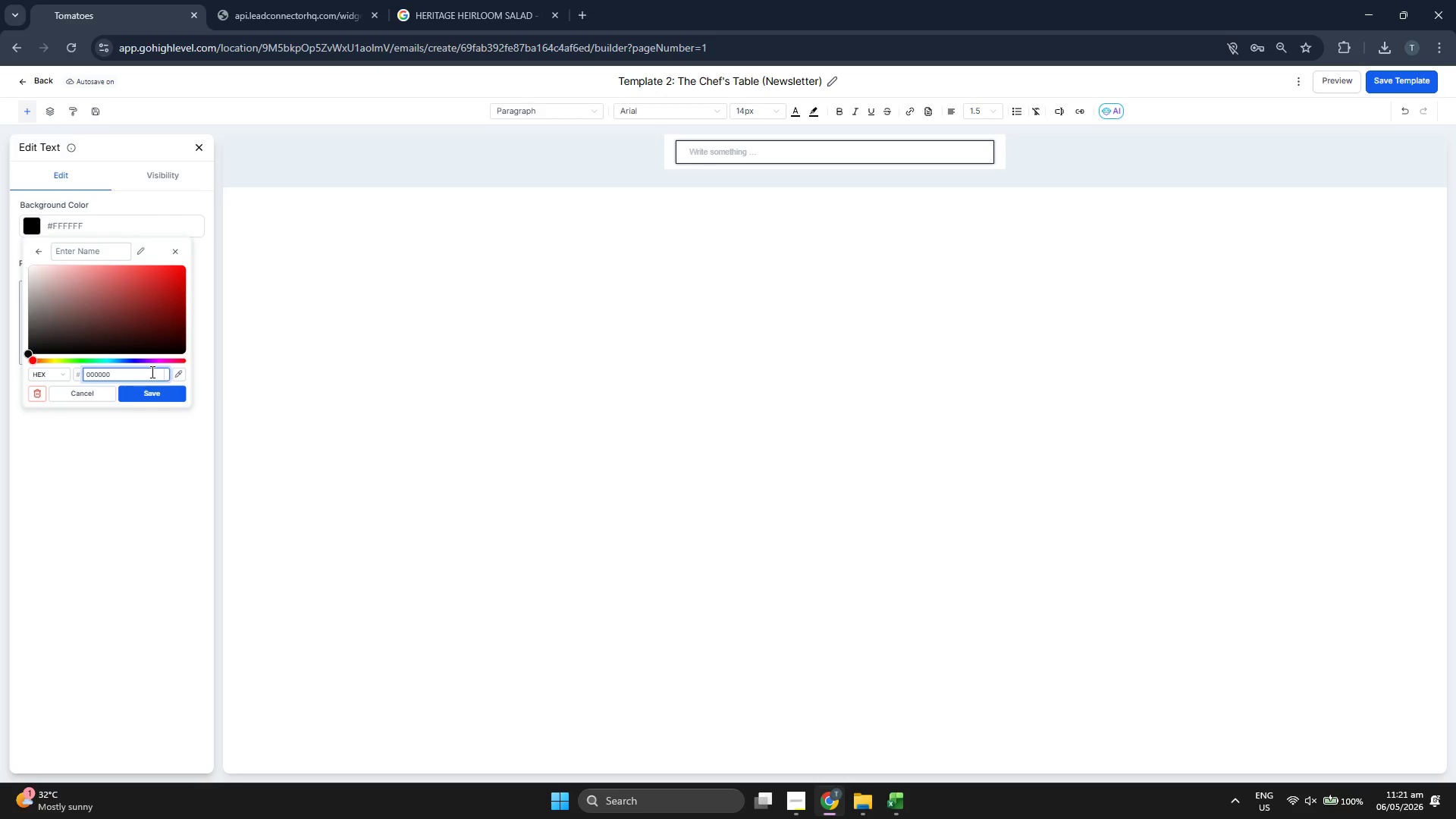 
key(ArrowRight)
 